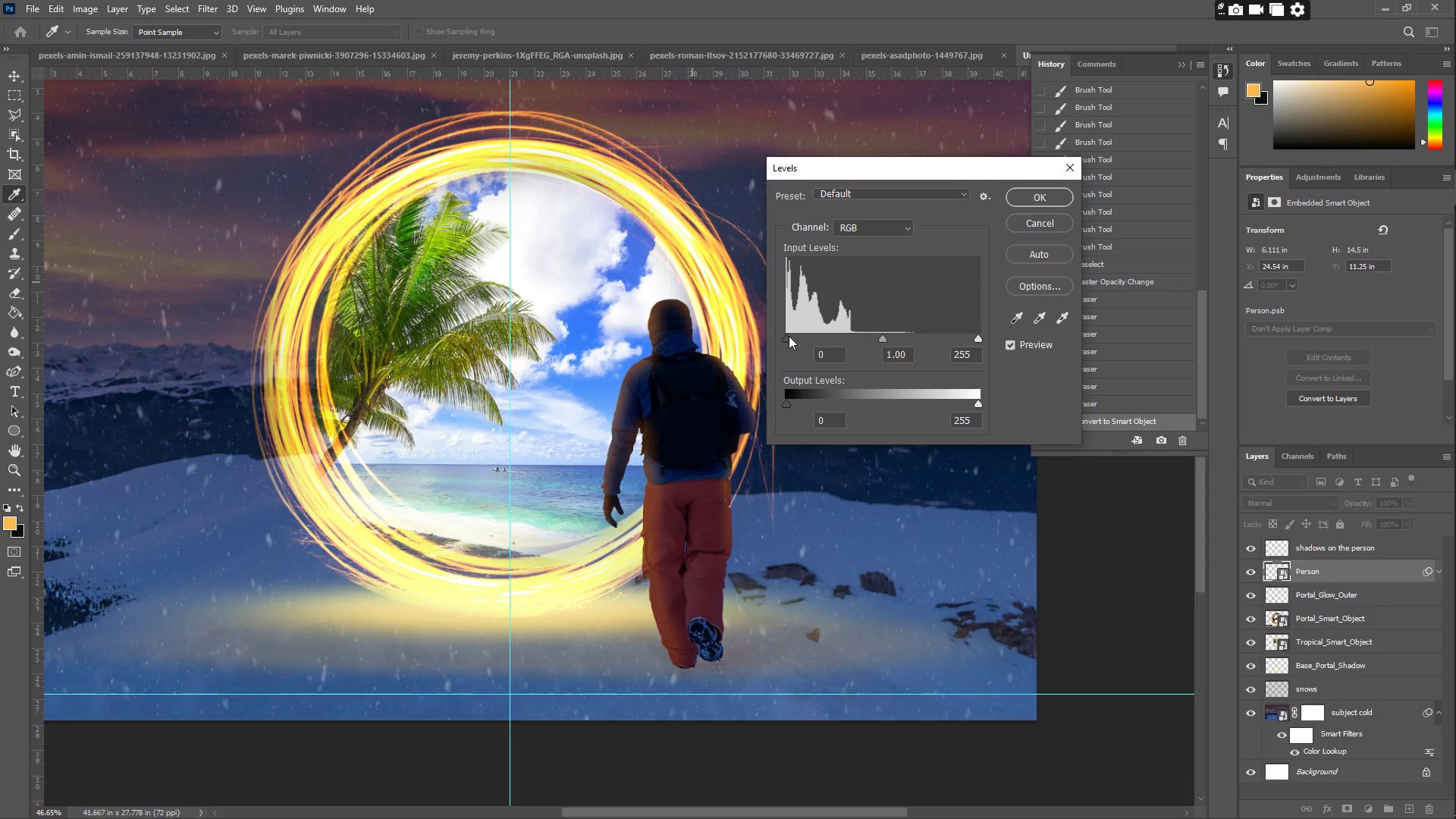 
left_click_drag(start_coordinate=[785, 335], to_coordinate=[807, 336])
 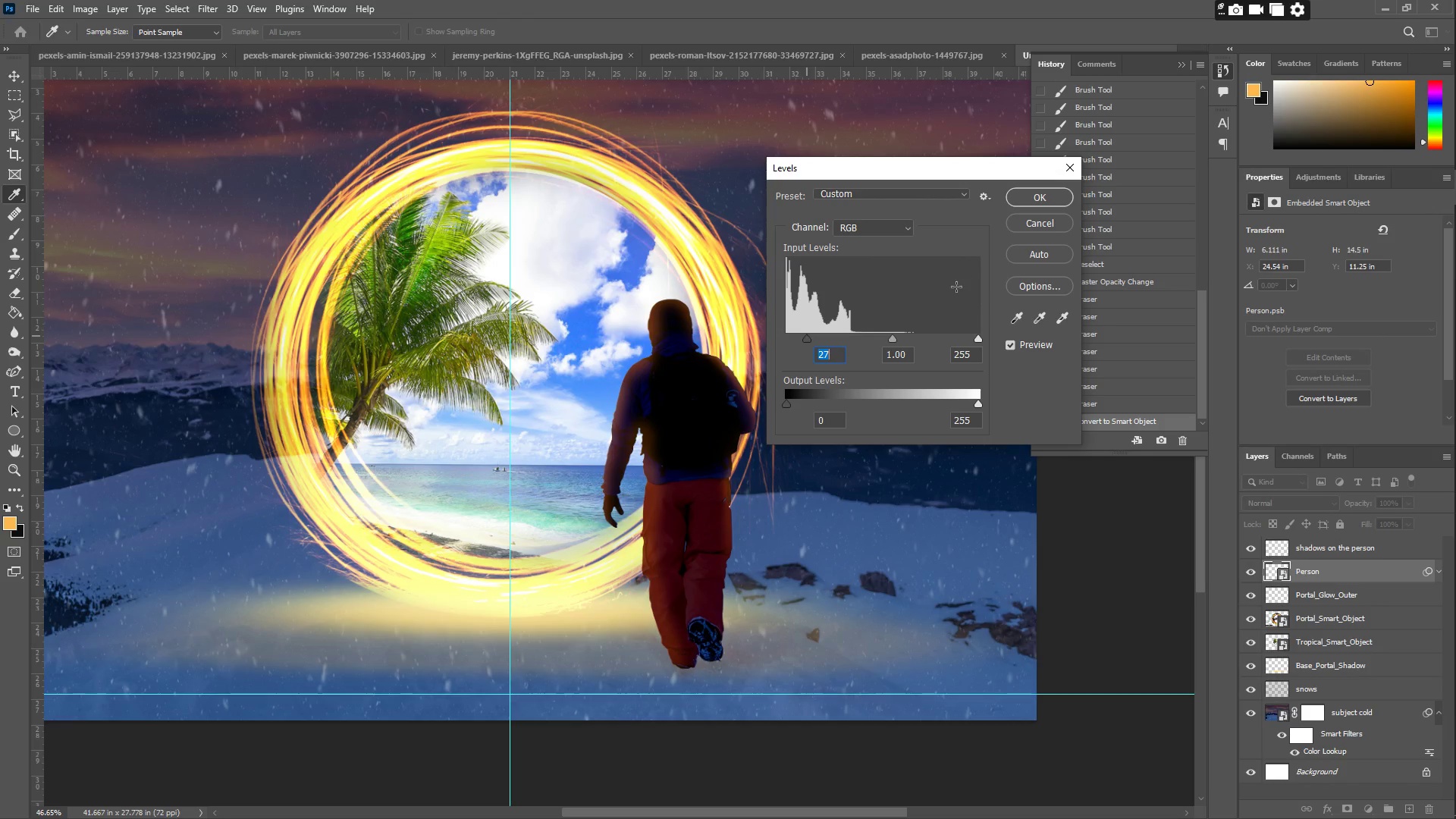 
left_click([1022, 228])
 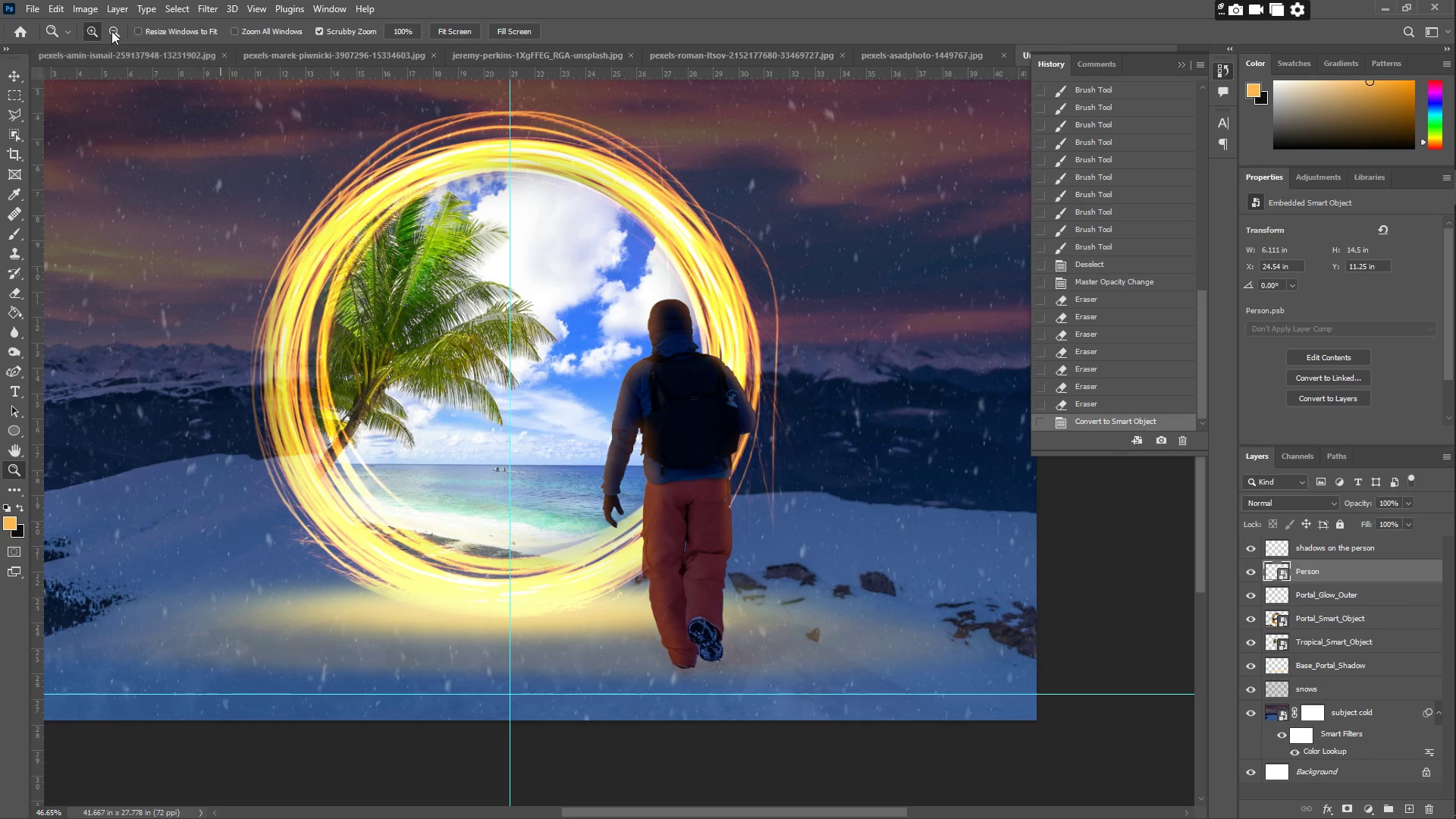 
left_click([82, 6])
 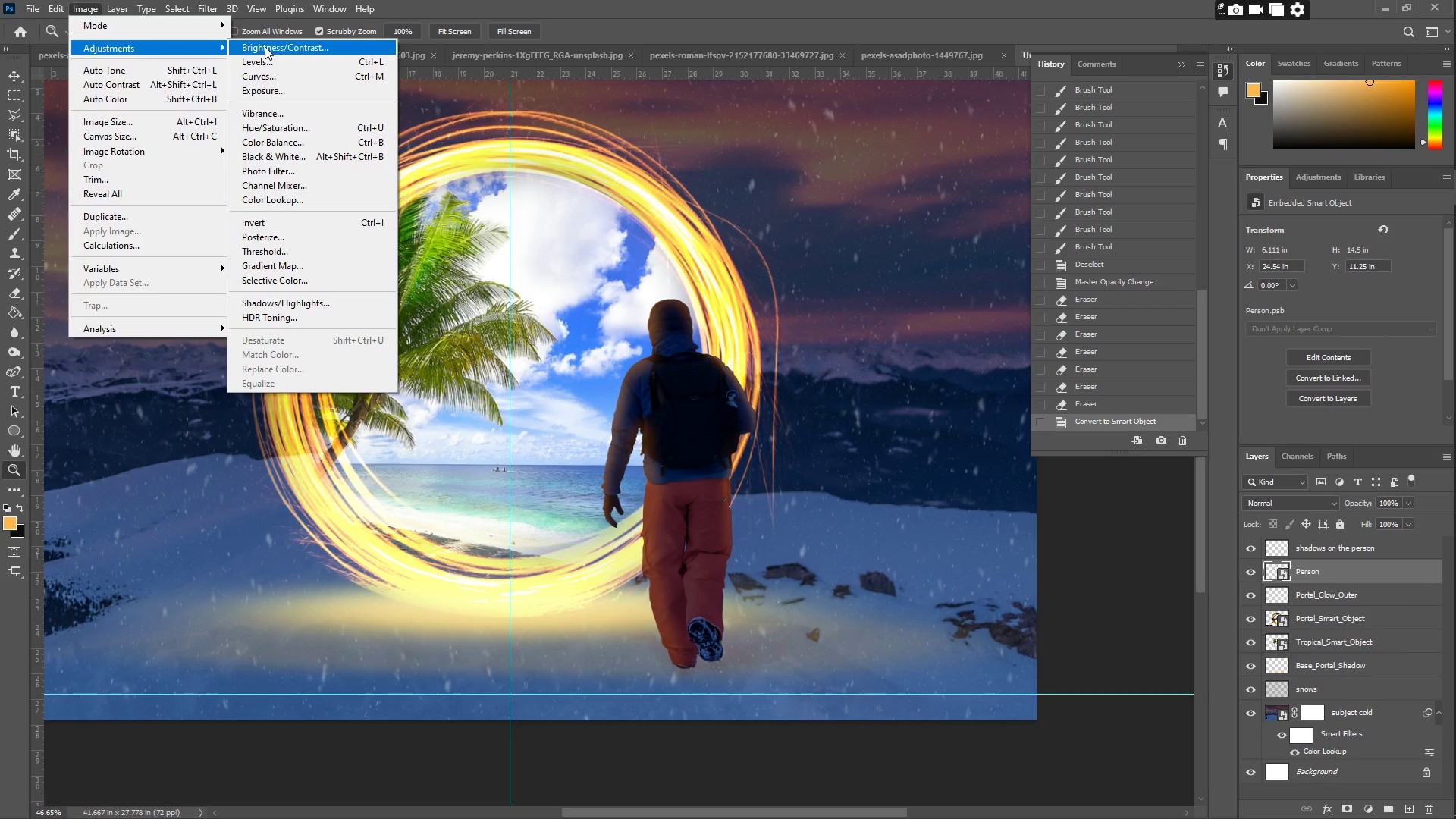 
left_click_drag(start_coordinate=[684, 215], to_coordinate=[1097, 249])
 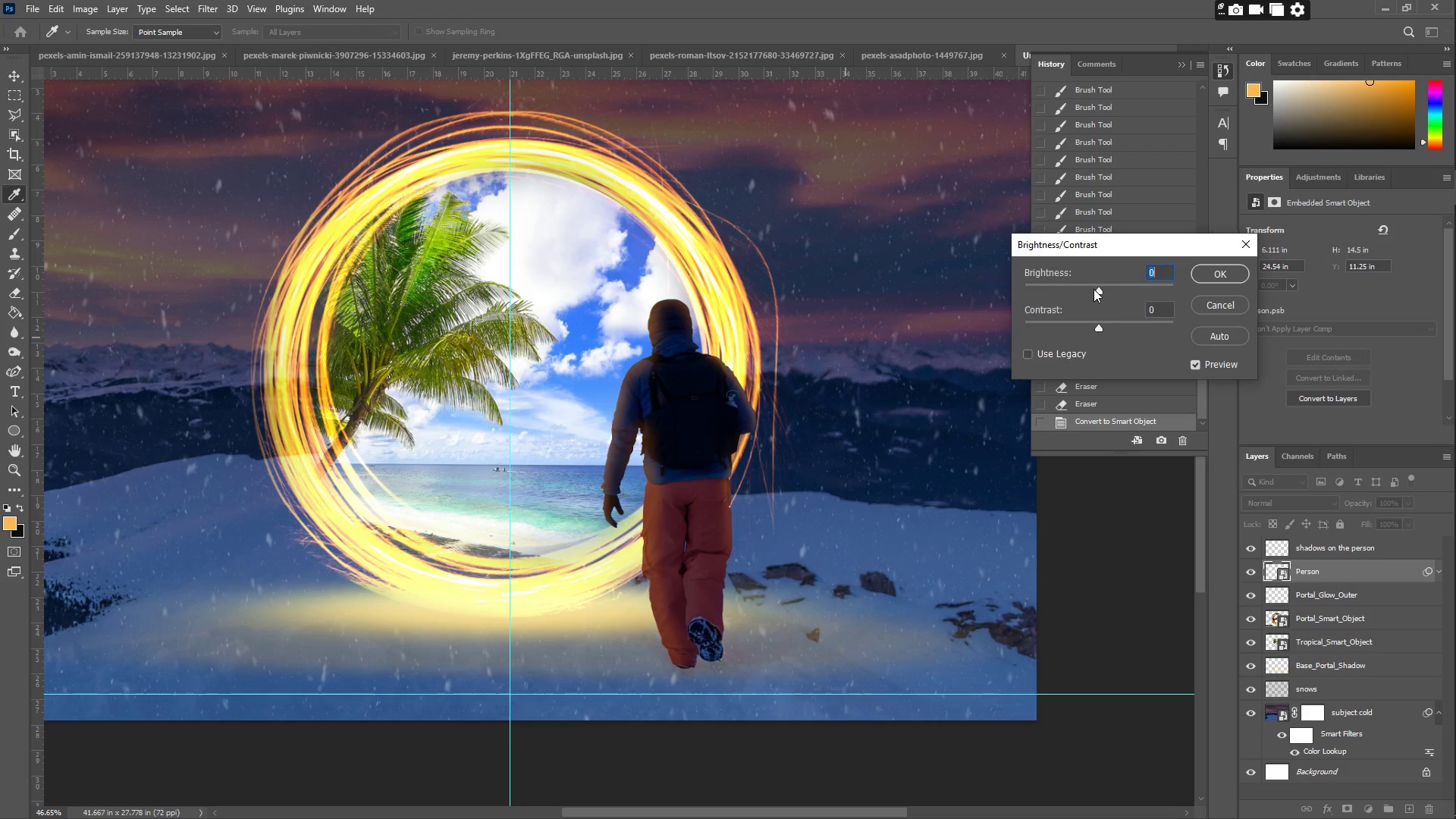 
left_click_drag(start_coordinate=[1102, 289], to_coordinate=[1126, 294])
 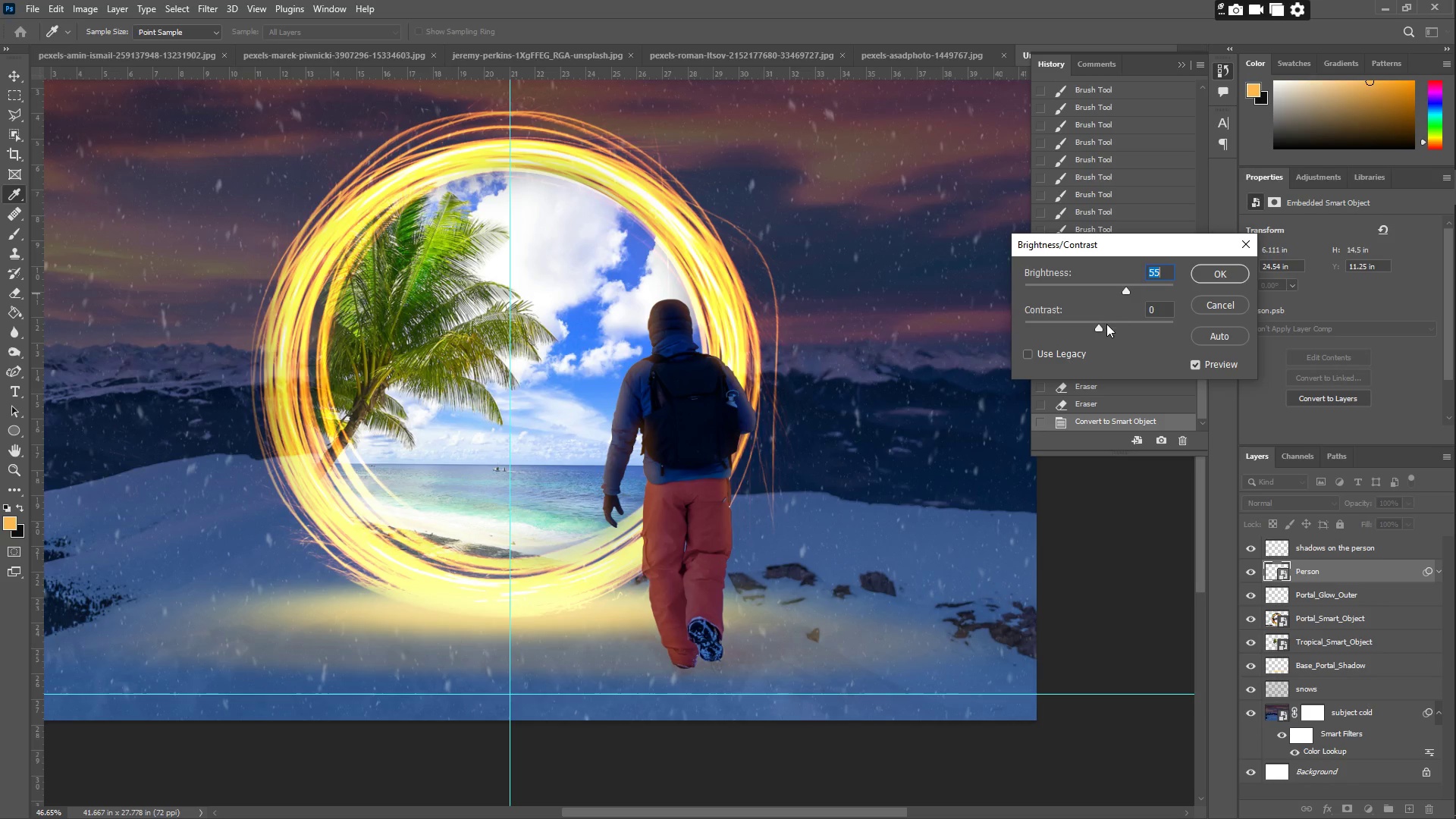 
left_click_drag(start_coordinate=[1104, 326], to_coordinate=[1159, 331])
 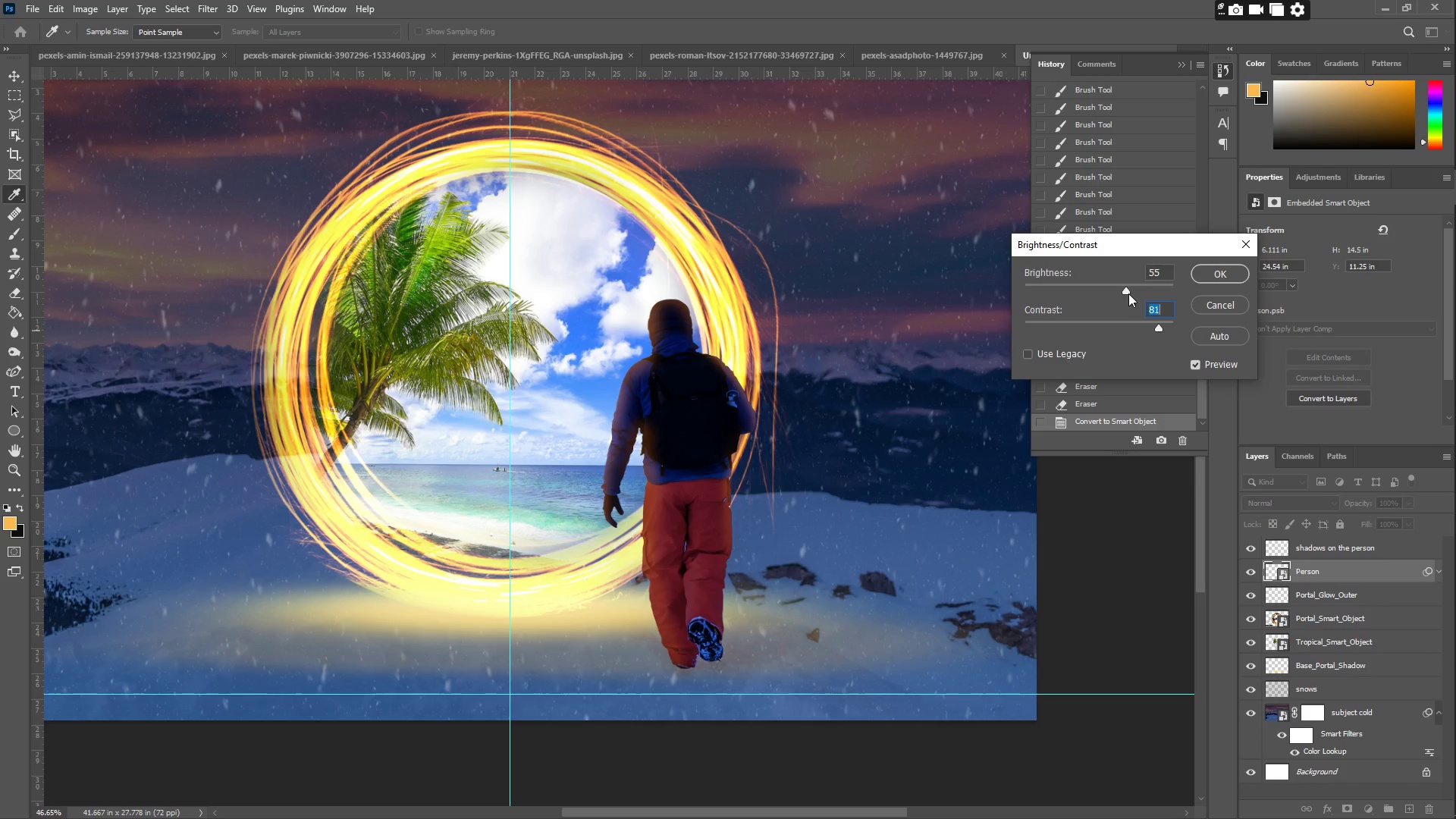 
left_click_drag(start_coordinate=[1128, 288], to_coordinate=[1126, 294])
 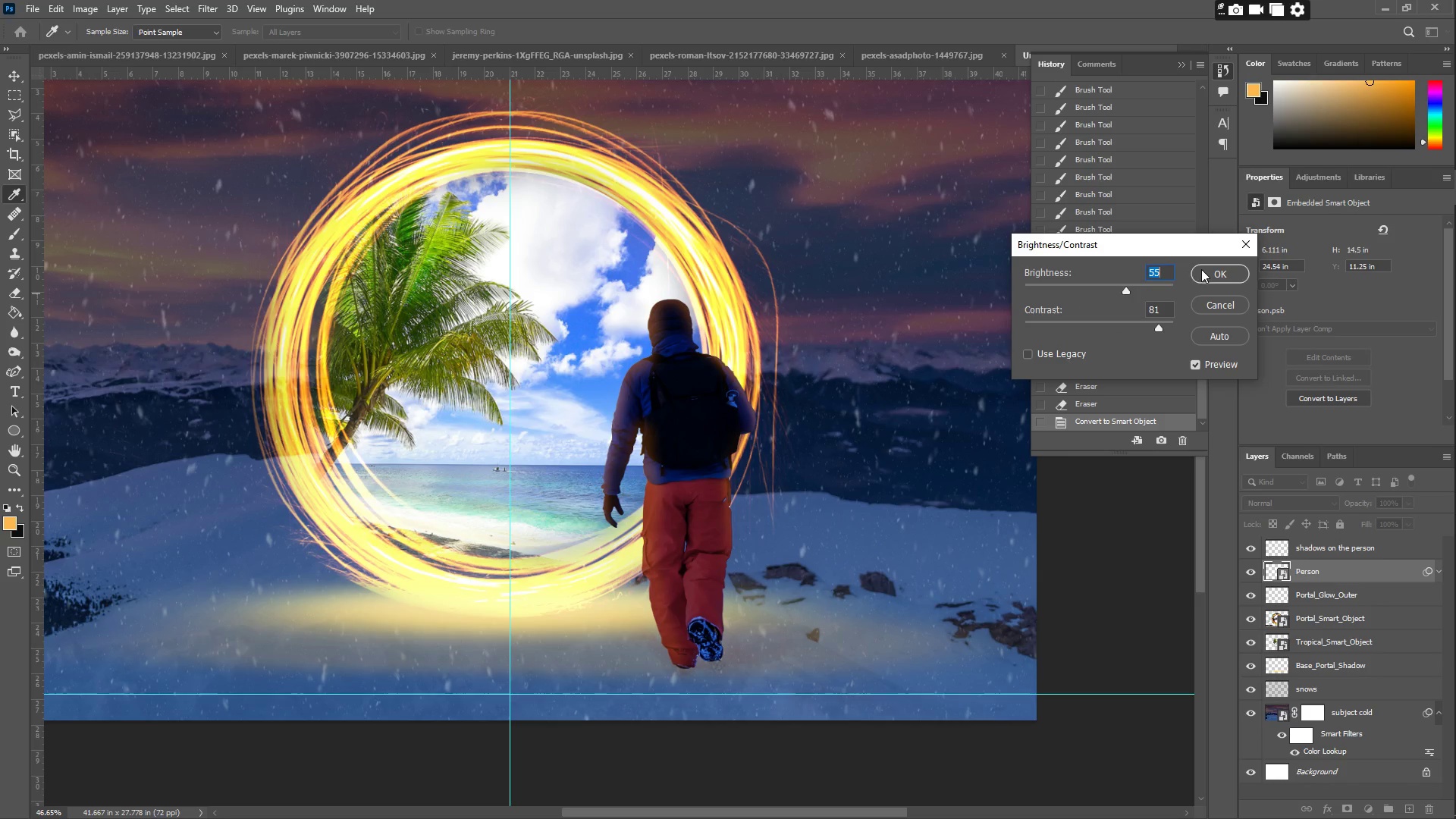 
left_click_drag(start_coordinate=[1204, 270], to_coordinate=[1204, 274])
 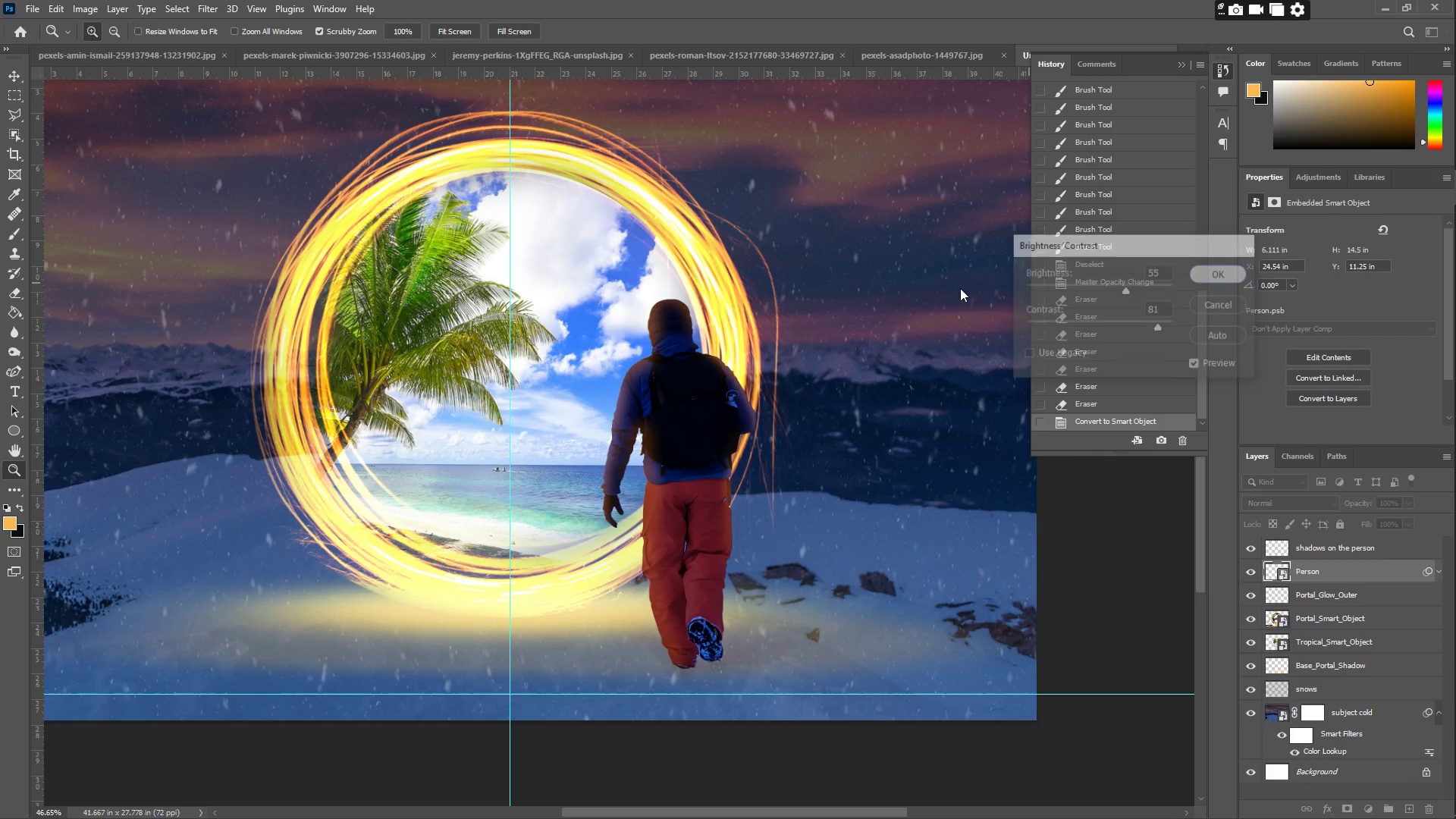 
type(zz)
 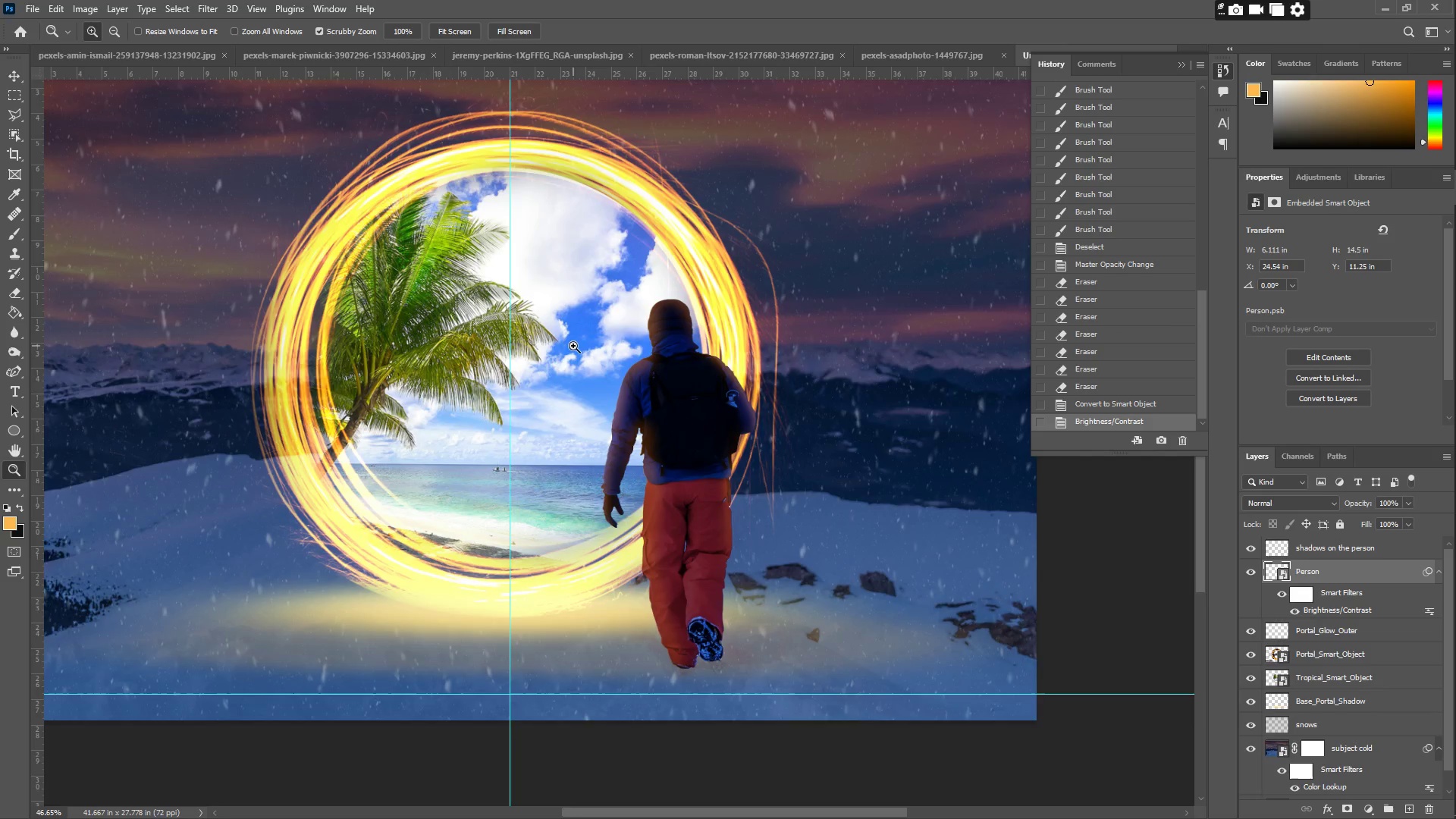 
left_click_drag(start_coordinate=[573, 346], to_coordinate=[617, 352])
 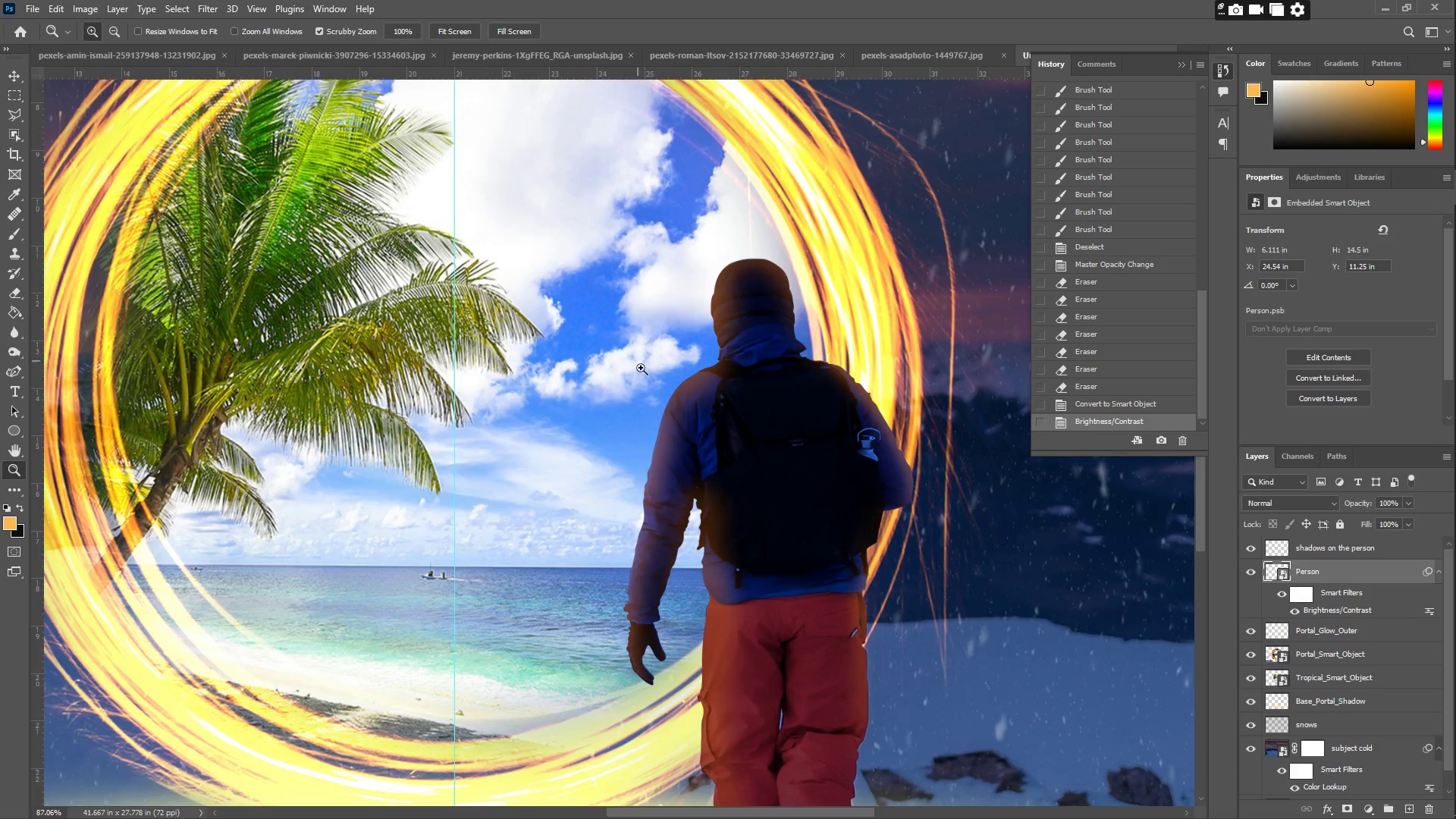 
left_click_drag(start_coordinate=[643, 391], to_coordinate=[607, 409])
 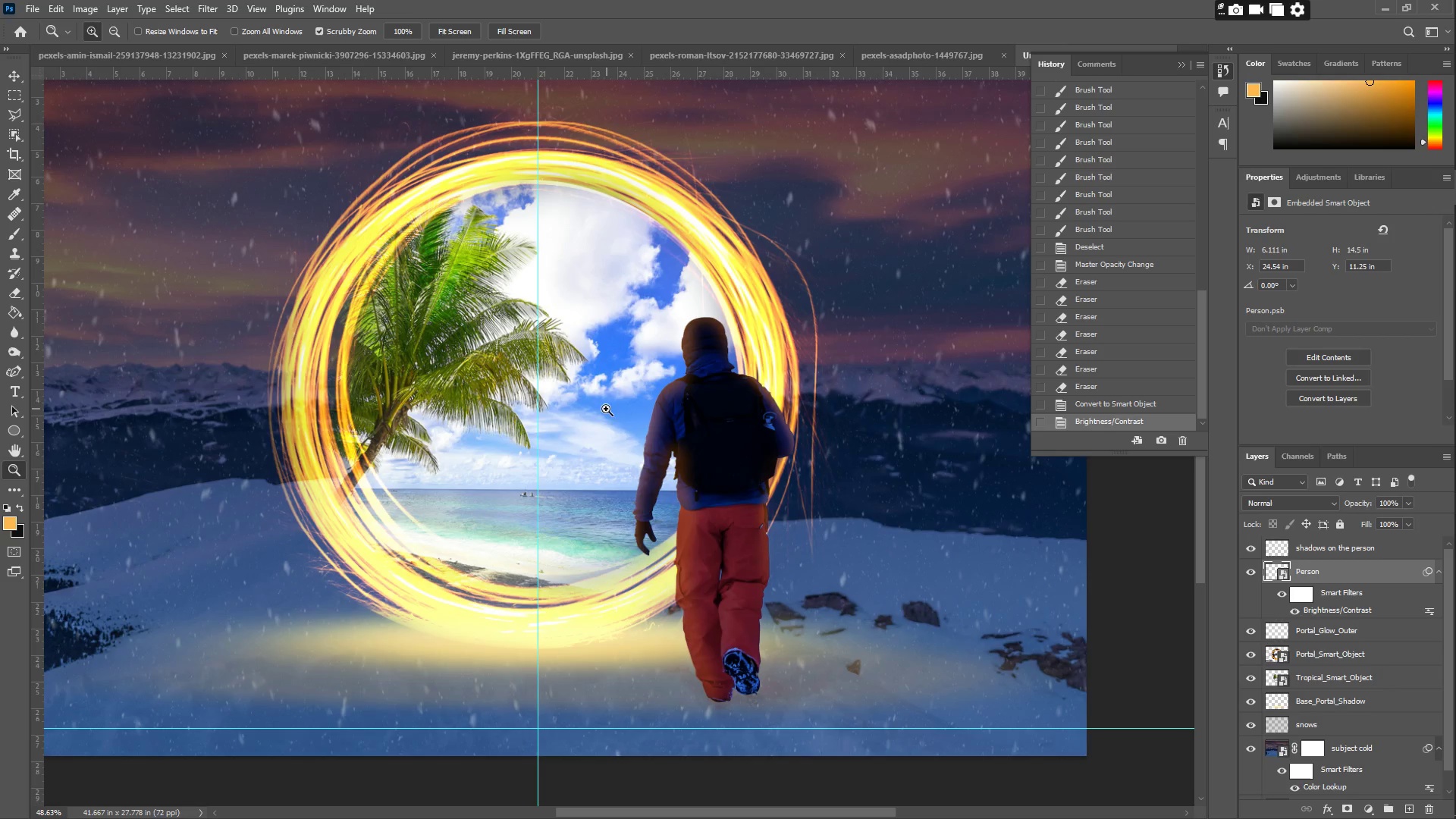 
left_click_drag(start_coordinate=[775, 529], to_coordinate=[807, 521])
 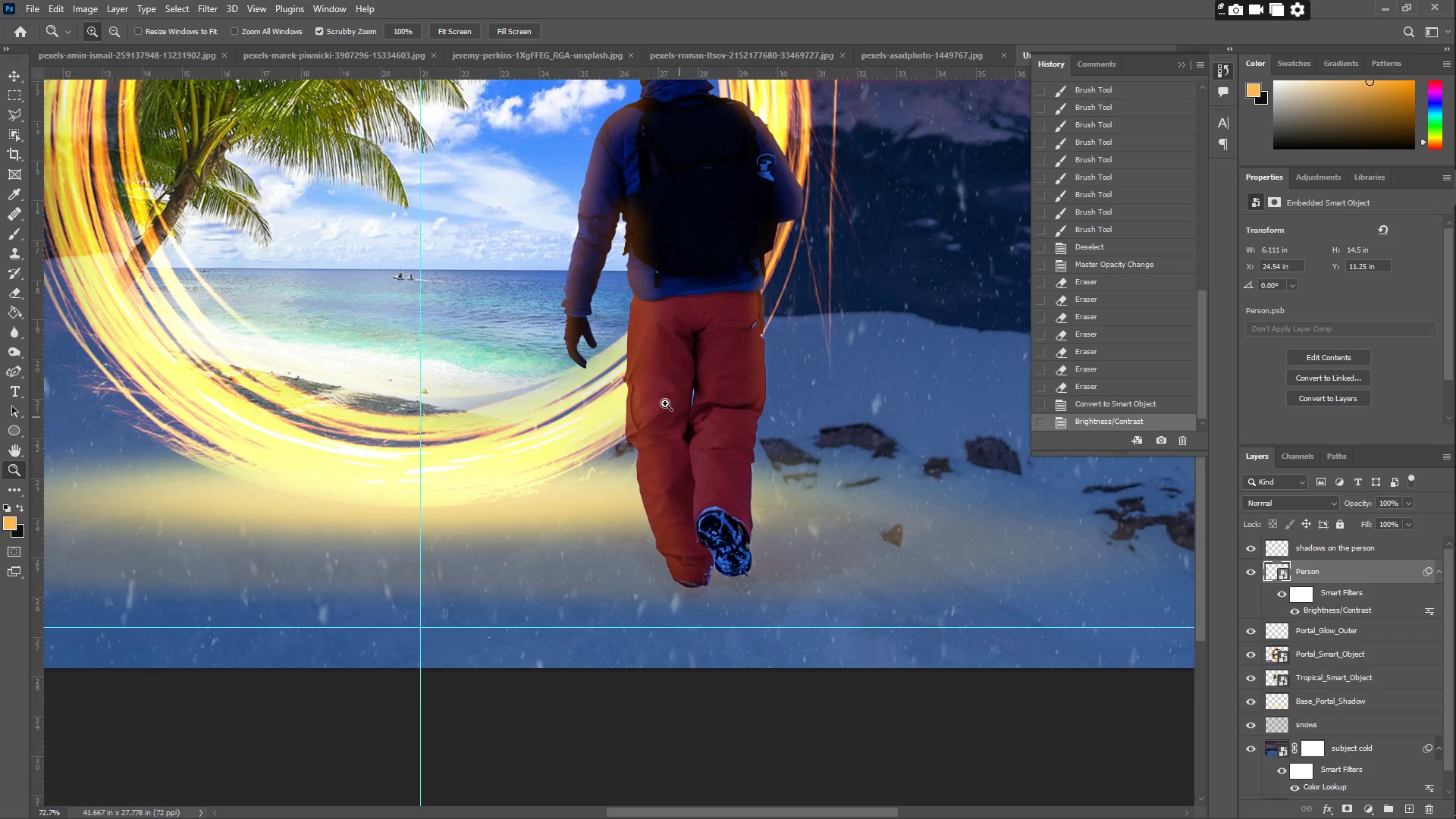 
scroll: coordinate [732, 588], scroll_direction: down, amount: 11.0
 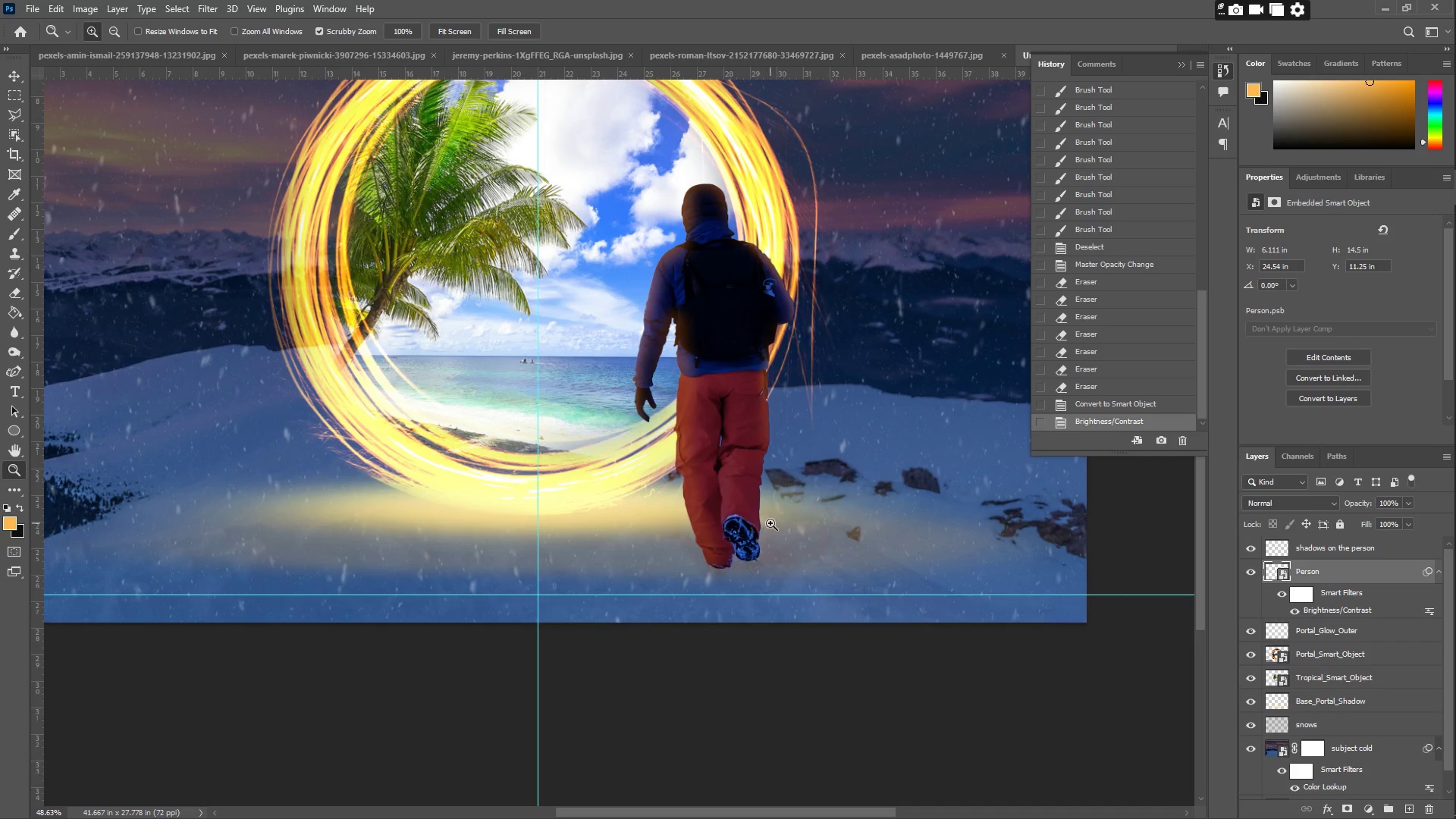 
left_click_drag(start_coordinate=[610, 284], to_coordinate=[619, 302])
 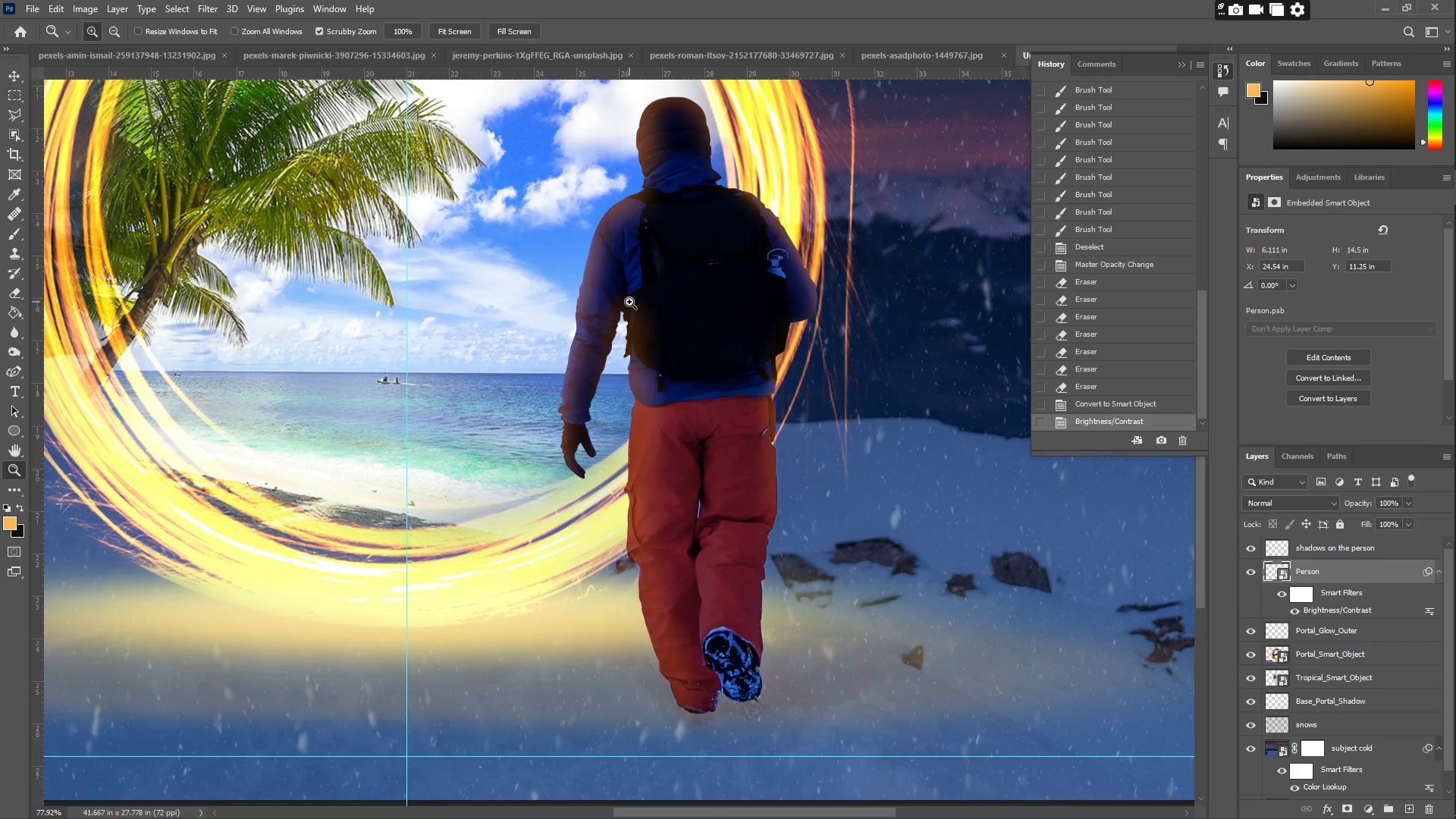 
scroll: coordinate [629, 302], scroll_direction: up, amount: 12.0
 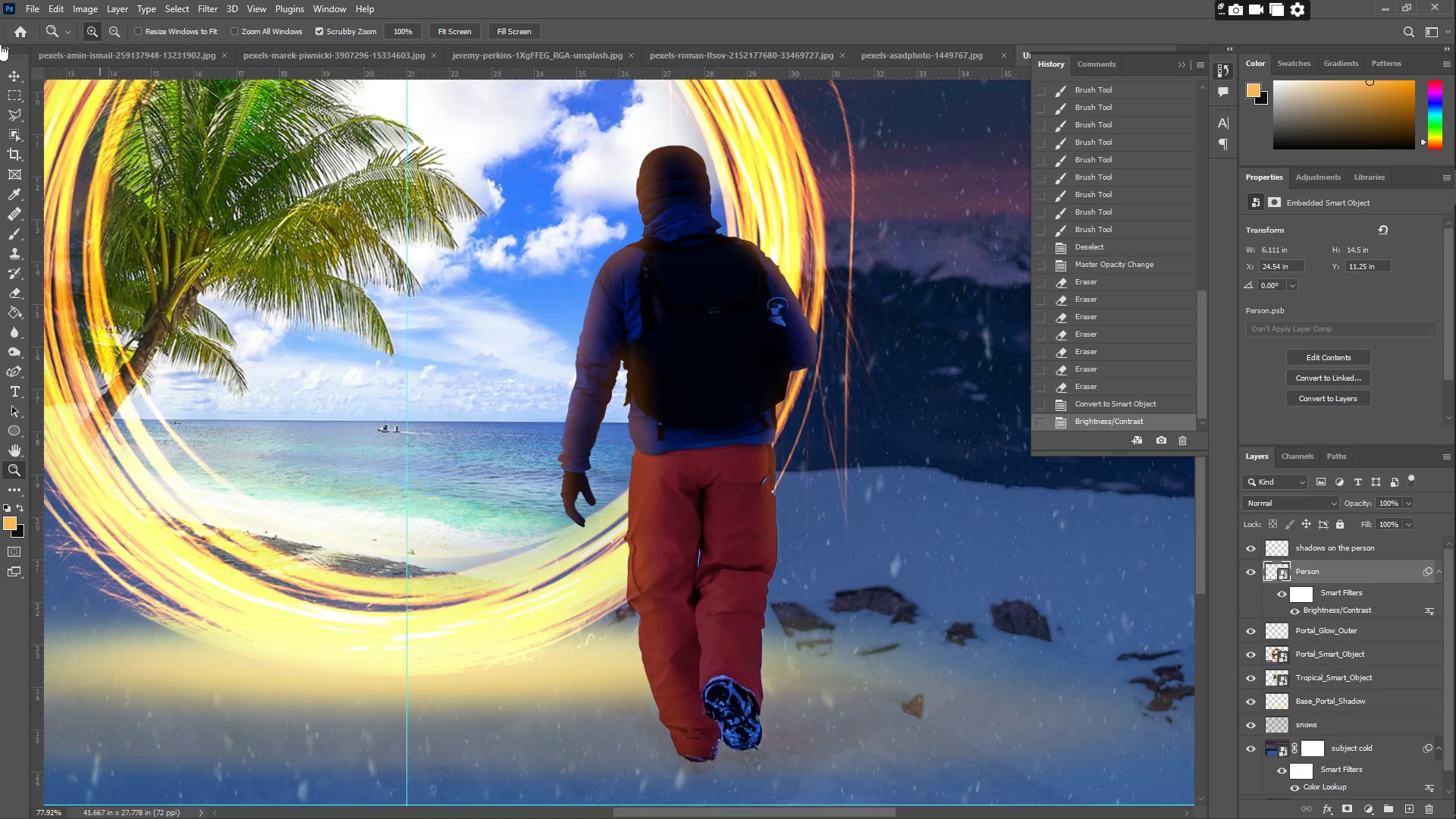 
left_click([11, 74])
 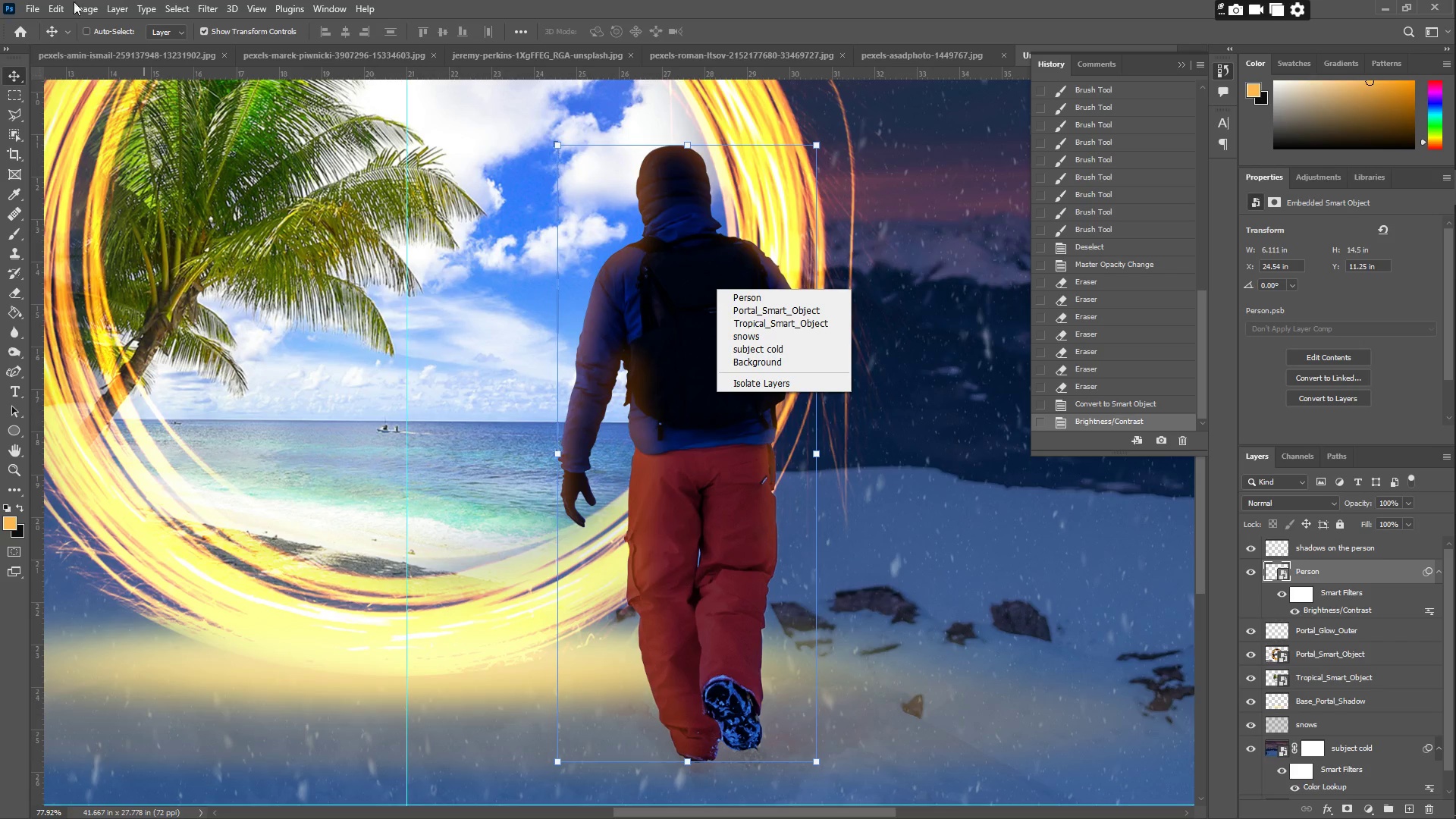 
double_click([86, 14])
 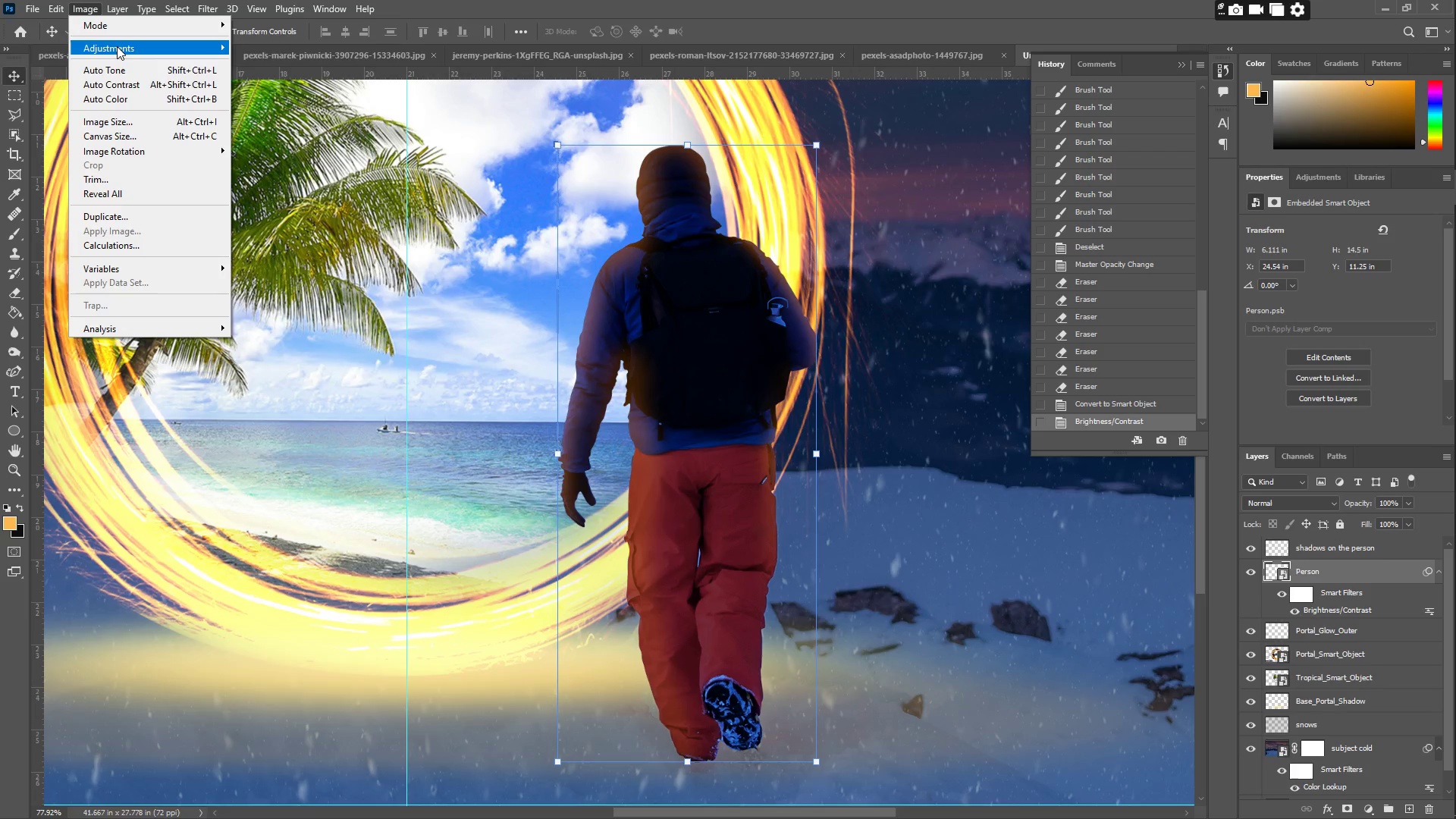 
triple_click([117, 46])
 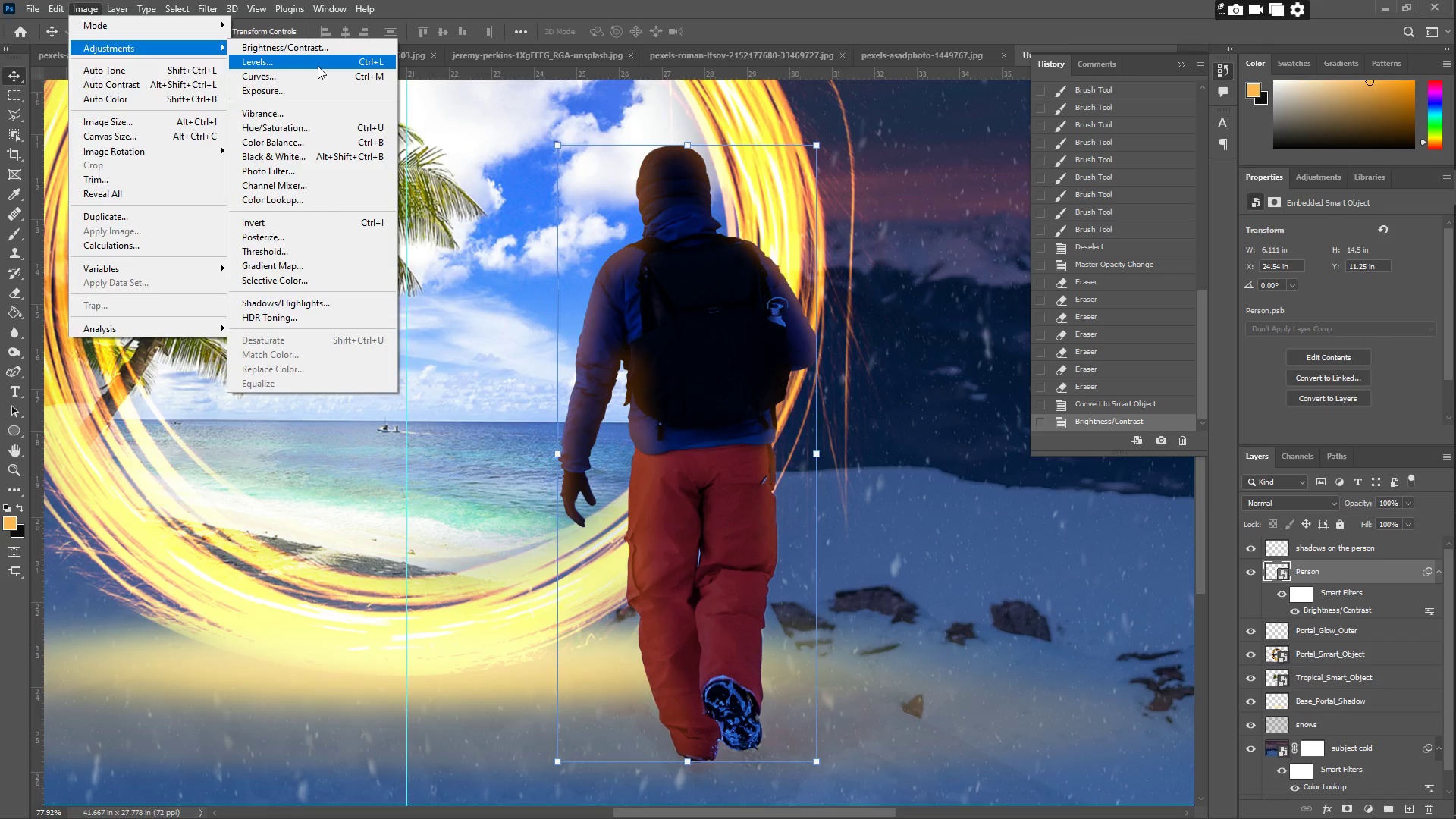 
triple_click([318, 66])
 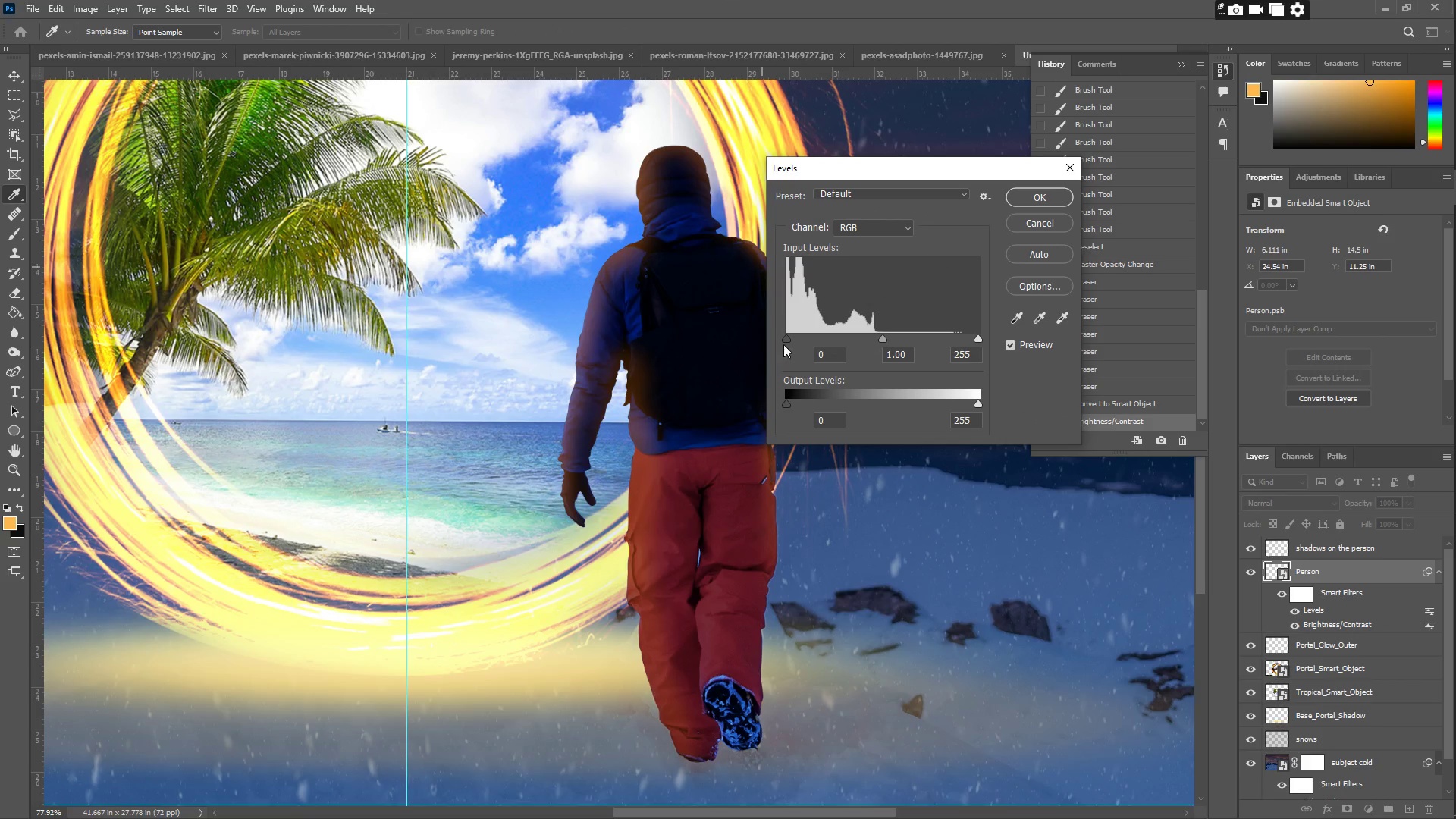 
left_click_drag(start_coordinate=[786, 337], to_coordinate=[777, 337])
 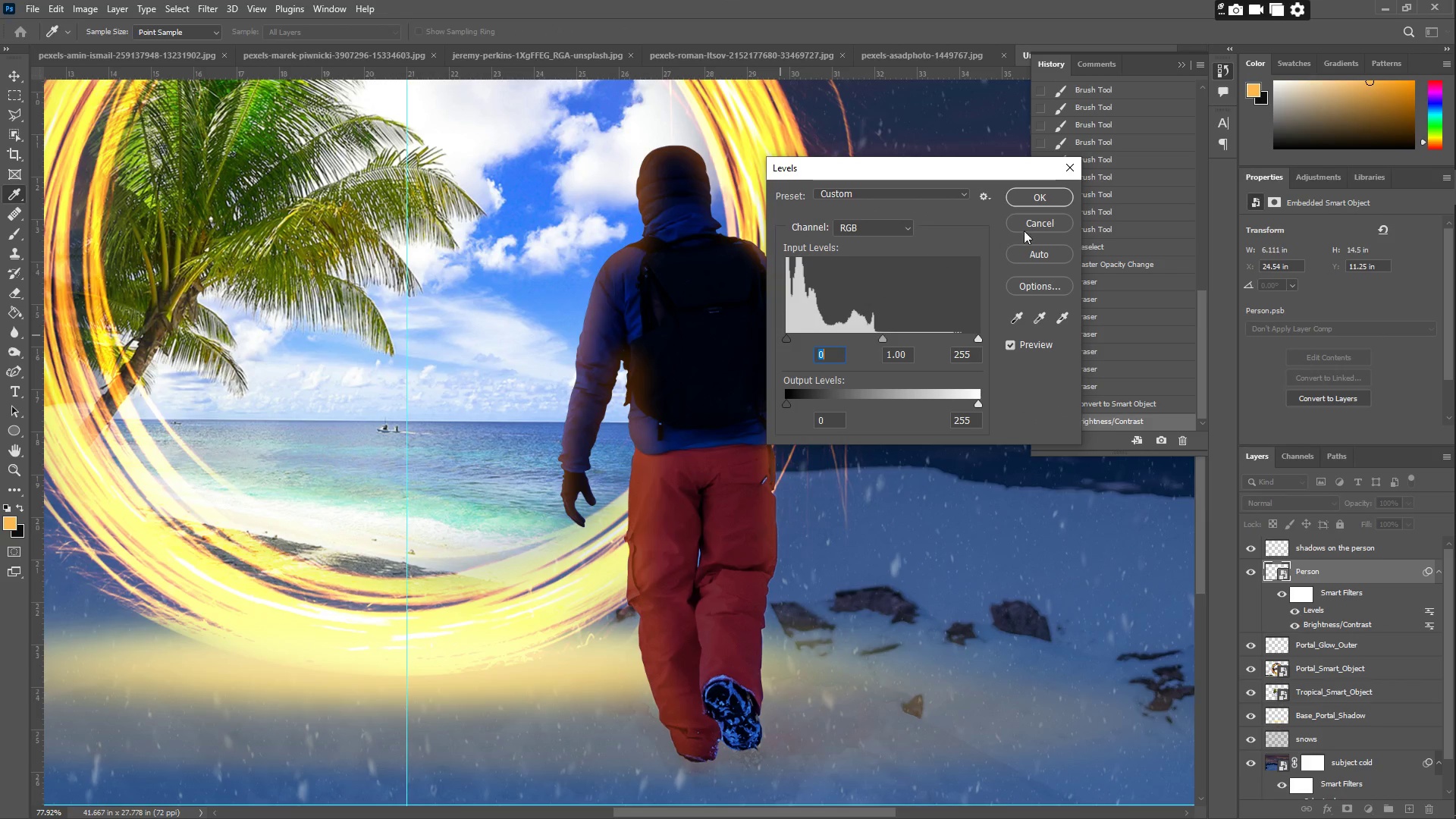 
left_click([1034, 228])
 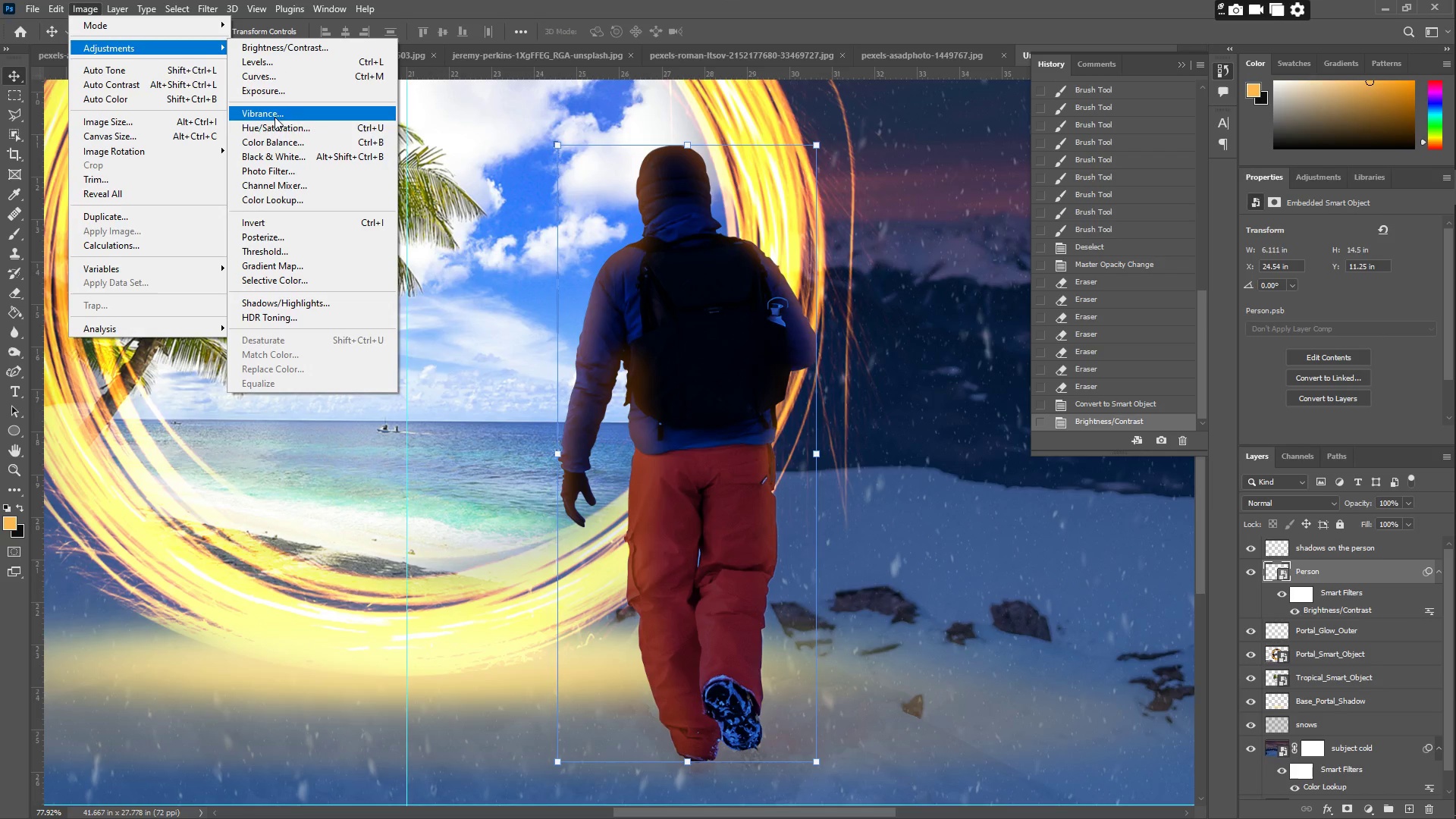 
left_click([271, 89])
 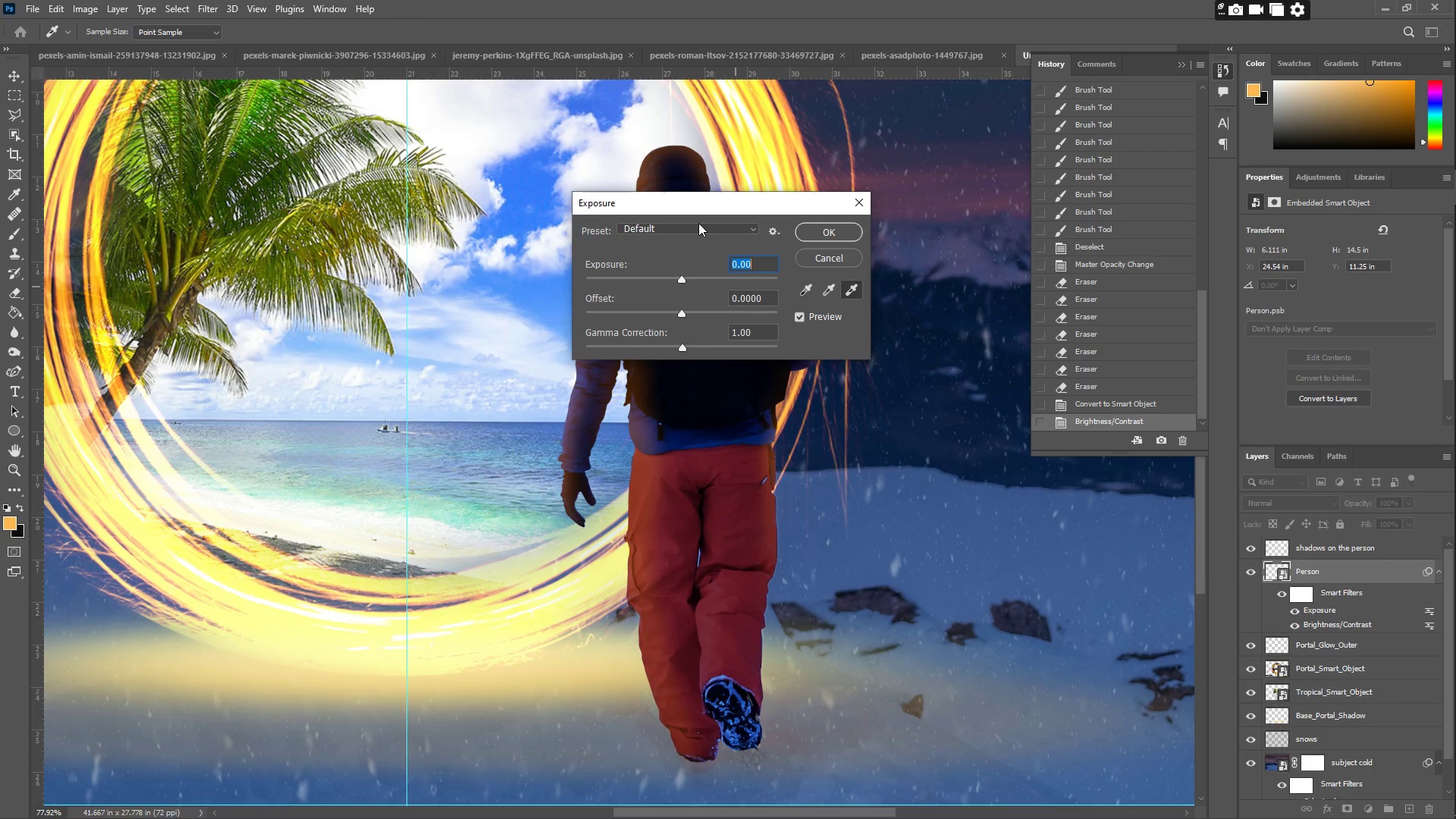 
left_click_drag(start_coordinate=[701, 206], to_coordinate=[1056, 184])
 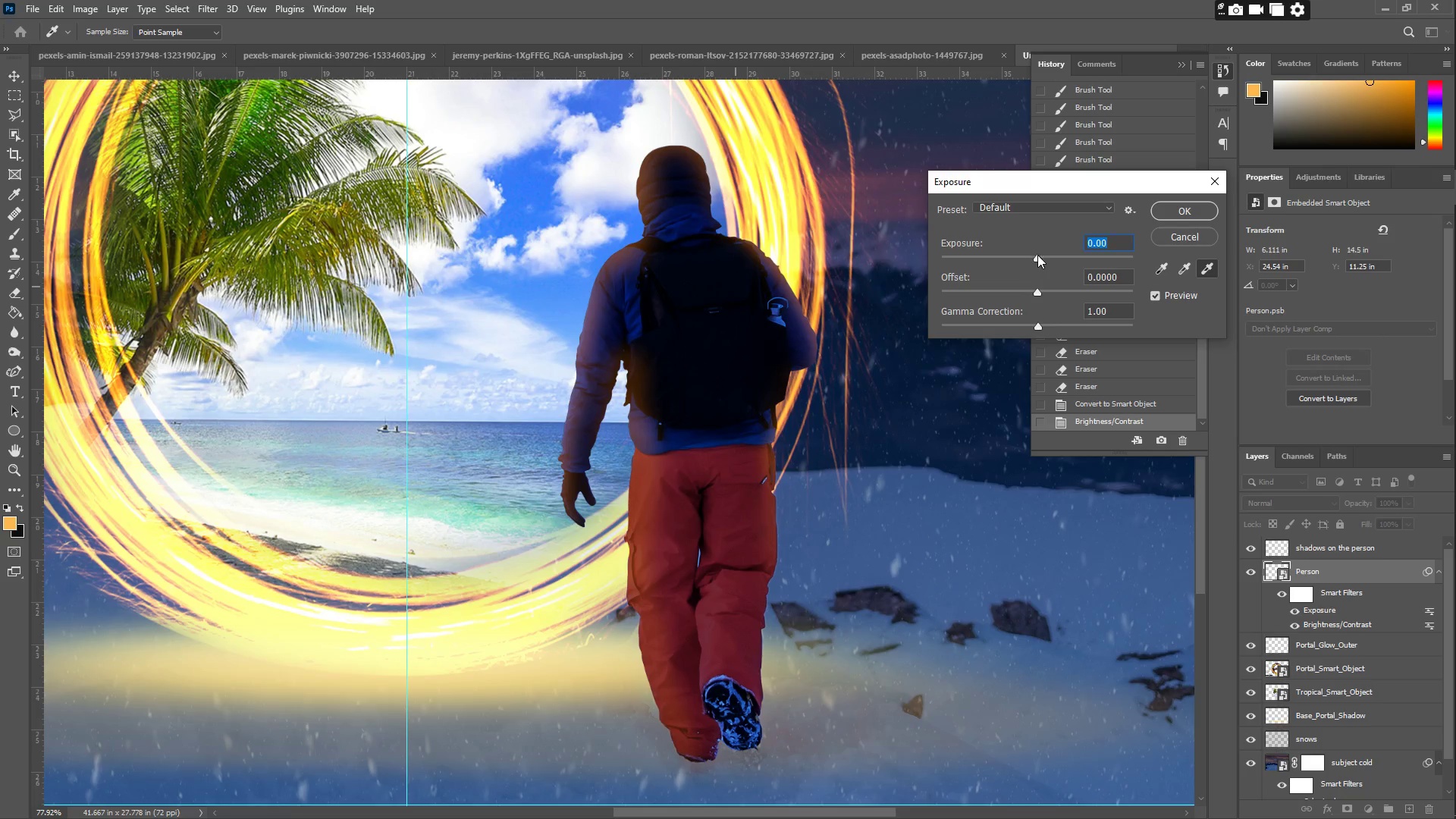 
left_click_drag(start_coordinate=[1037, 255], to_coordinate=[1054, 260])
 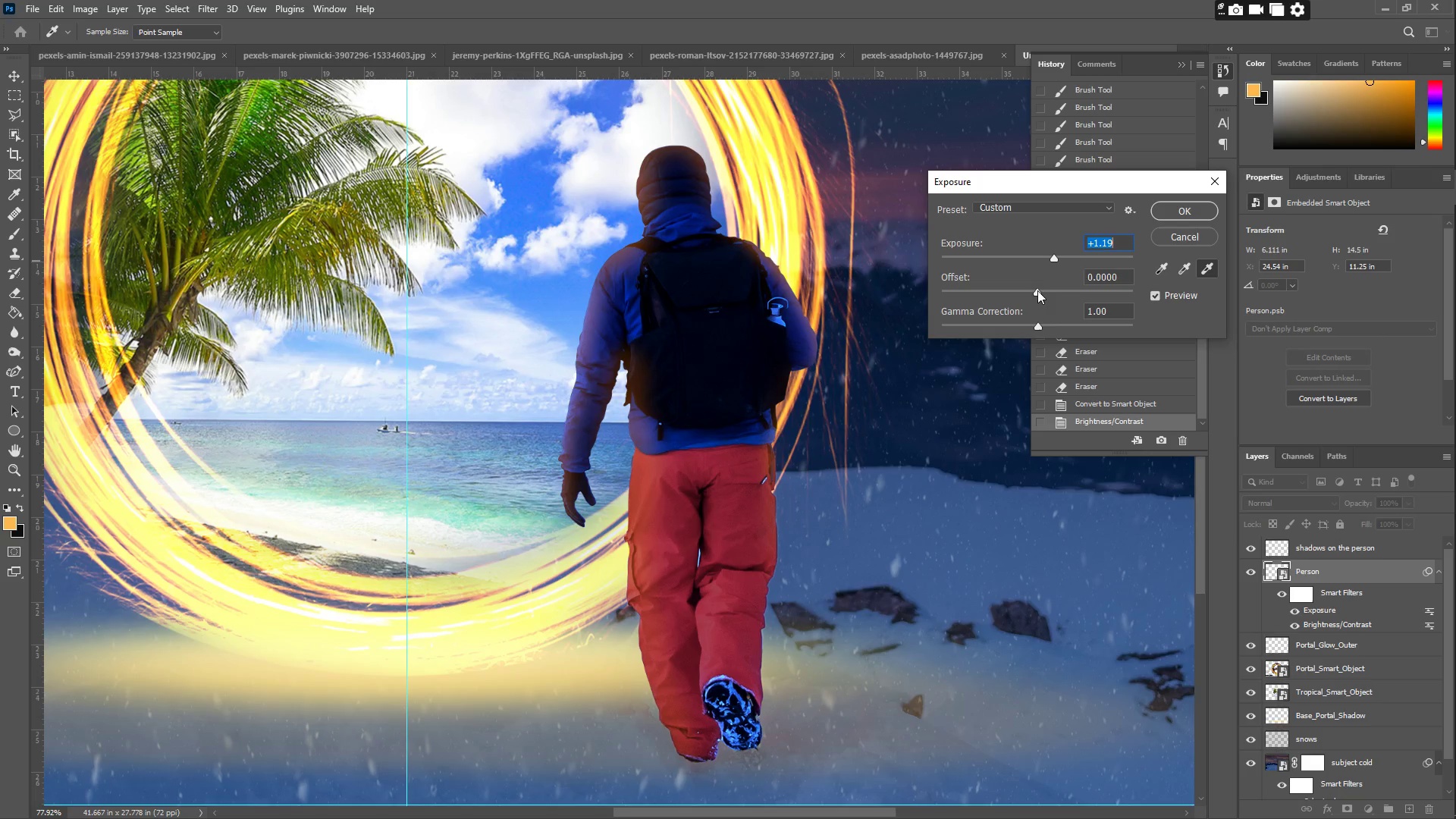 
left_click_drag(start_coordinate=[1033, 290], to_coordinate=[1026, 290])
 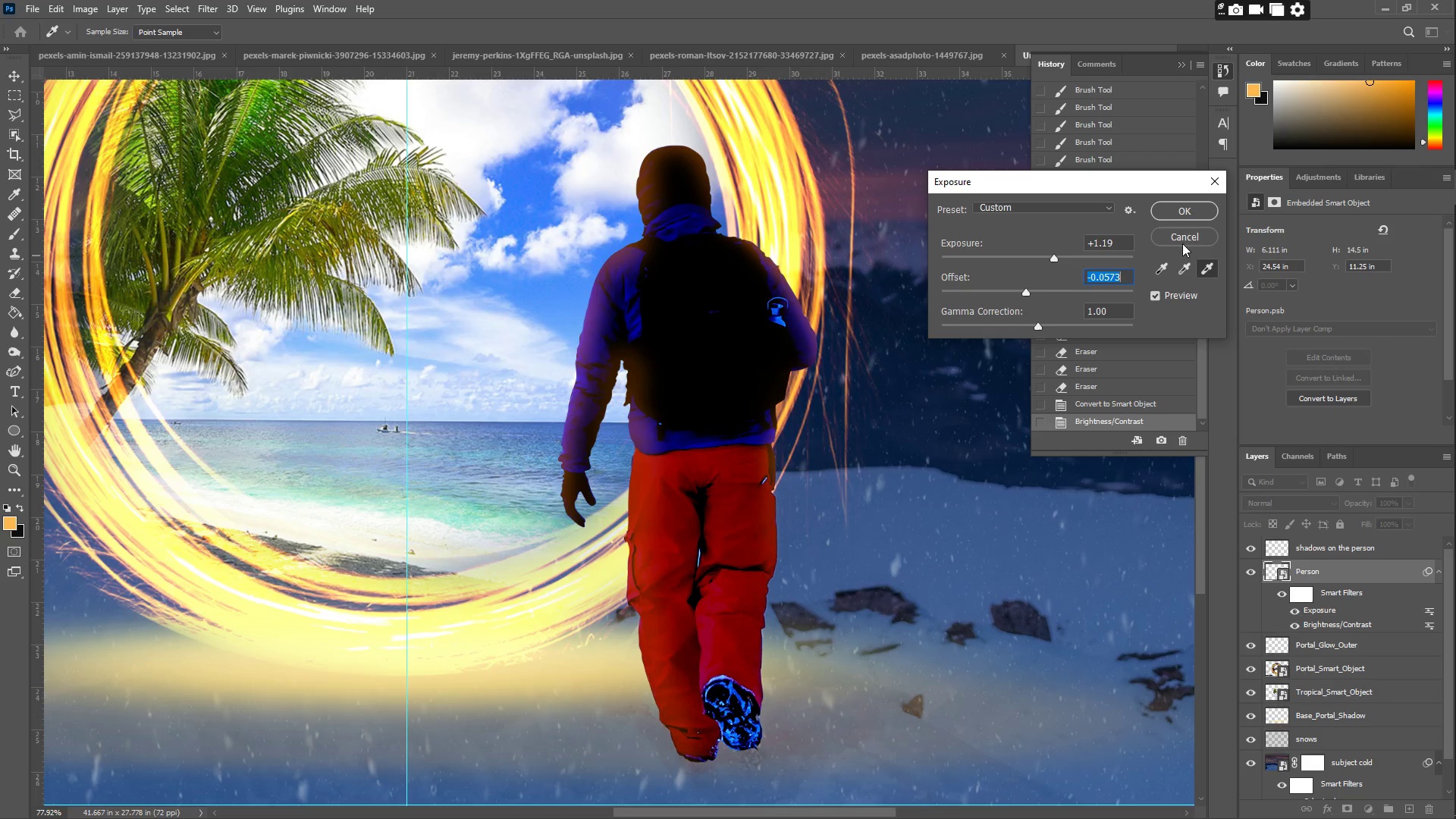 
left_click([1187, 240])
 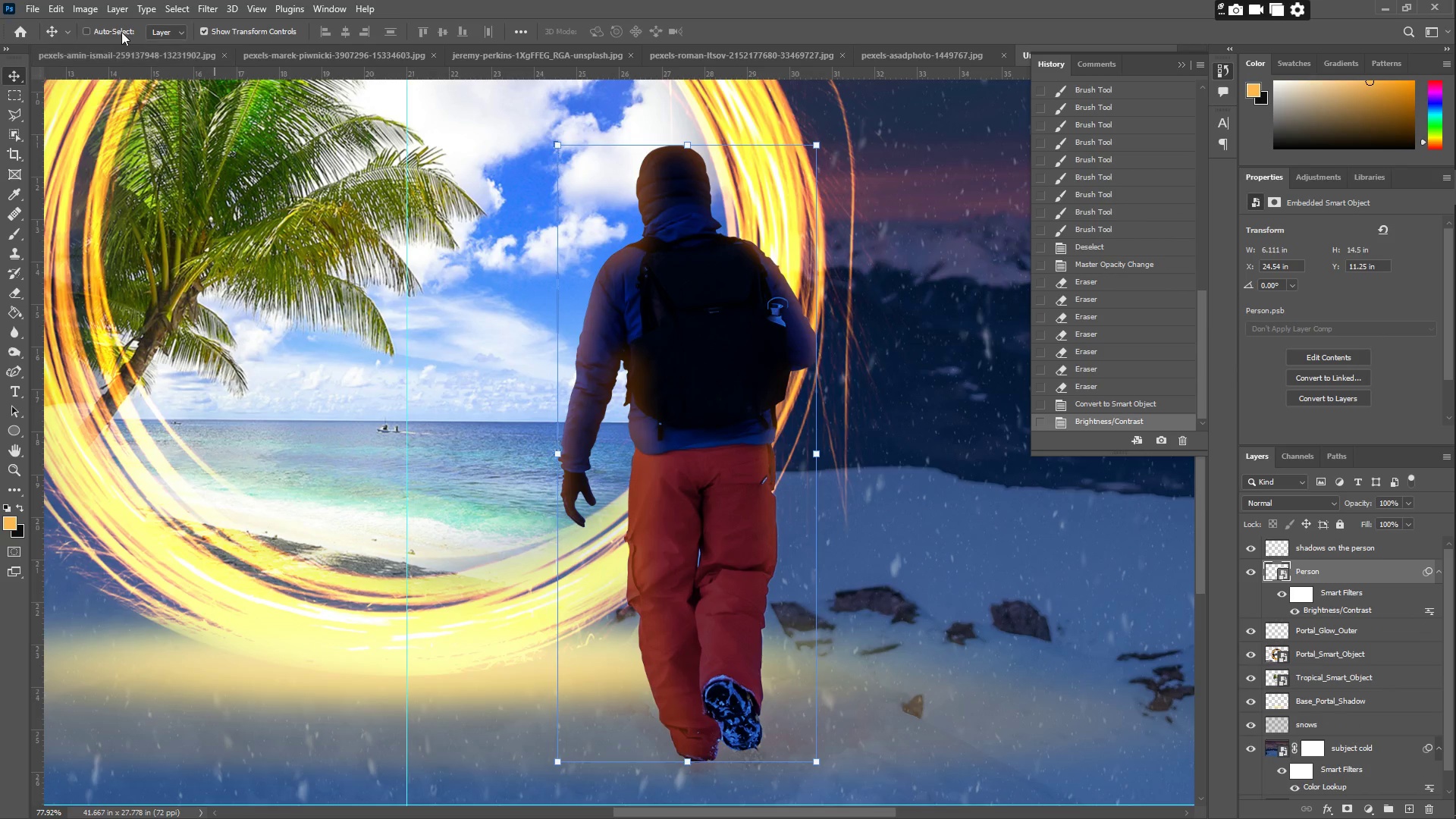 
left_click([81, 7])
 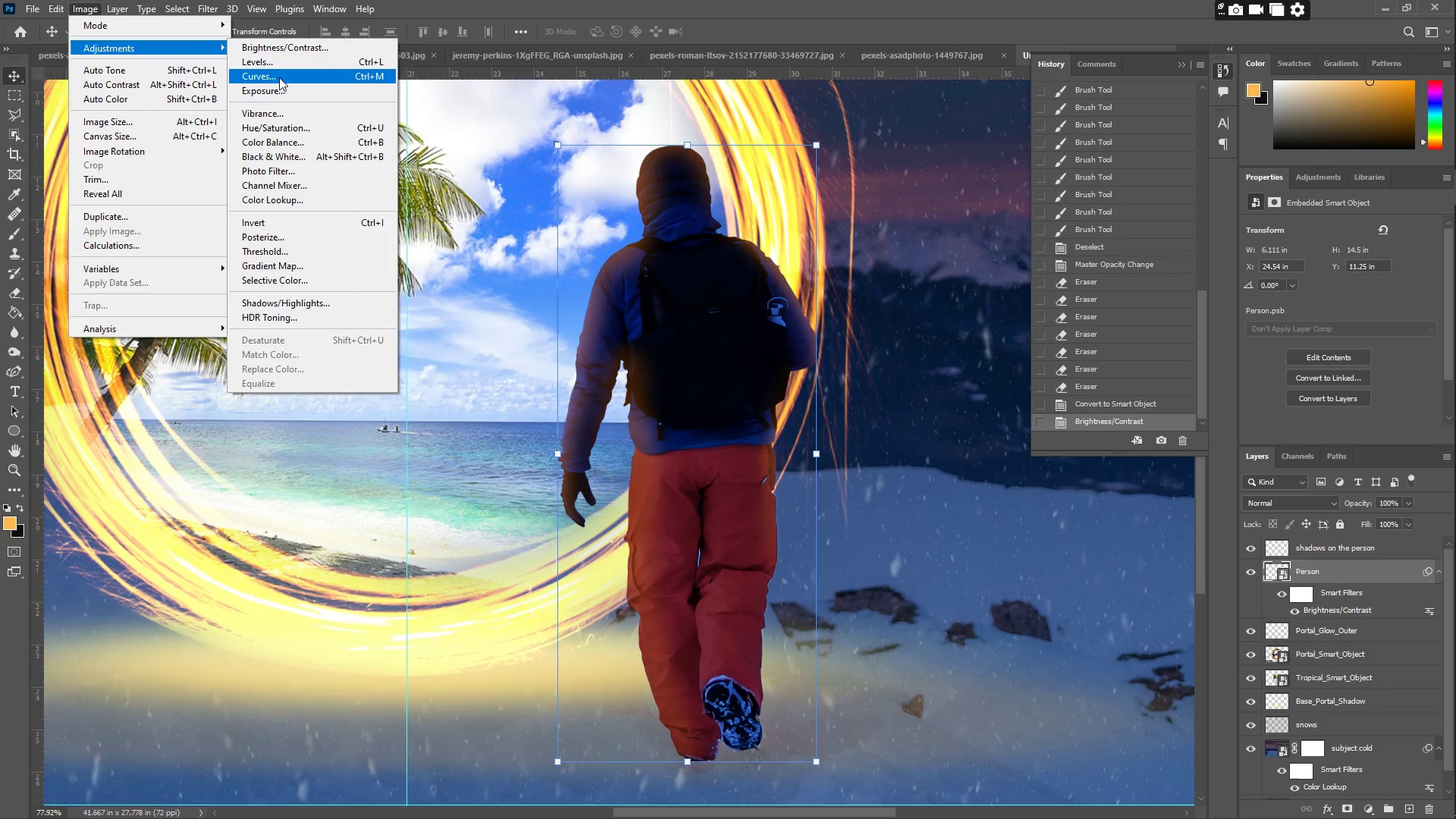 
left_click([275, 64])
 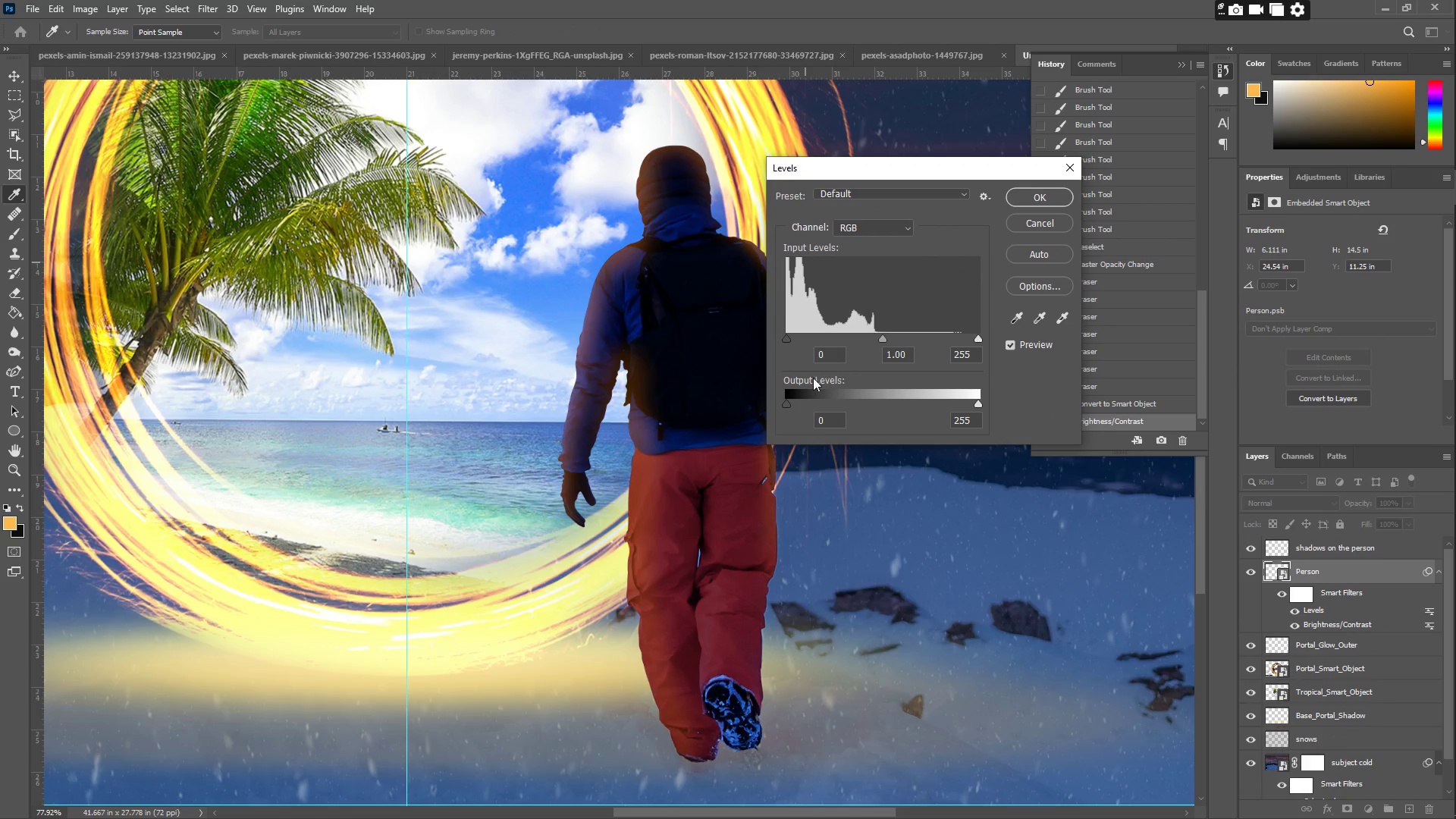 
left_click_drag(start_coordinate=[788, 403], to_coordinate=[770, 397])
 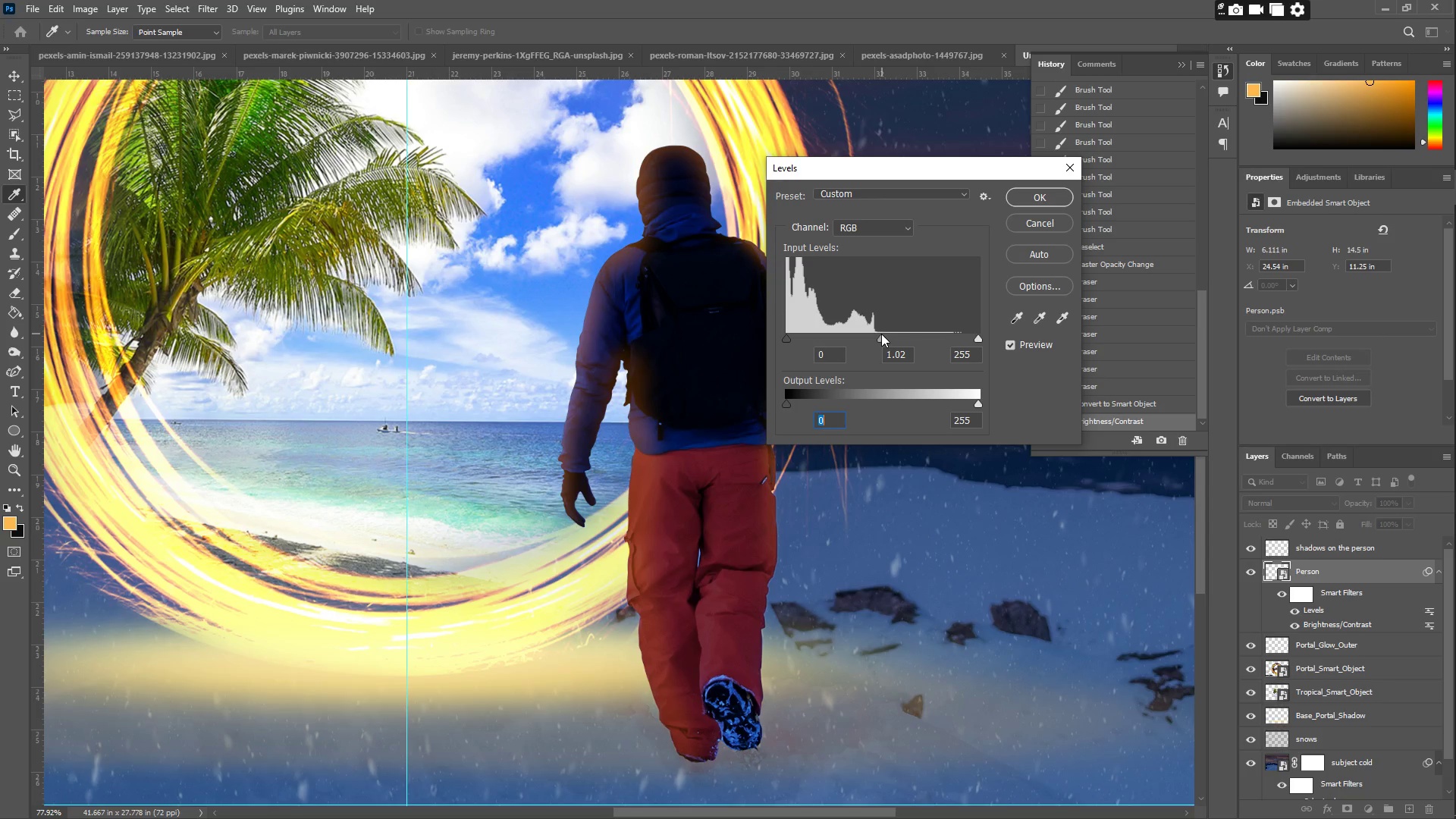 
left_click([1026, 221])
 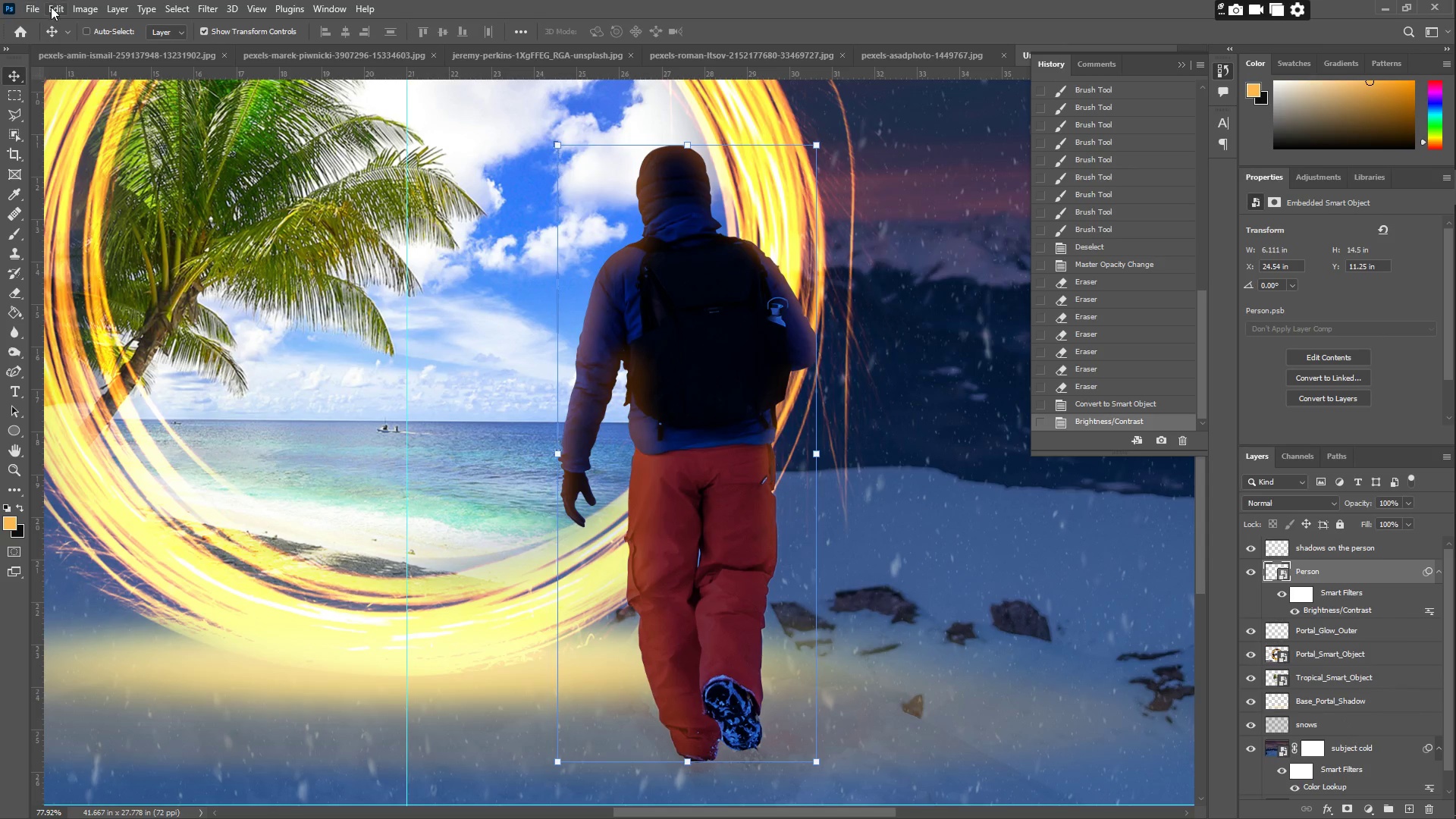 
left_click([79, 7])
 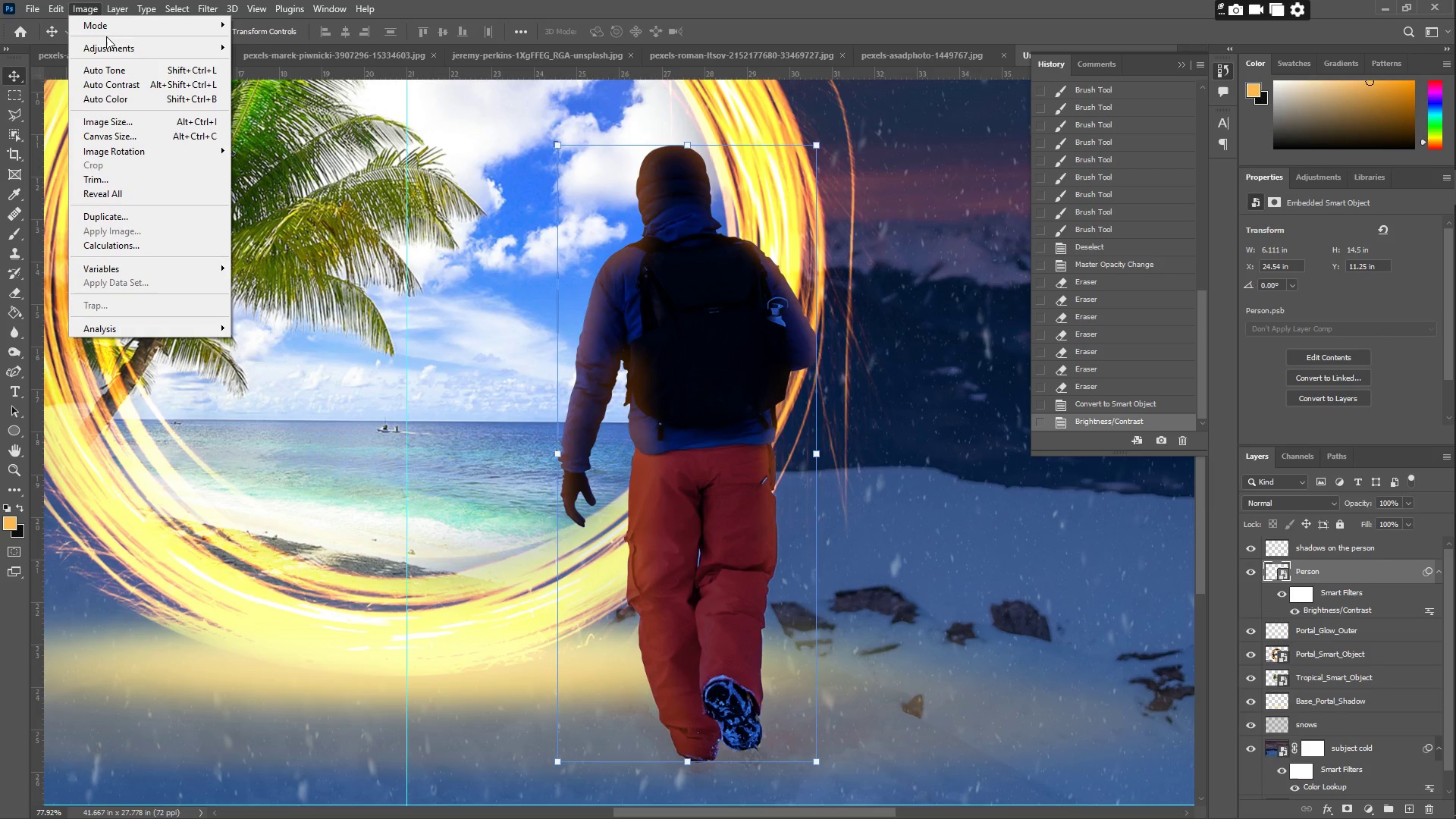 
left_click_drag(start_coordinate=[111, 39], to_coordinate=[114, 45])
 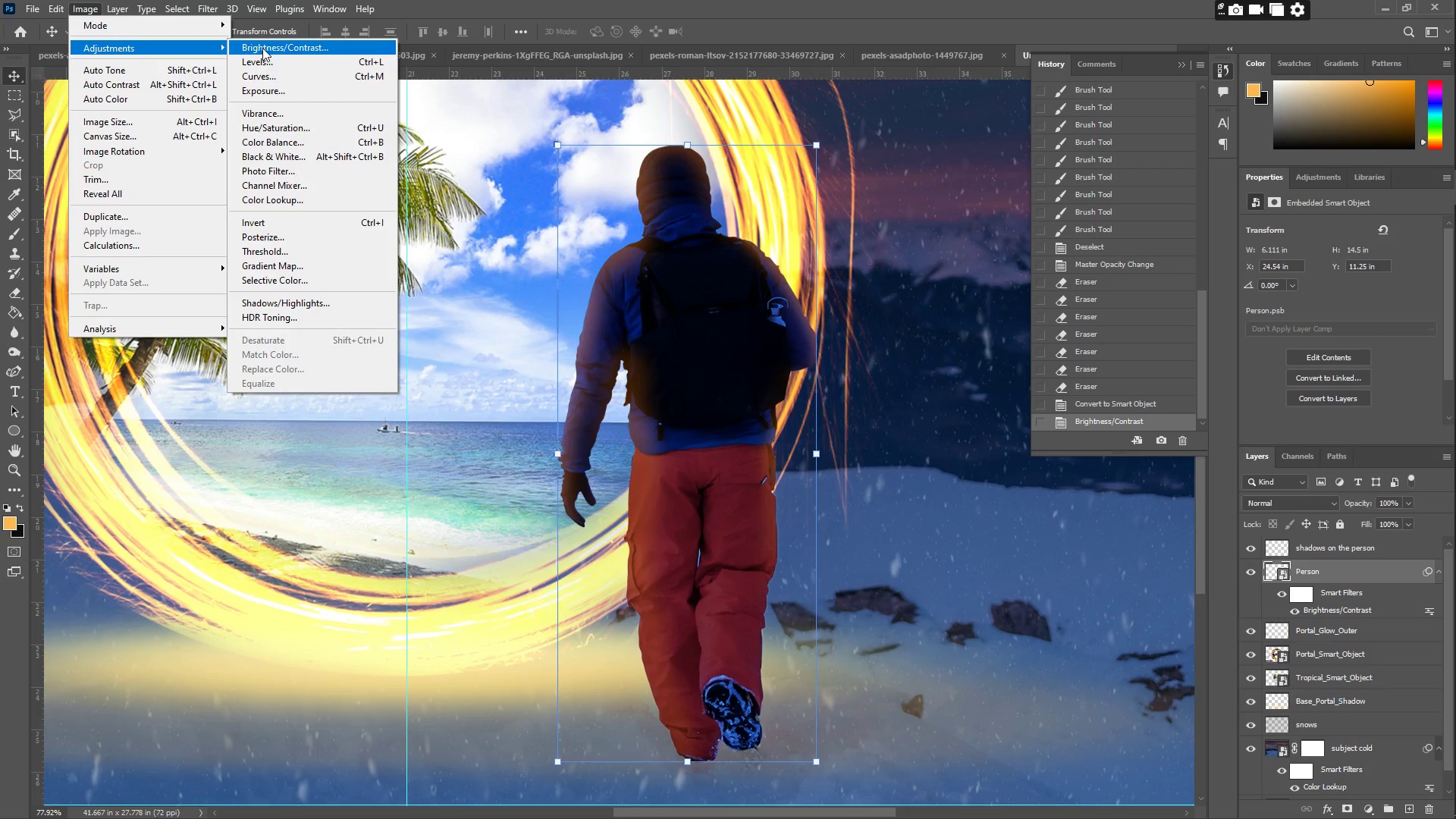 
left_click([262, 48])
 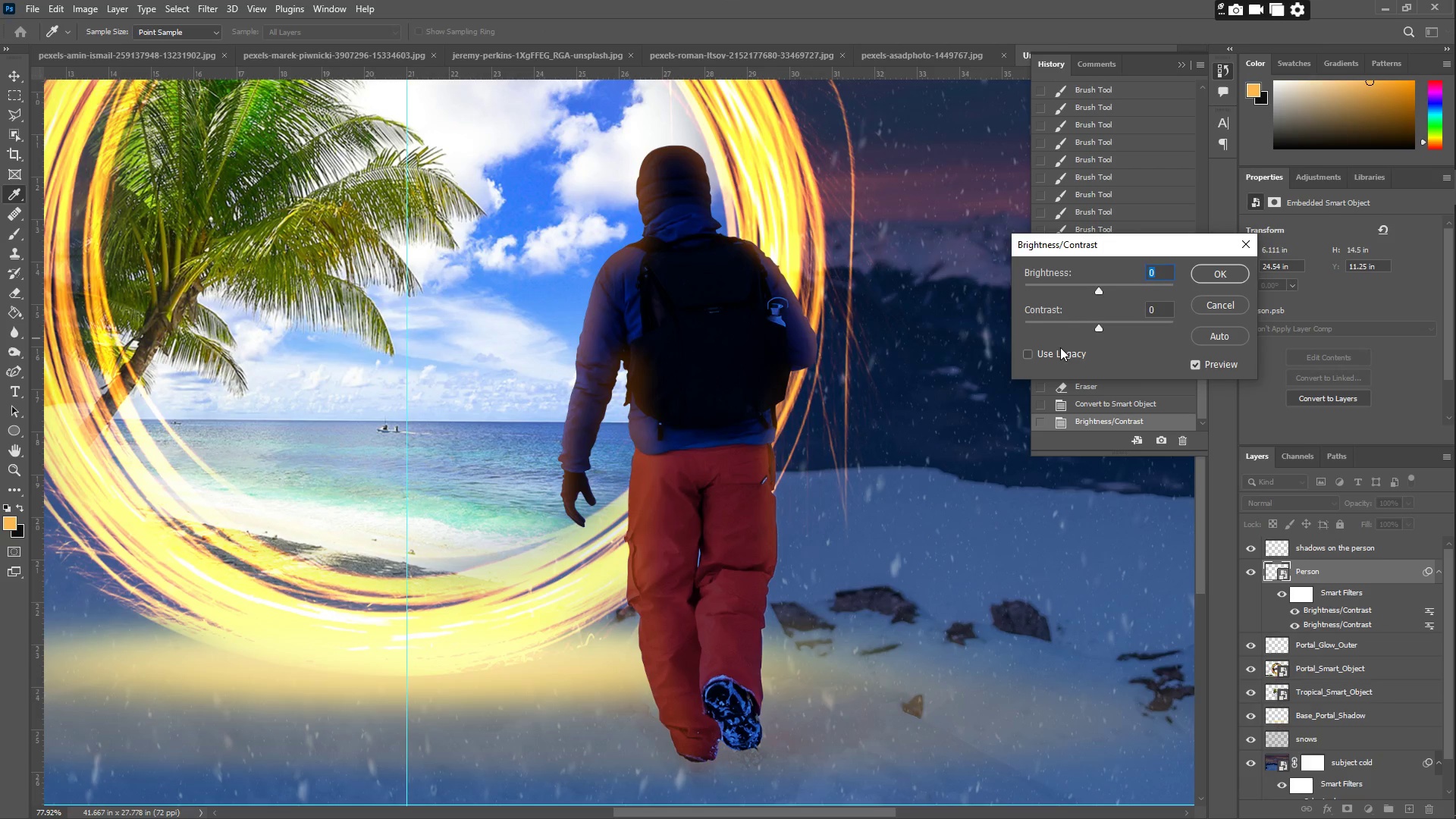 
left_click_drag(start_coordinate=[1100, 322], to_coordinate=[1119, 327])
 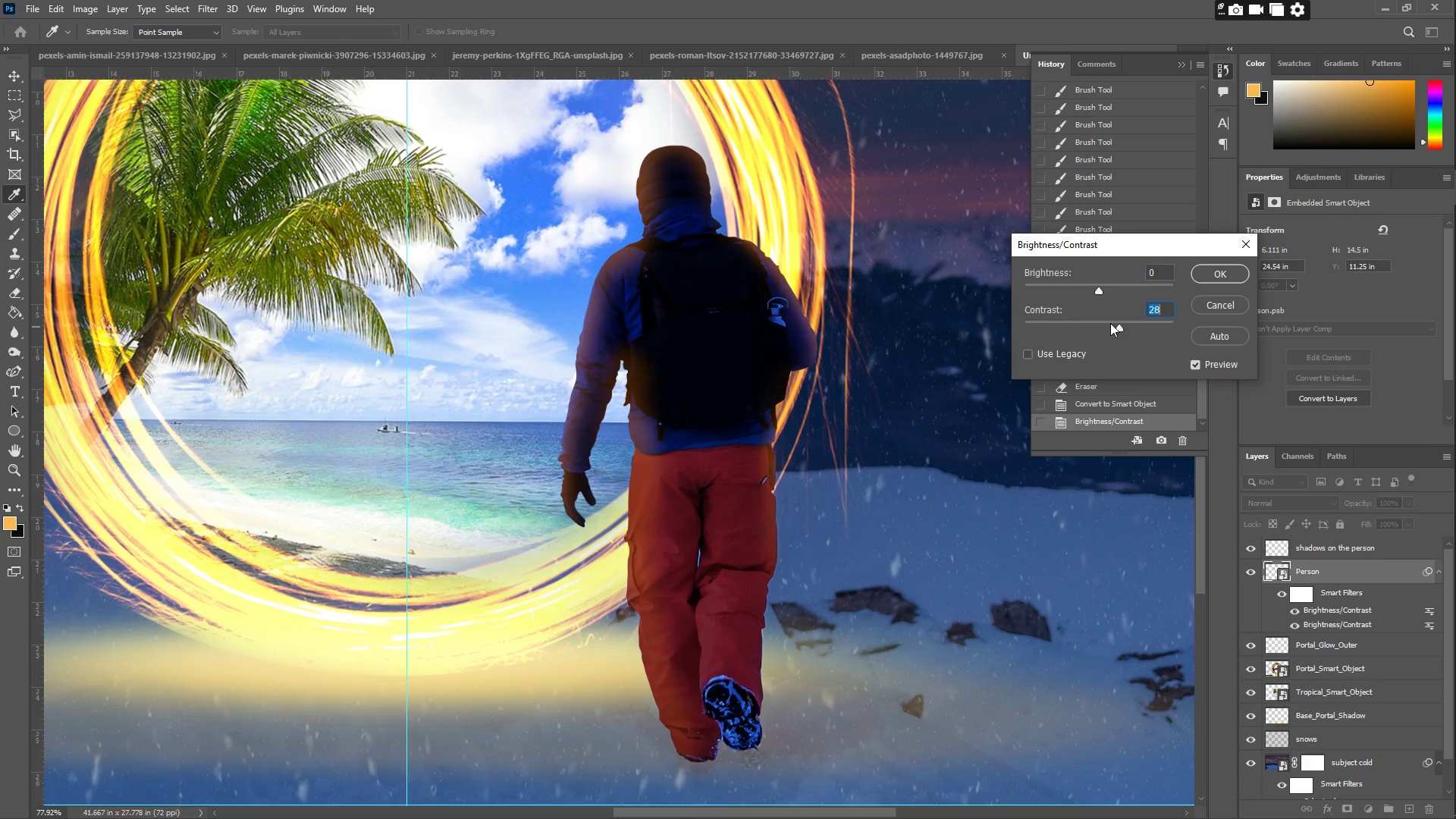 
left_click_drag(start_coordinate=[1115, 323], to_coordinate=[1127, 326])
 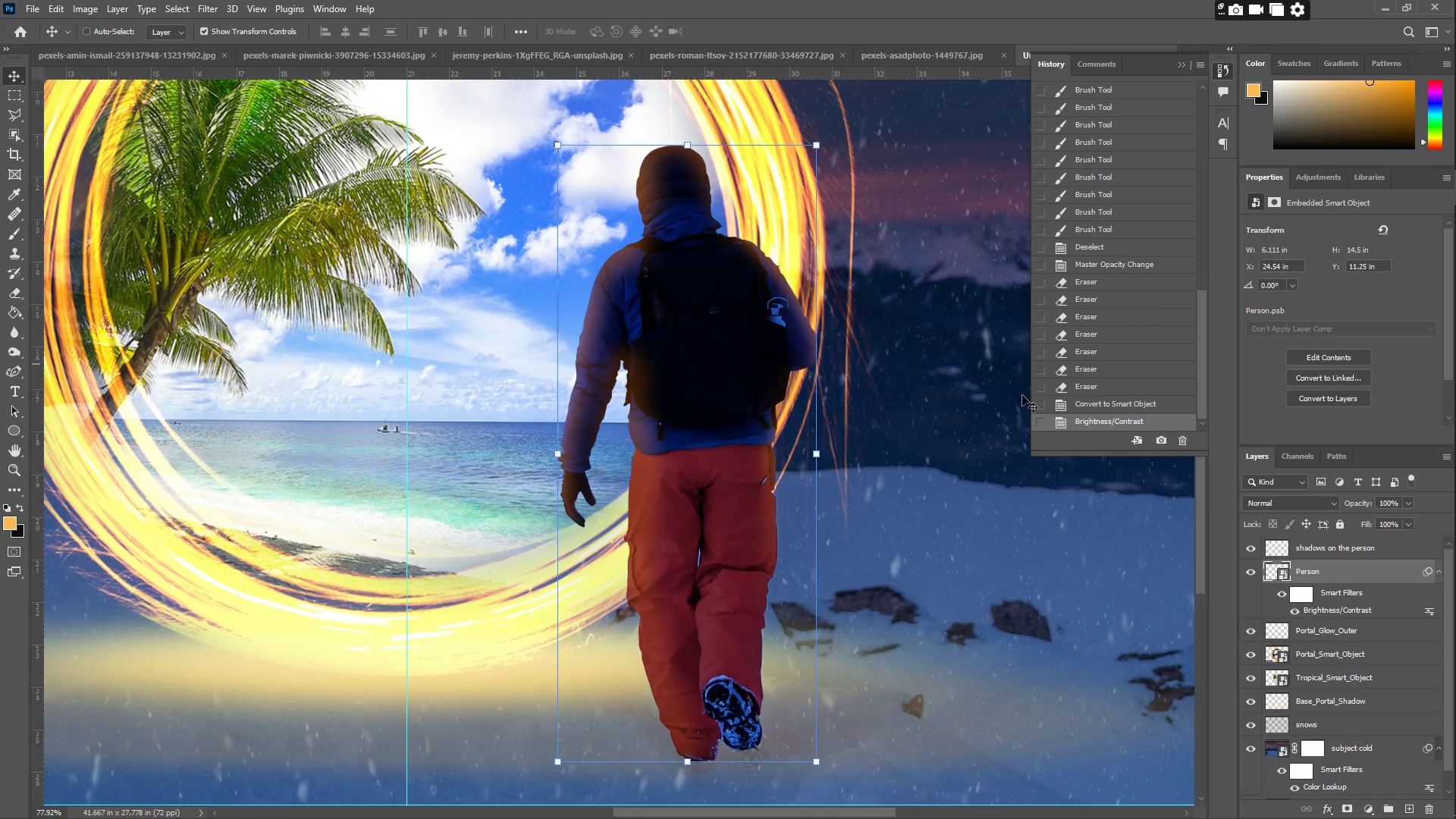 
type(zz)
 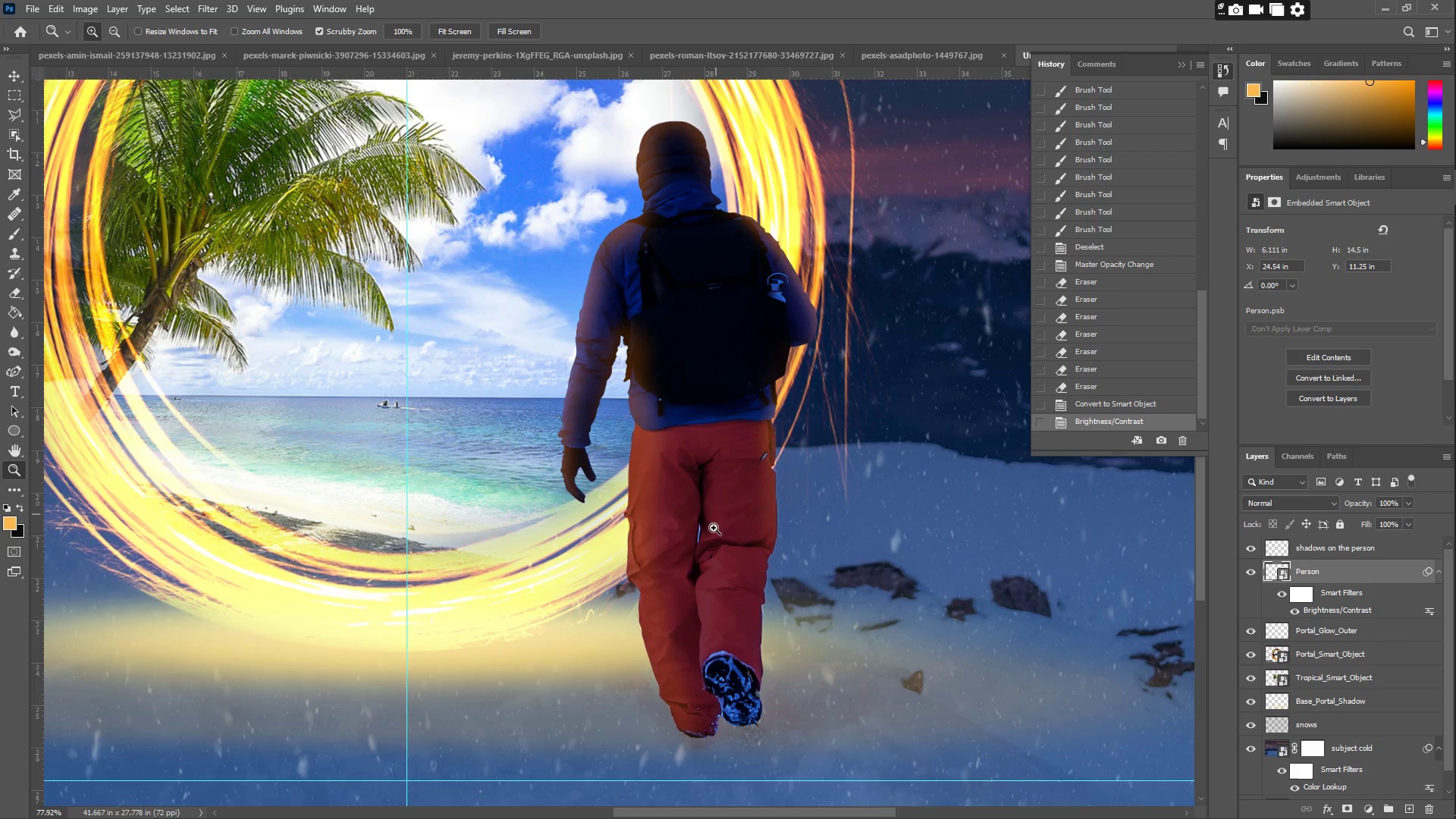 
scroll: coordinate [728, 581], scroll_direction: down, amount: 6.0
 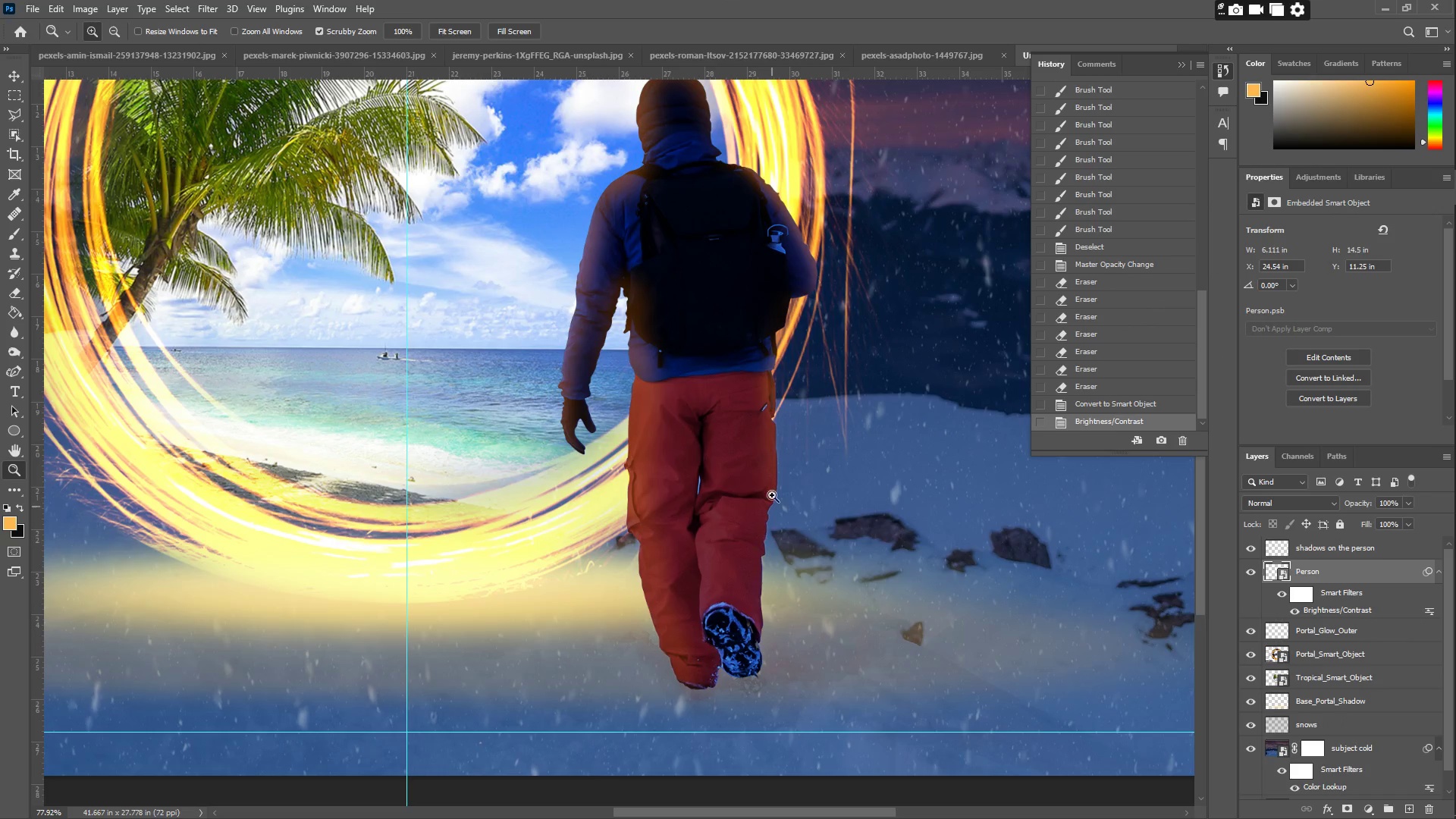 
left_click_drag(start_coordinate=[774, 418], to_coordinate=[855, 377])
 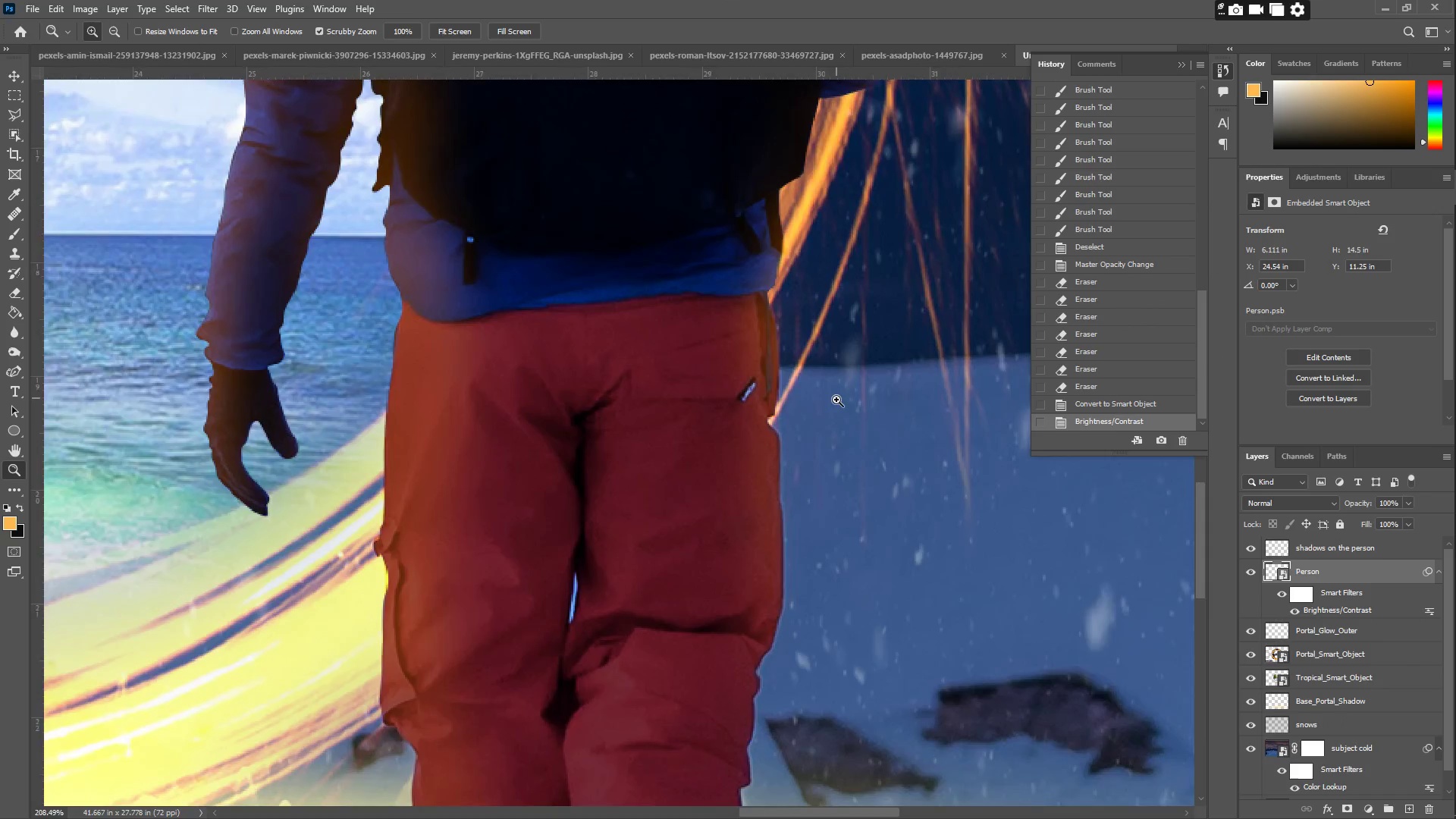 
left_click_drag(start_coordinate=[835, 400], to_coordinate=[786, 403])
 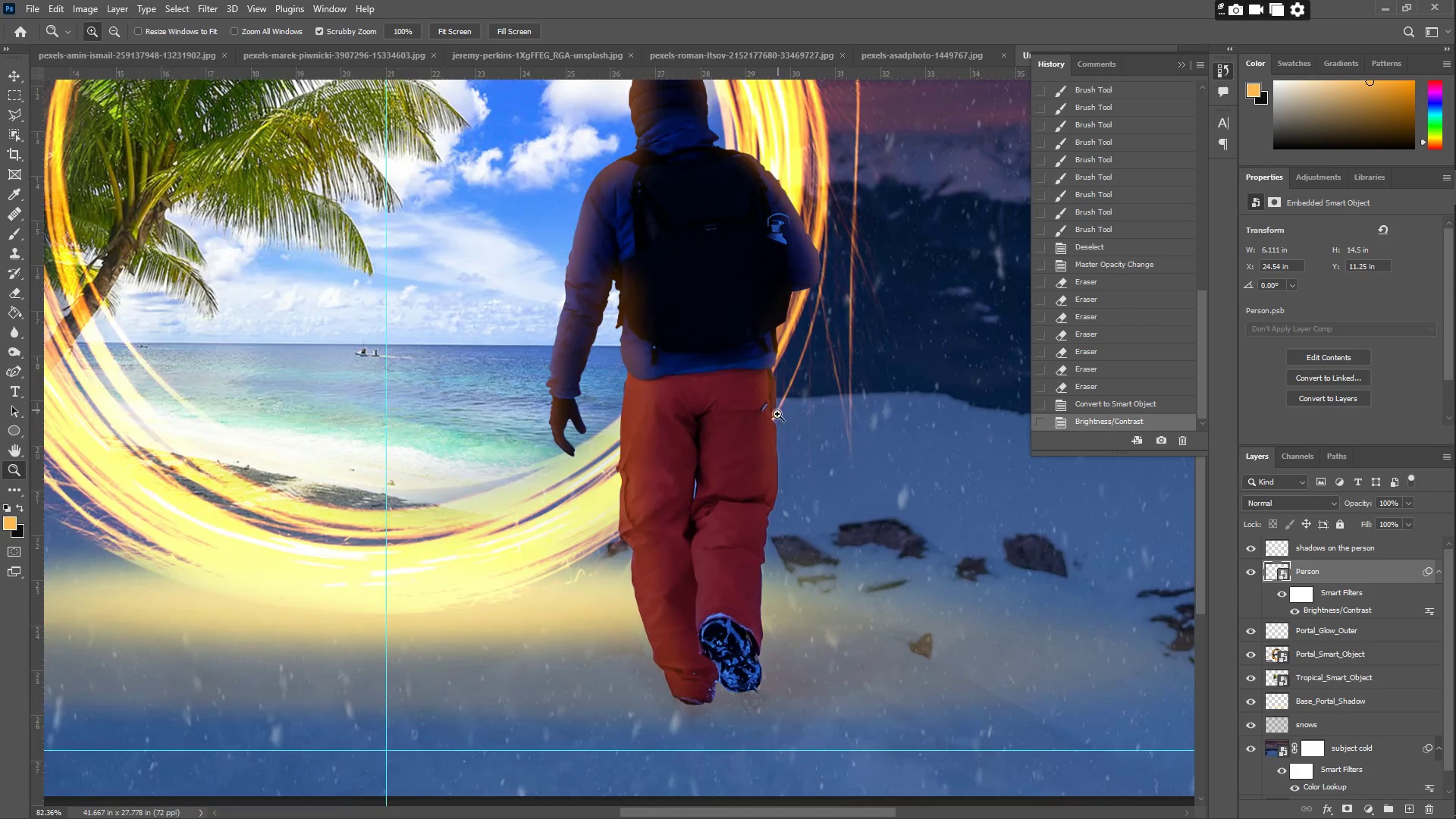 
left_click_drag(start_coordinate=[783, 456], to_coordinate=[761, 456])
 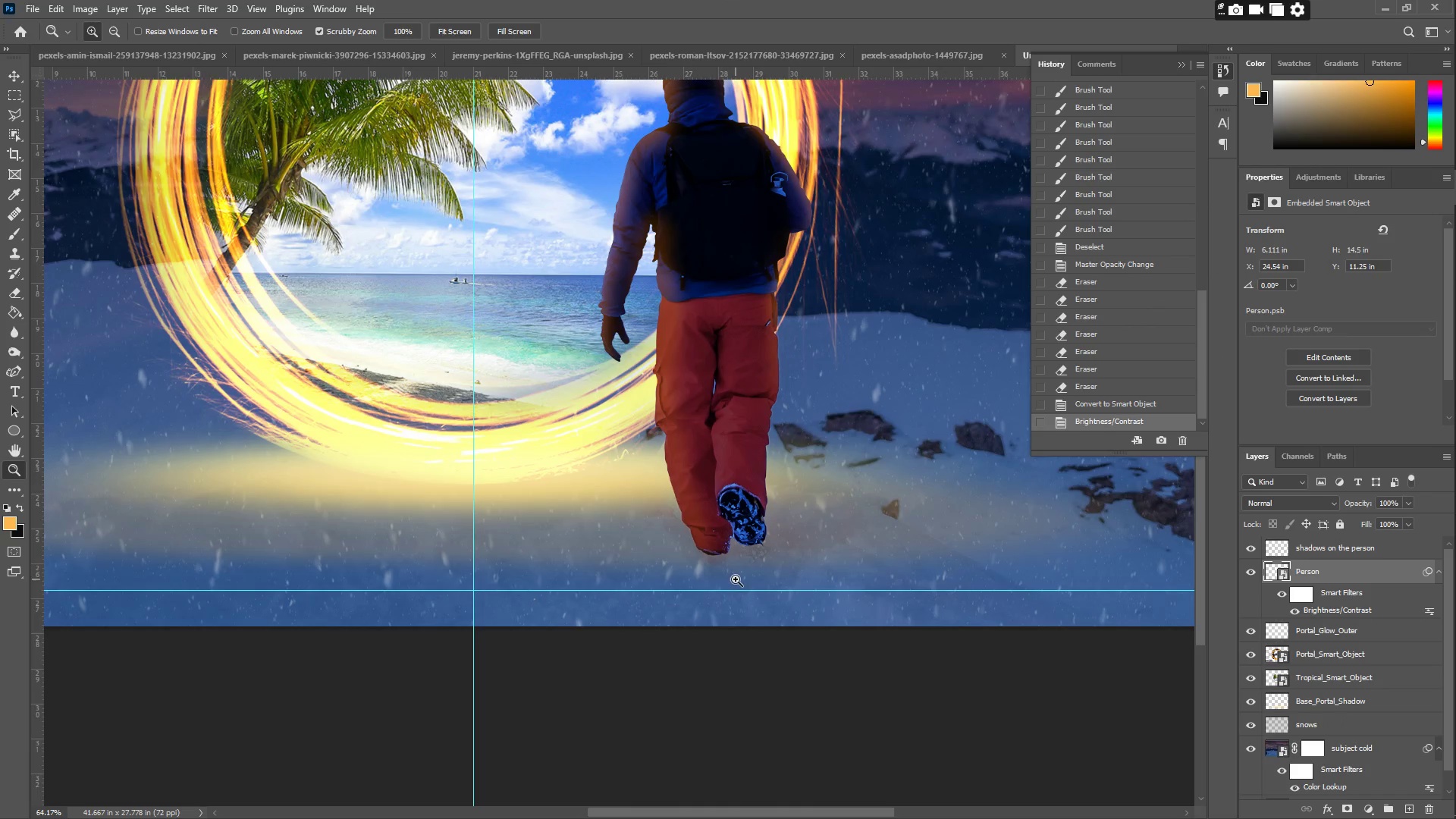 
scroll: coordinate [777, 450], scroll_direction: down, amount: 10.0
 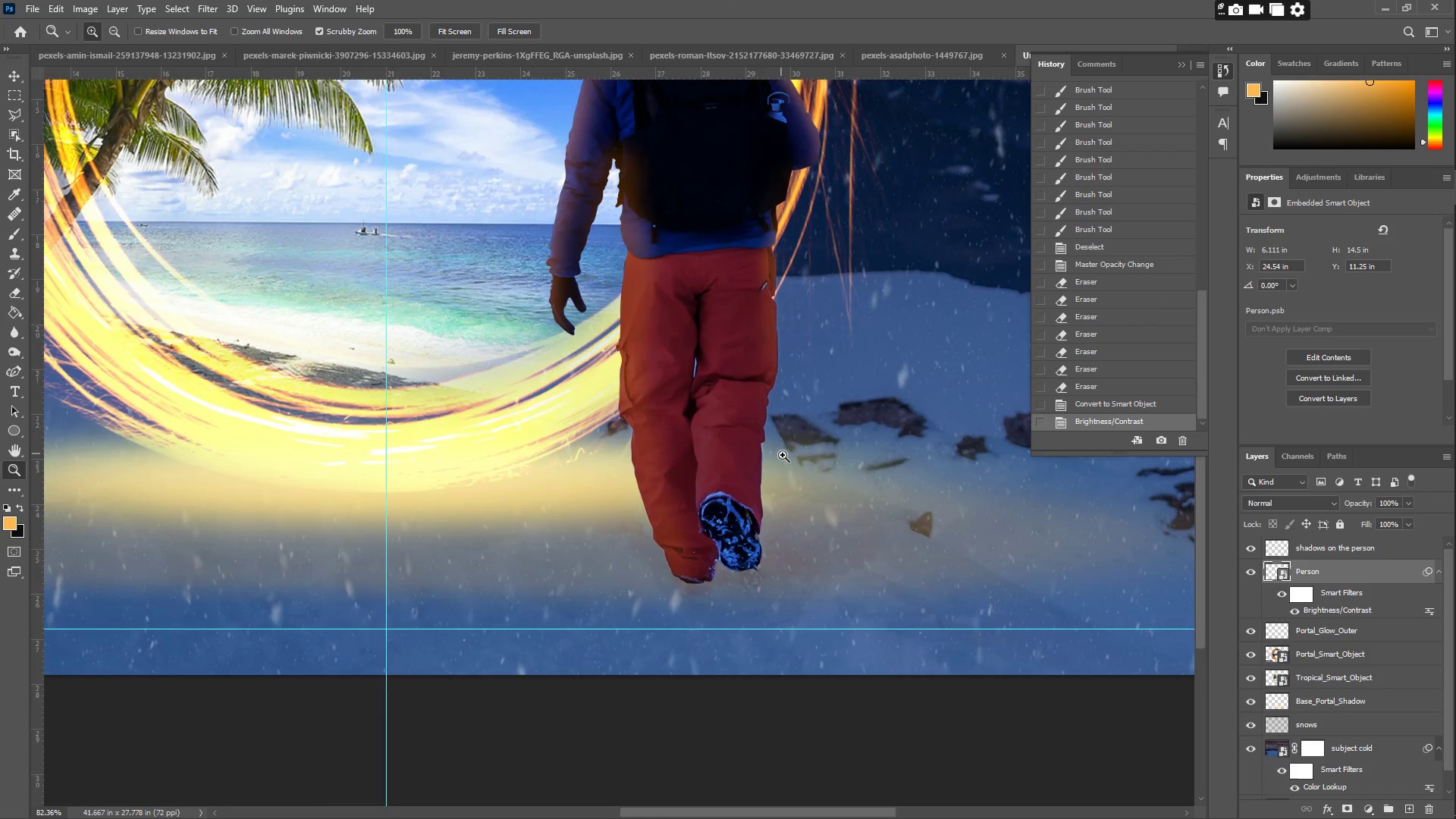 
left_click_drag(start_coordinate=[733, 552], to_coordinate=[774, 515])
 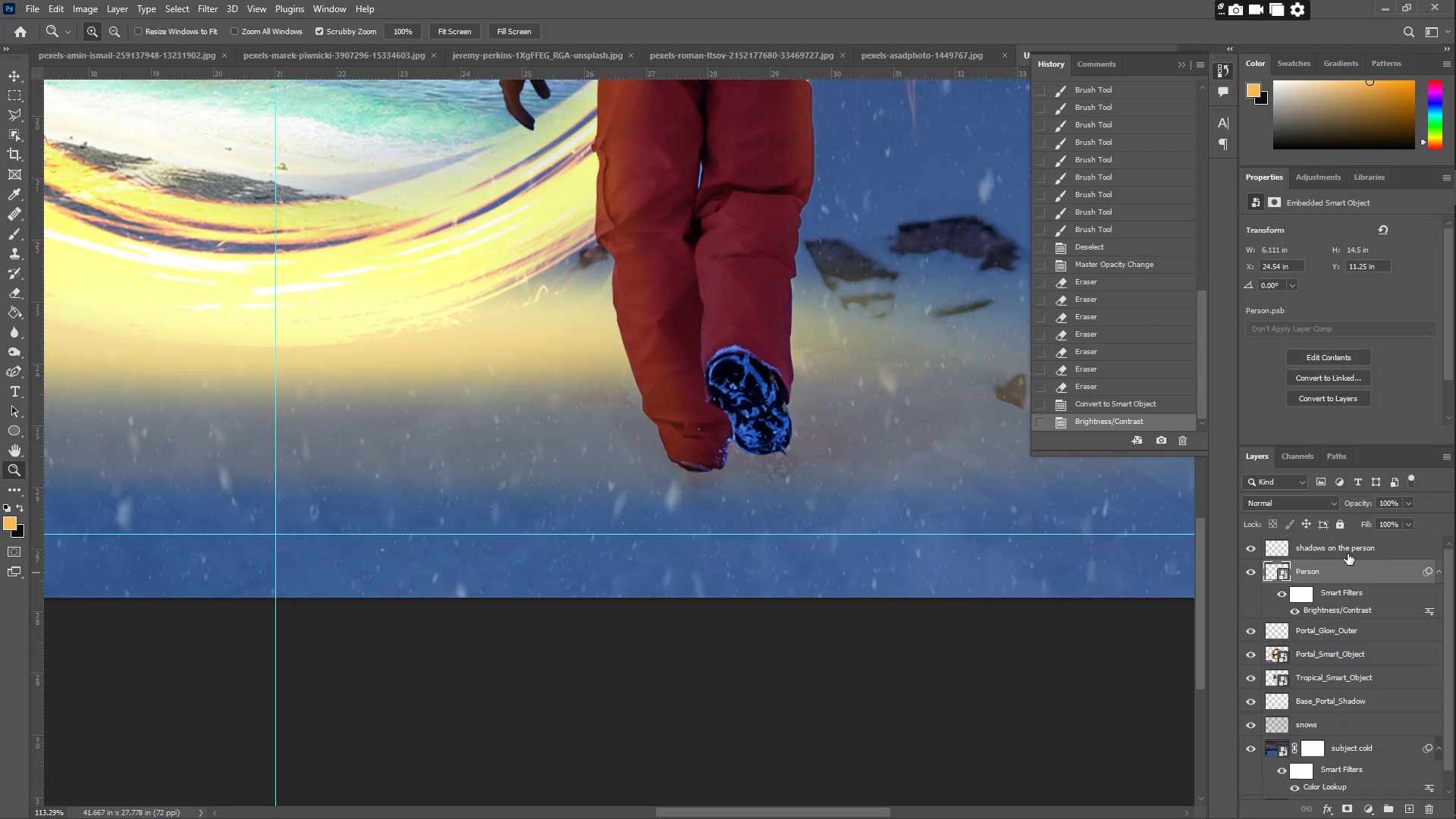 
scroll: coordinate [736, 578], scroll_direction: down, amount: 4.0
 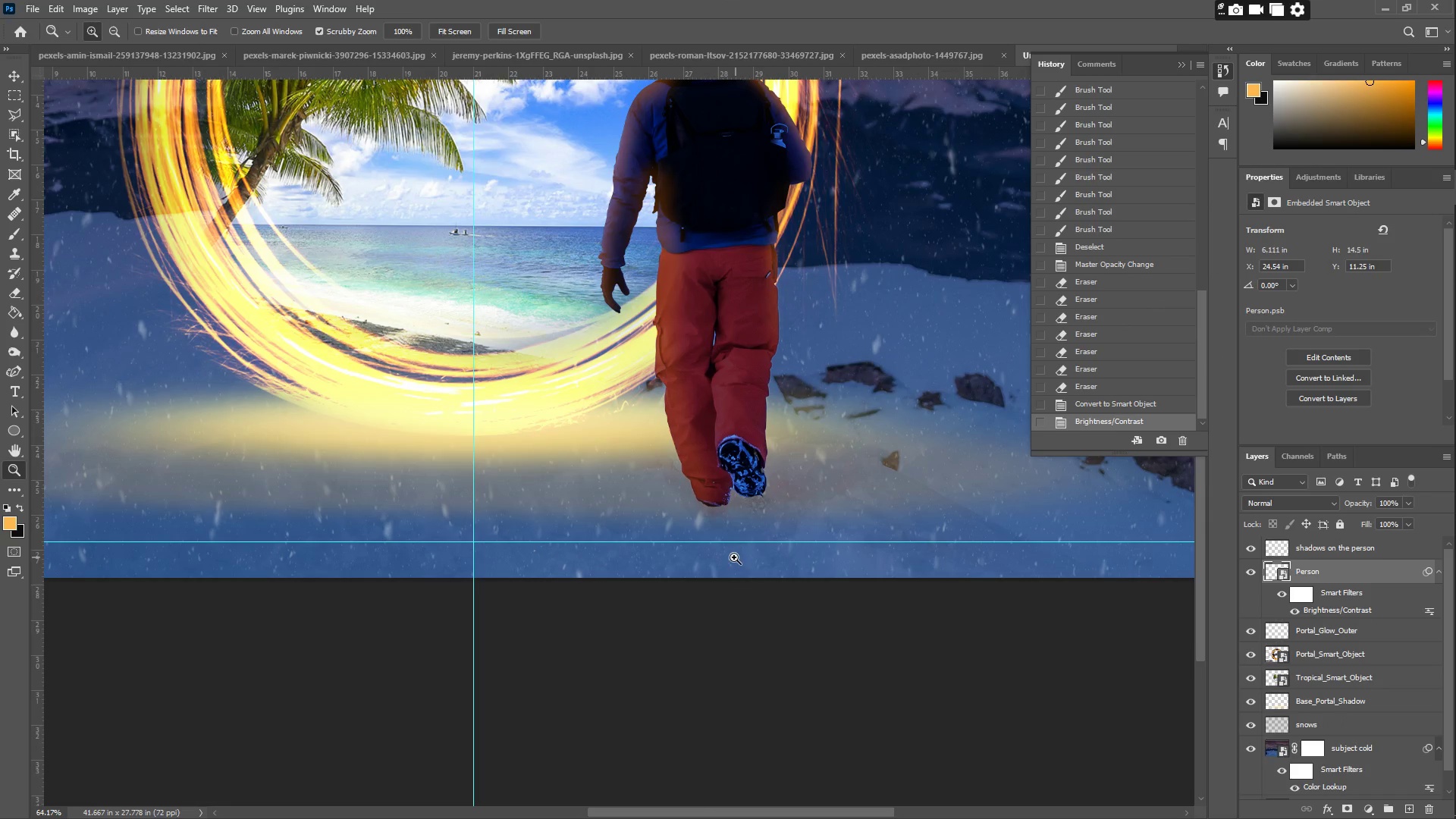 
key(B)
 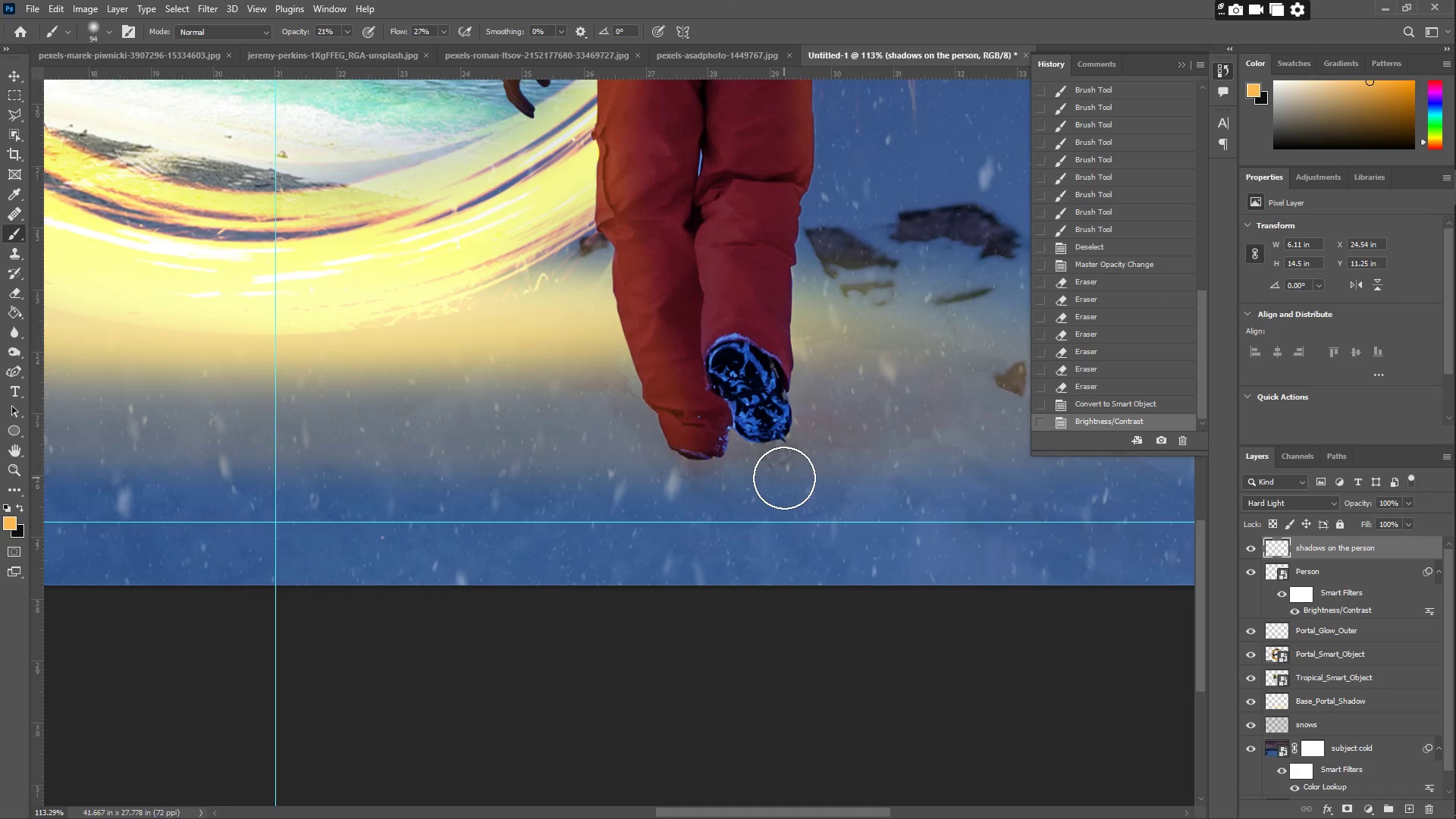 
scroll: coordinate [836, 528], scroll_direction: down, amount: 1.0
 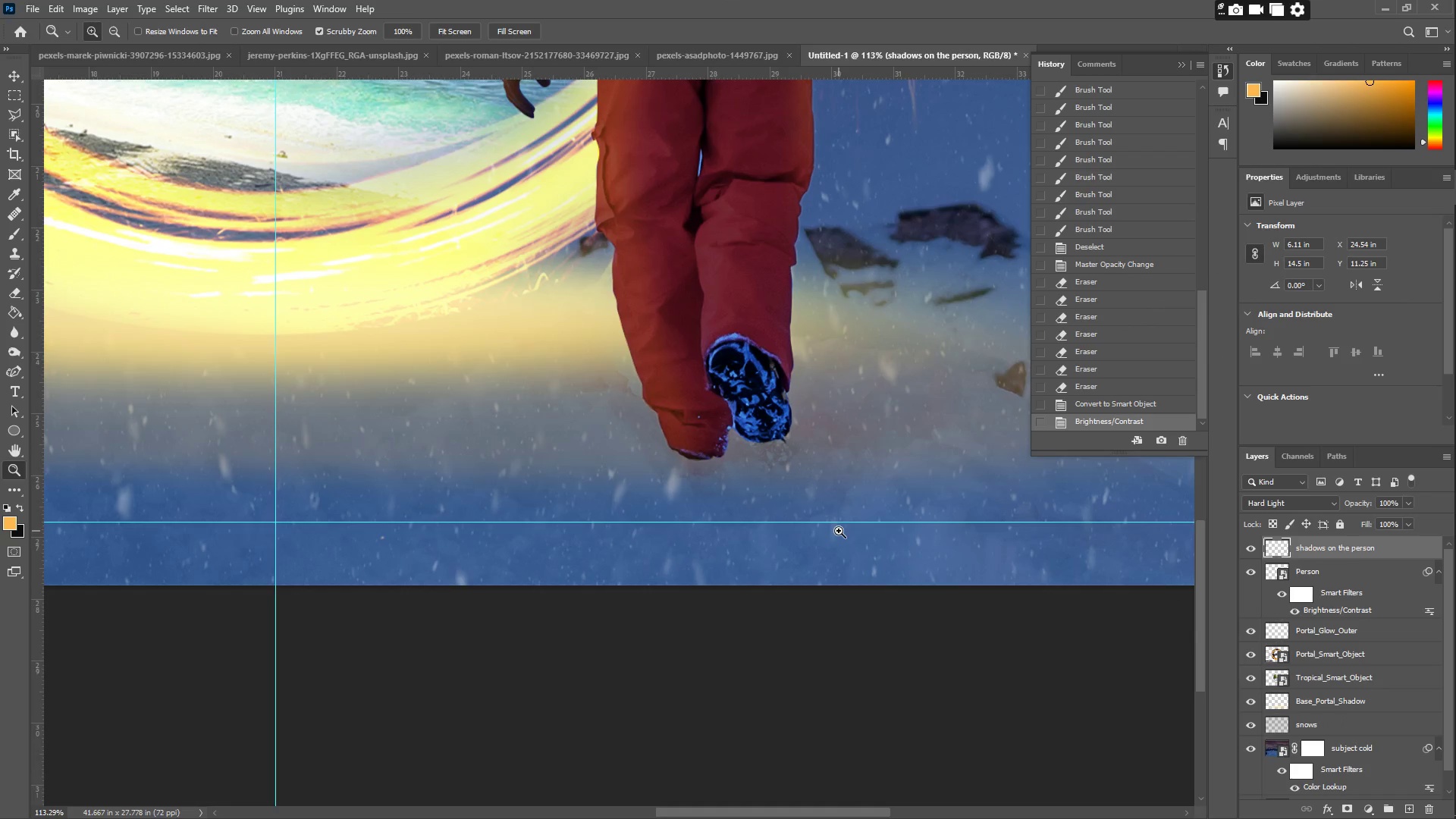 
left_click_drag(start_coordinate=[780, 470], to_coordinate=[788, 521])
 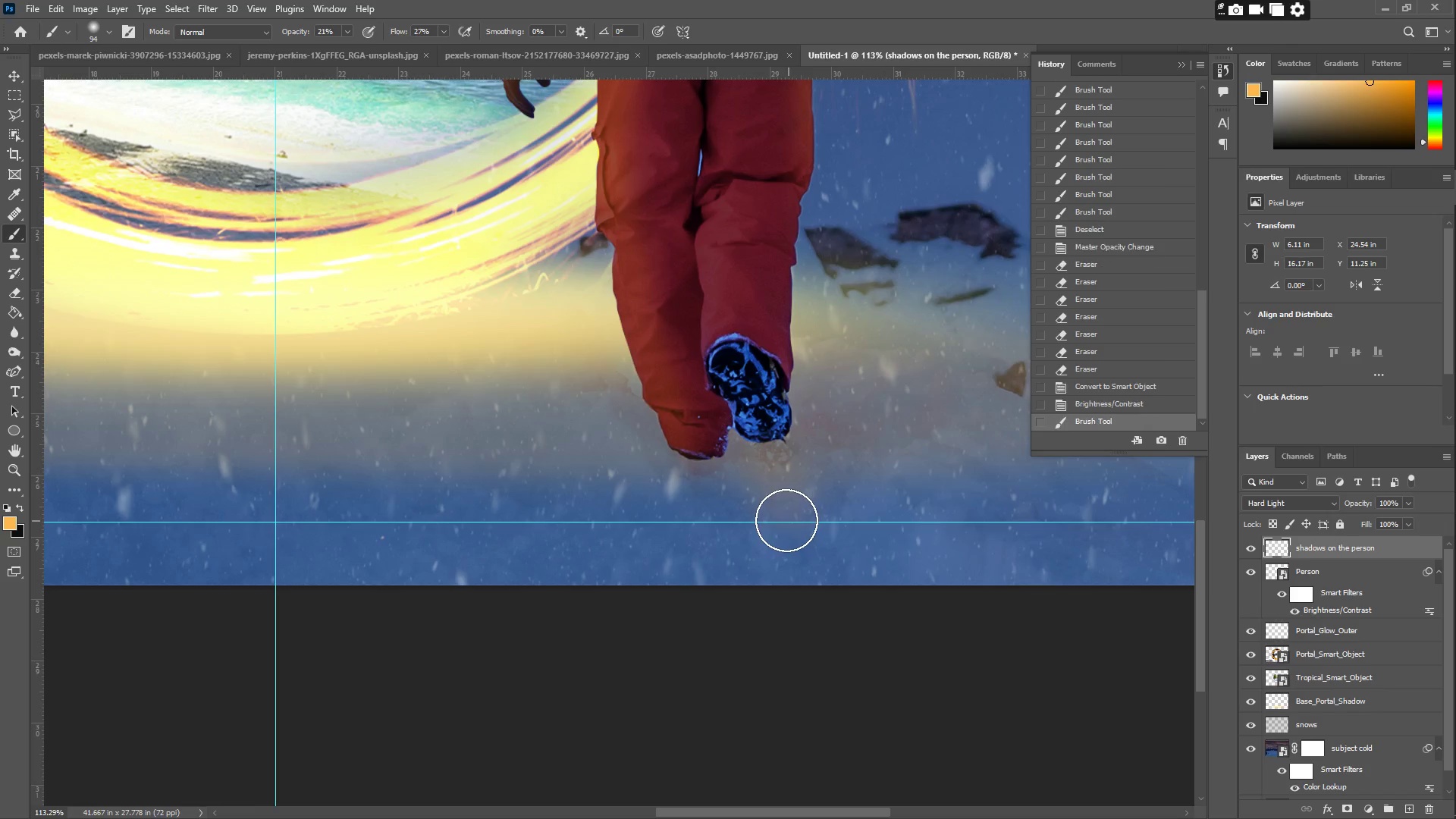 
key(Control+ControlLeft)
 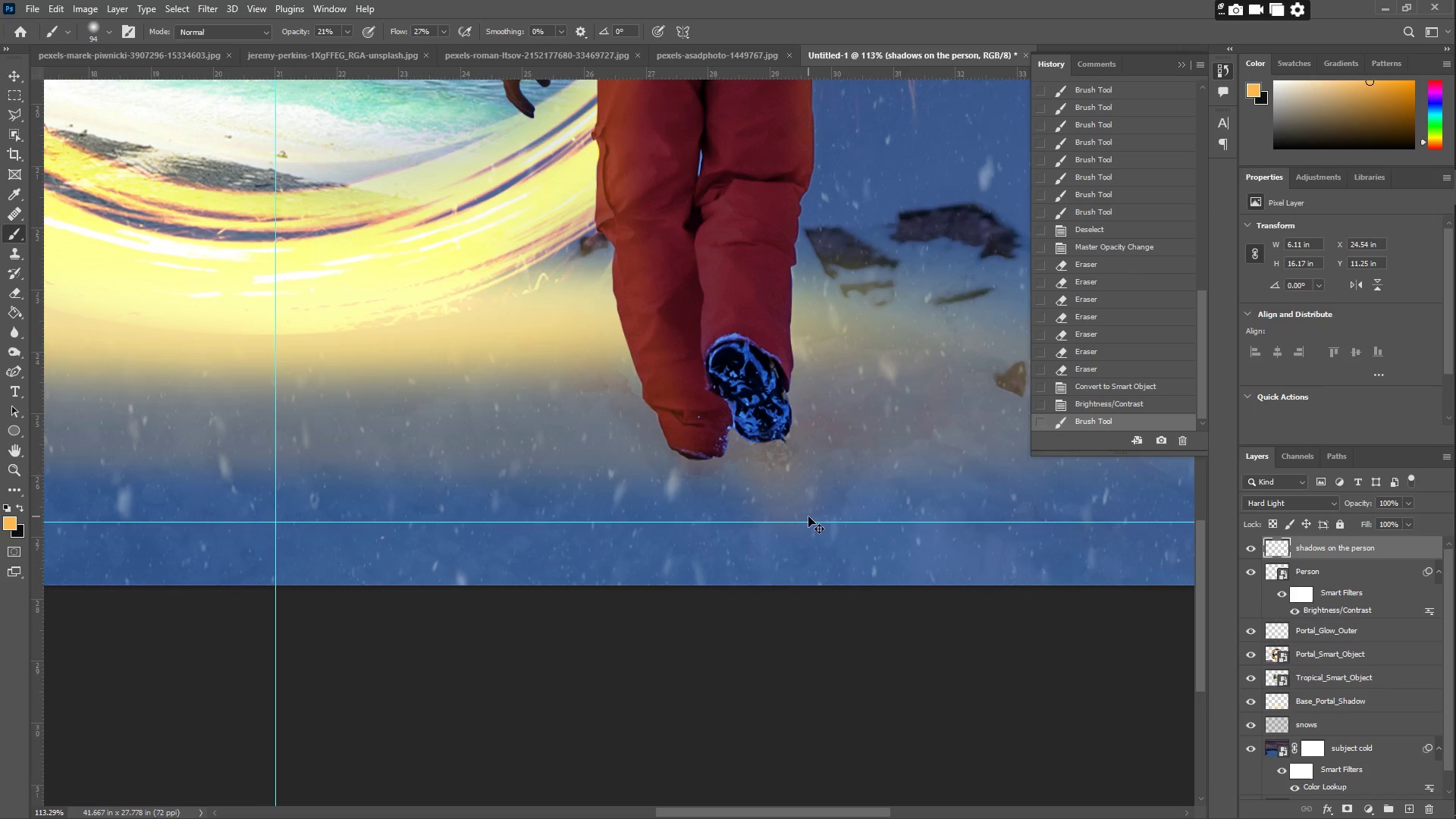 
key(Control+Z)
 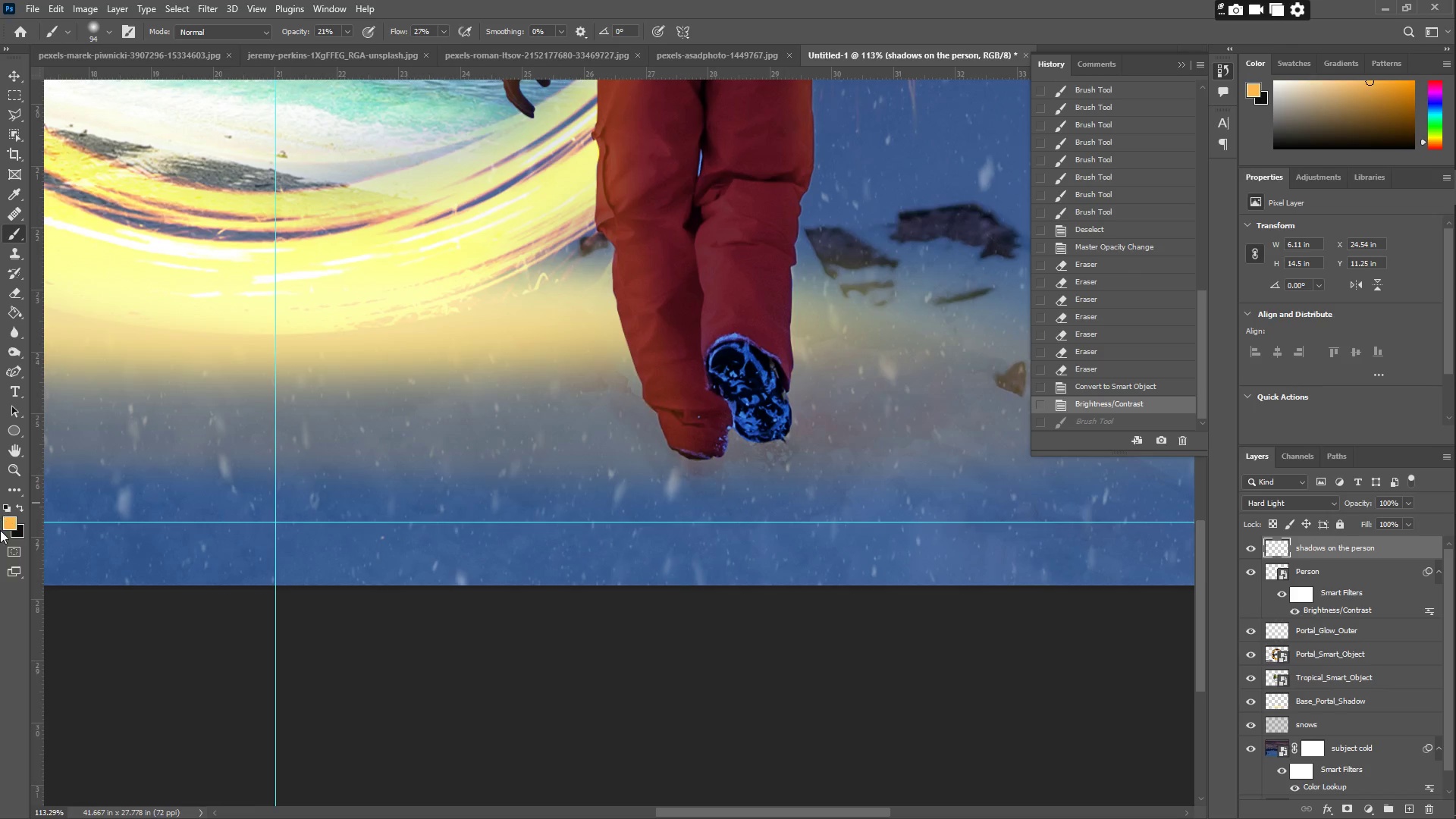 
left_click([6, 523])
 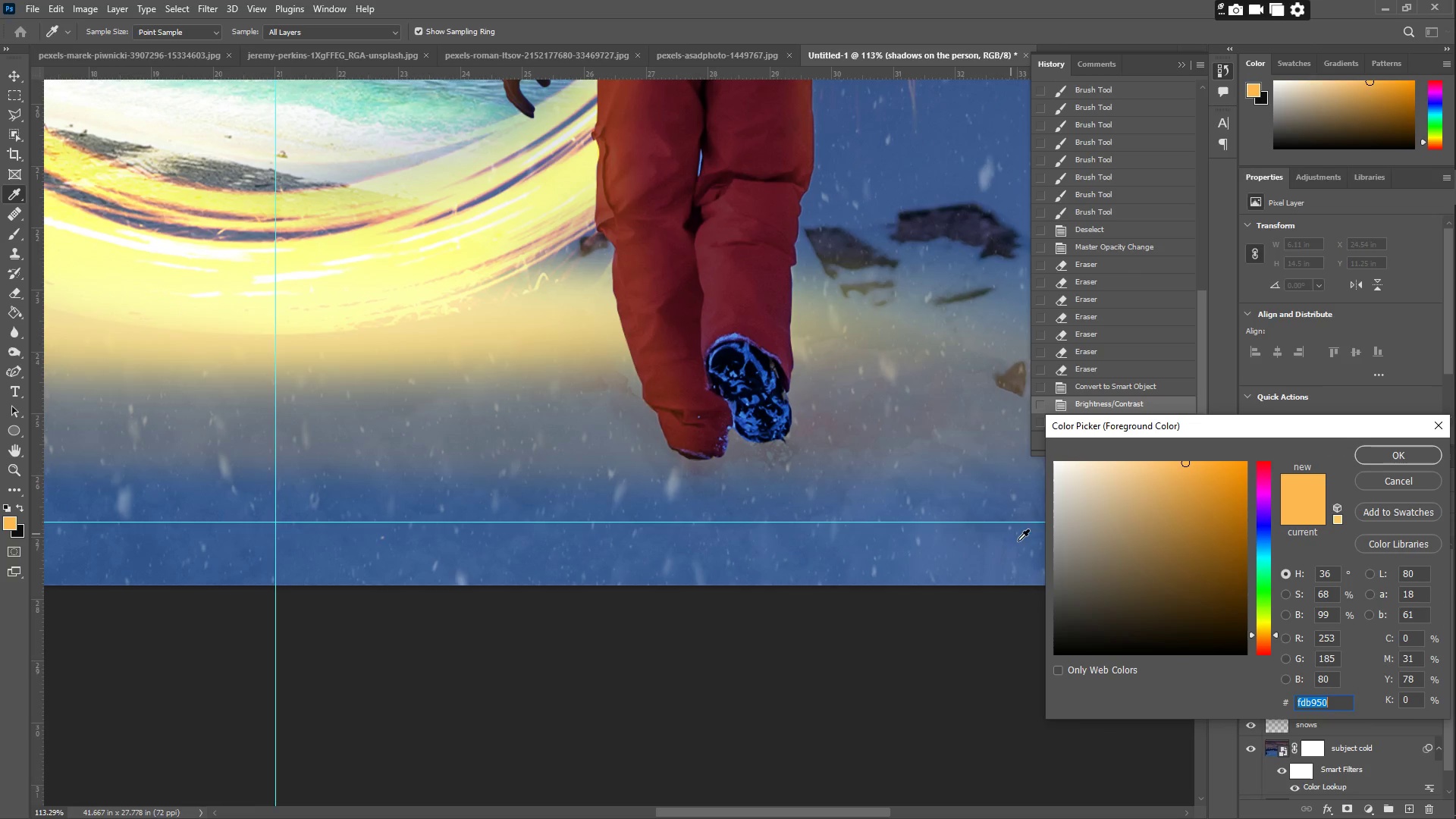 
left_click_drag(start_coordinate=[1112, 572], to_coordinate=[903, 763])
 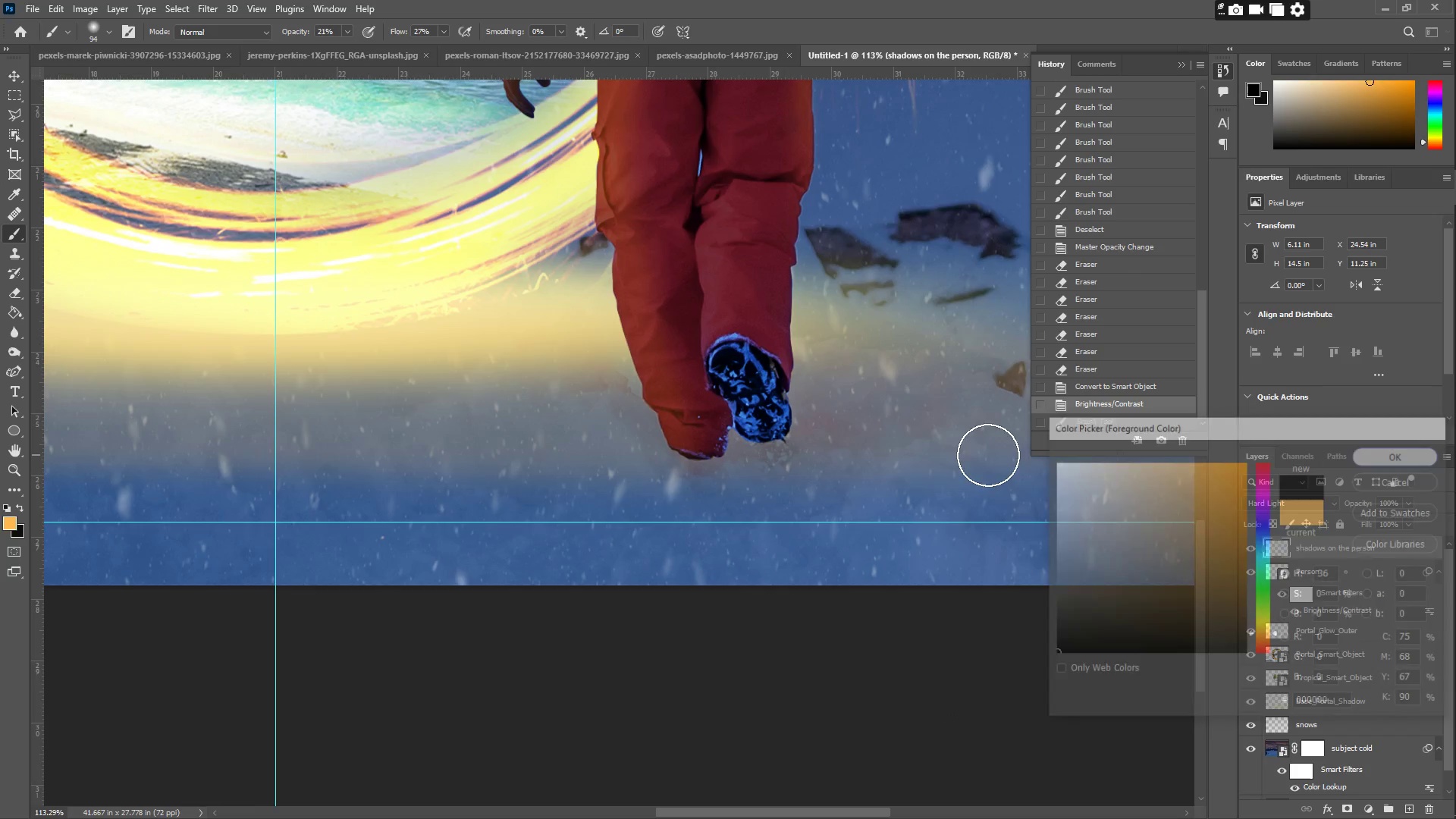 
left_click_drag(start_coordinate=[791, 456], to_coordinate=[799, 579])
 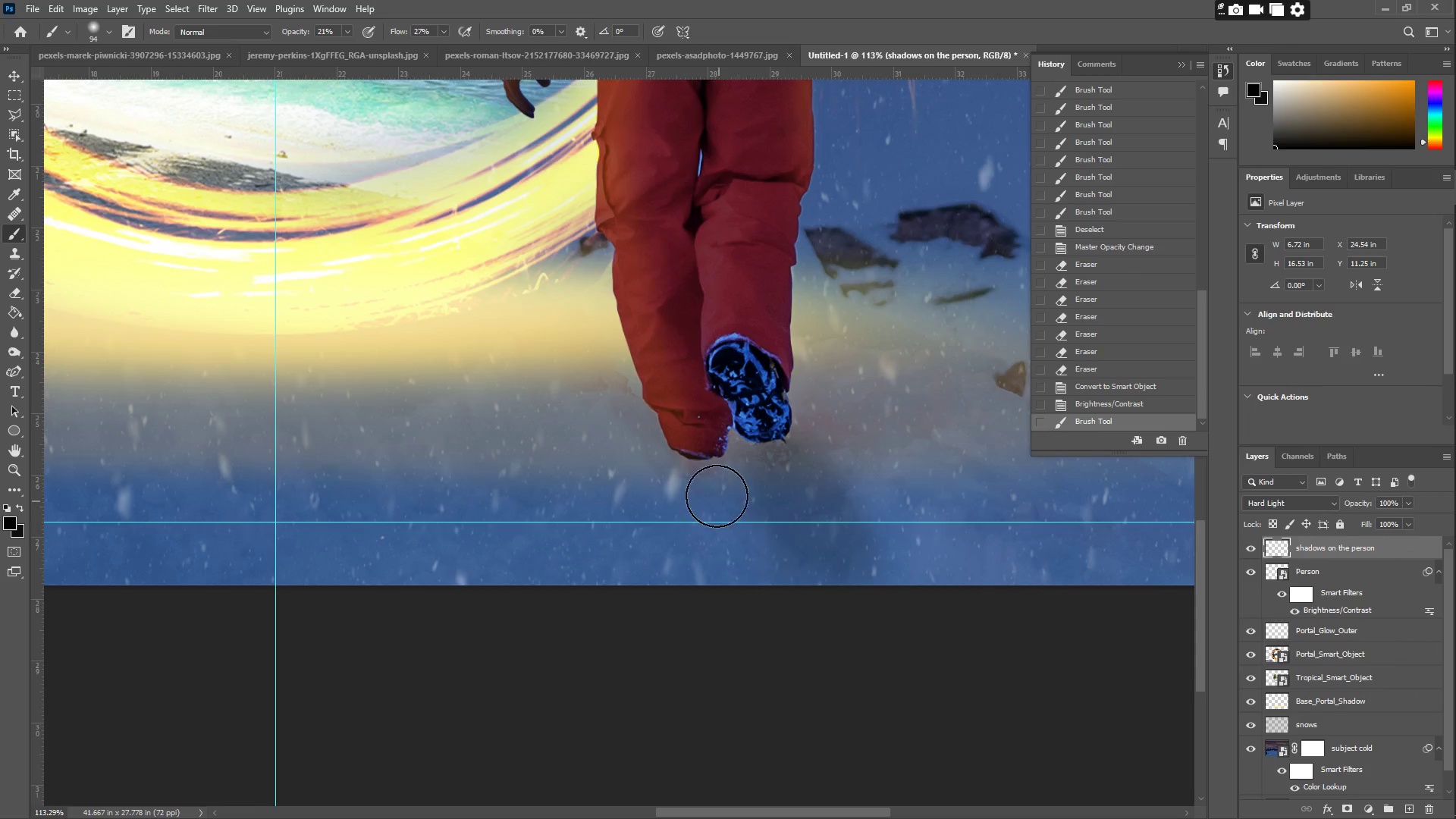 
left_click_drag(start_coordinate=[714, 482], to_coordinate=[727, 500])
 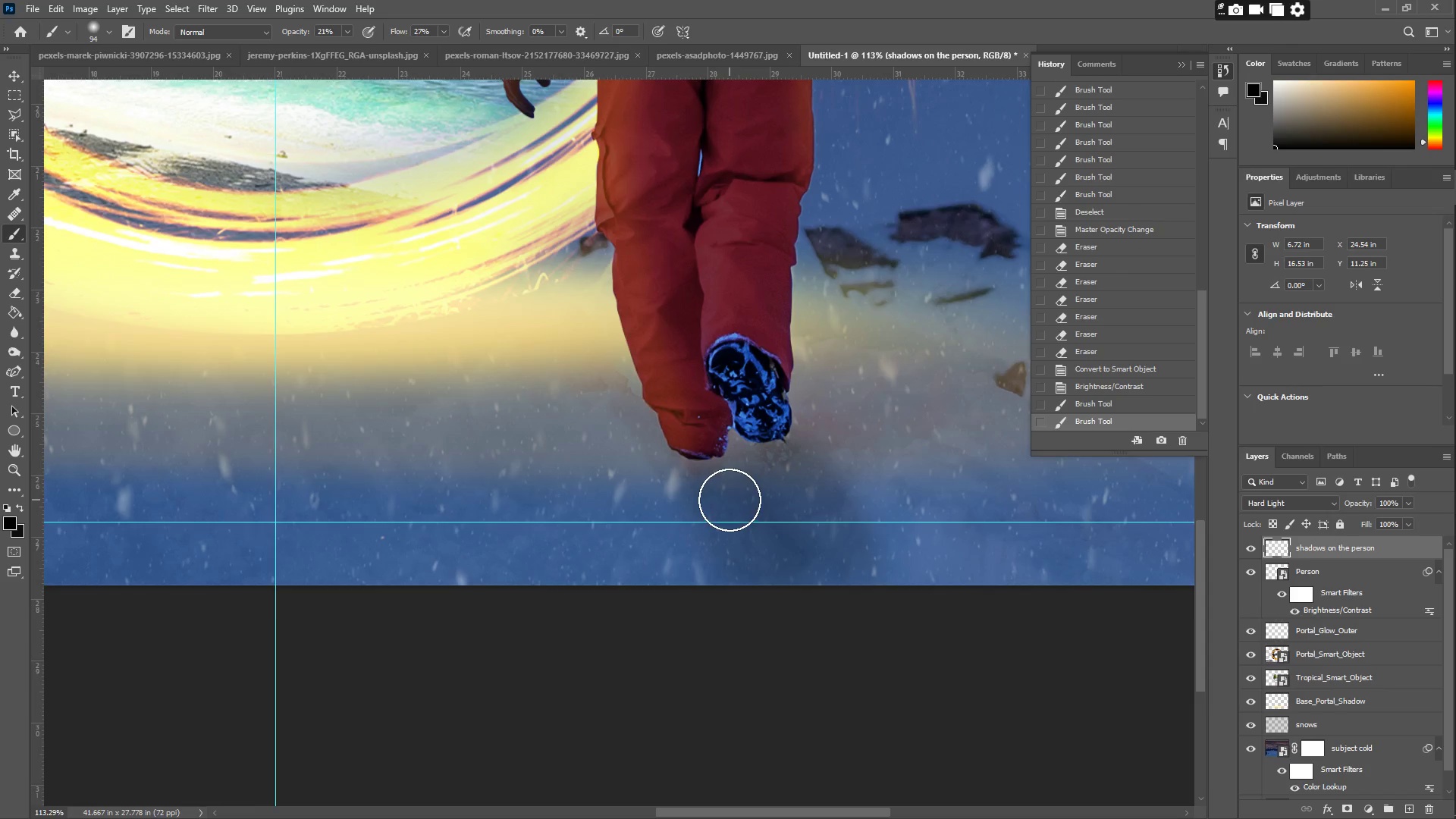 
scroll: coordinate [733, 487], scroll_direction: up, amount: 11.0
 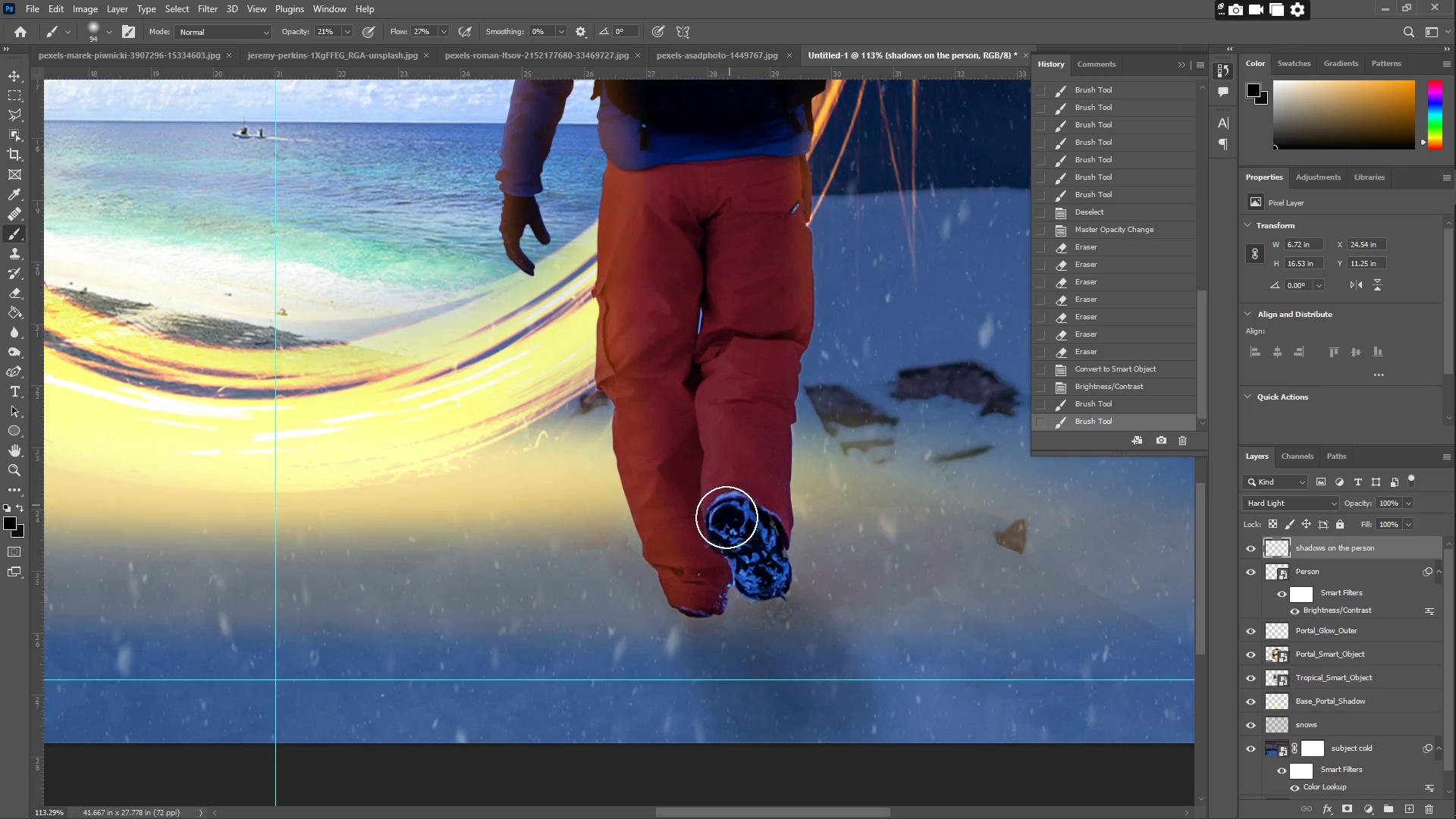 
key(Control+Z)
 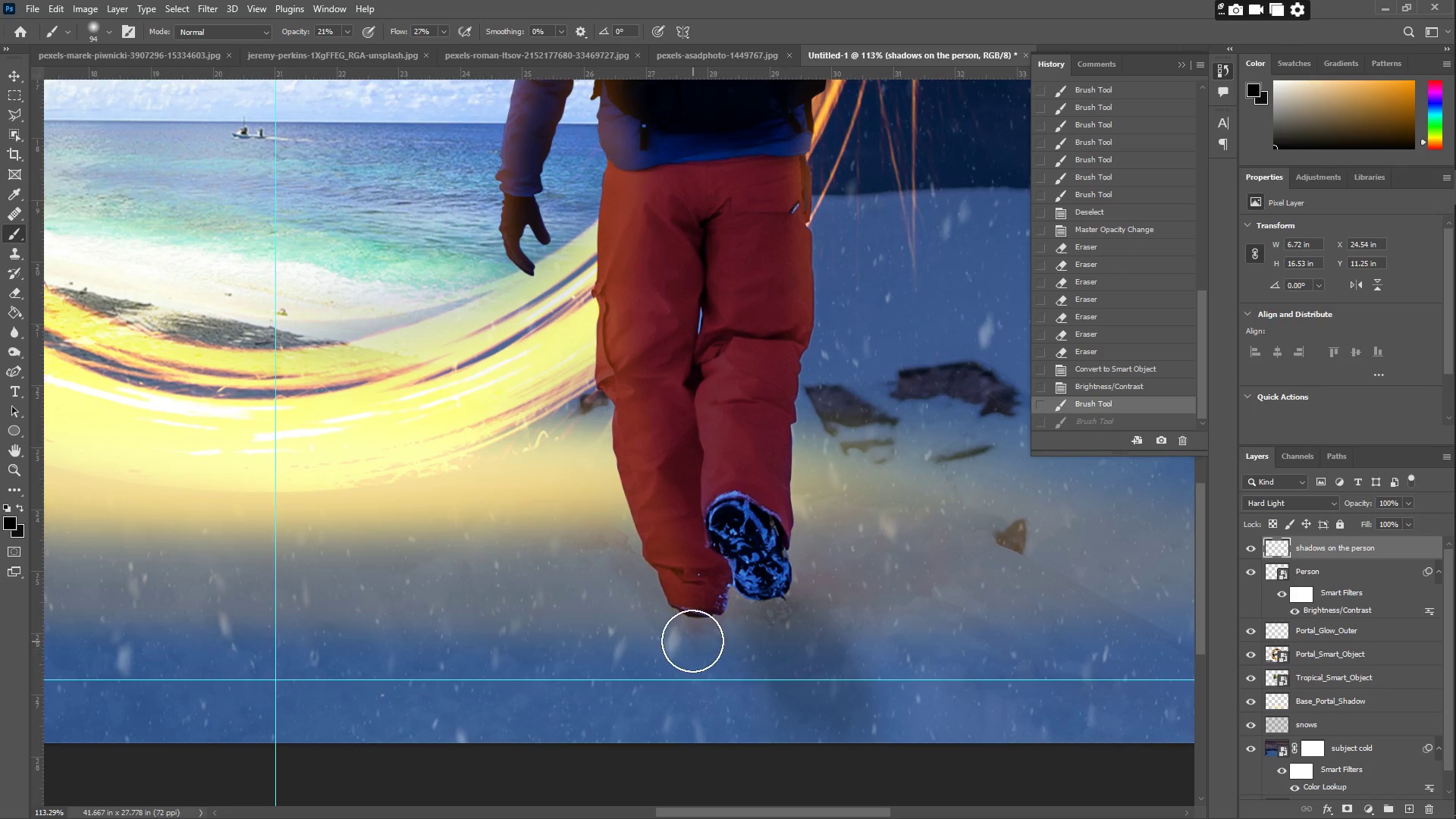 
left_click_drag(start_coordinate=[692, 639], to_coordinate=[692, 689])
 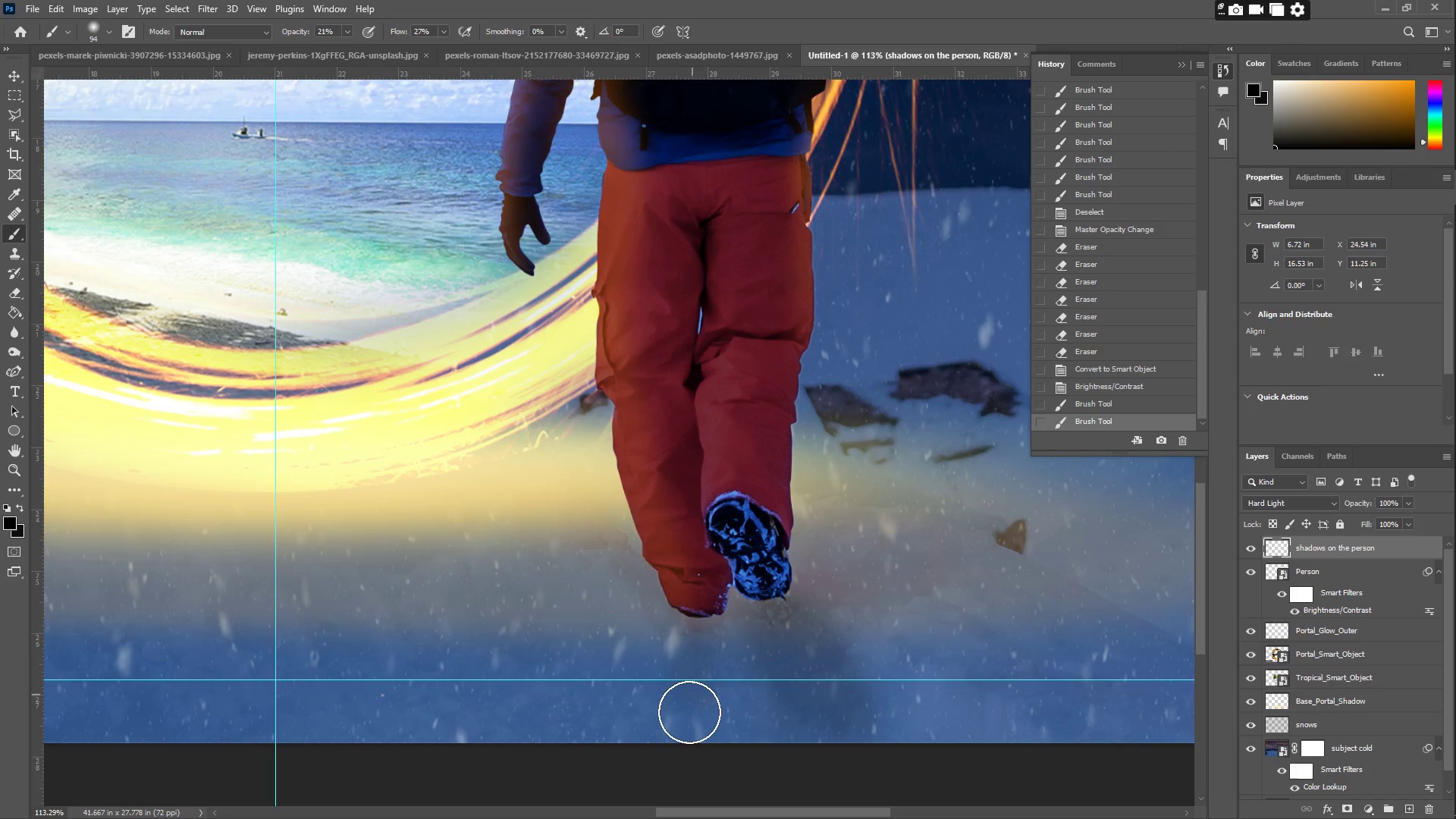 
left_click_drag(start_coordinate=[692, 691], to_coordinate=[689, 717])
 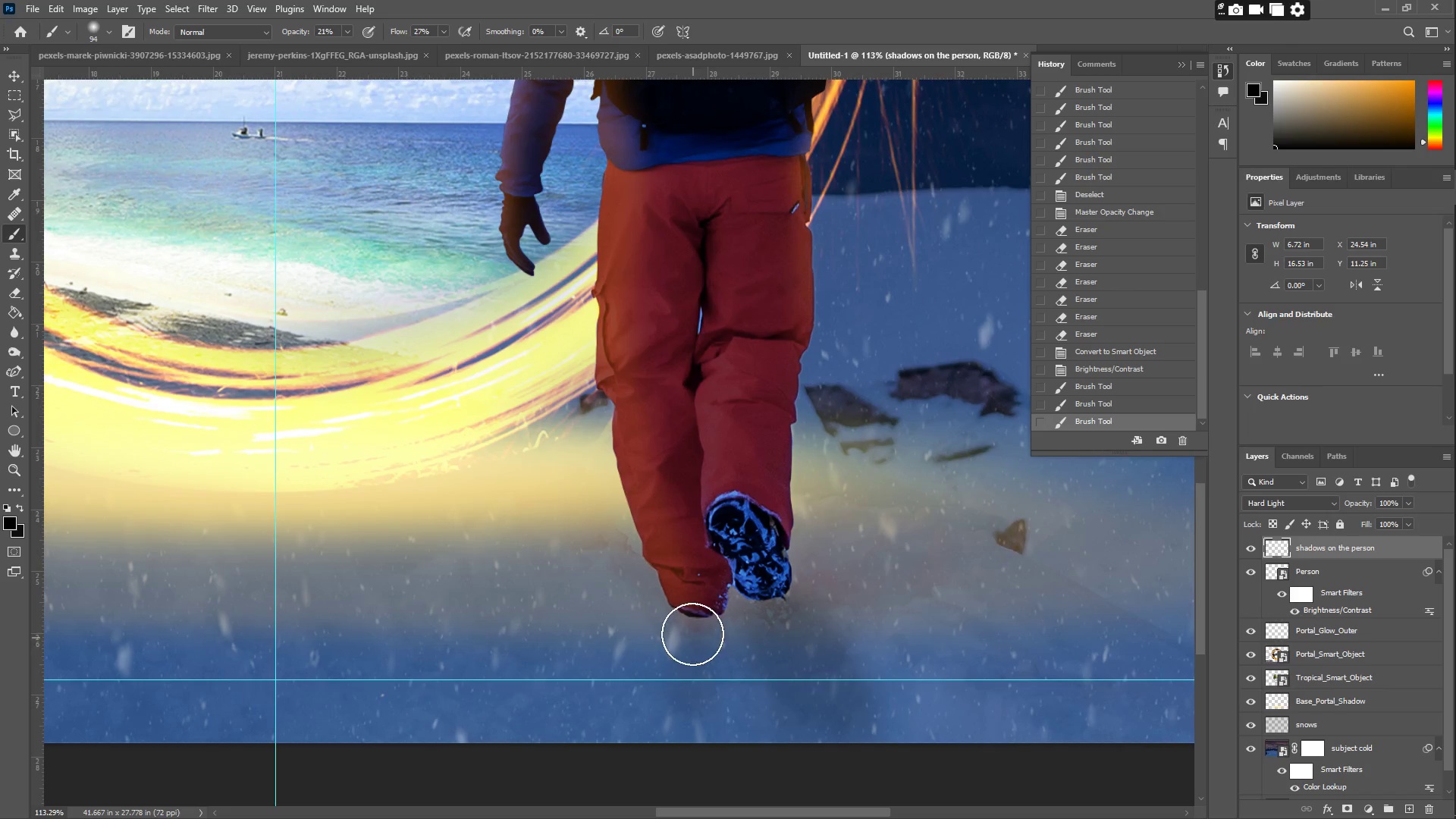 
left_click_drag(start_coordinate=[692, 633], to_coordinate=[789, 629])
 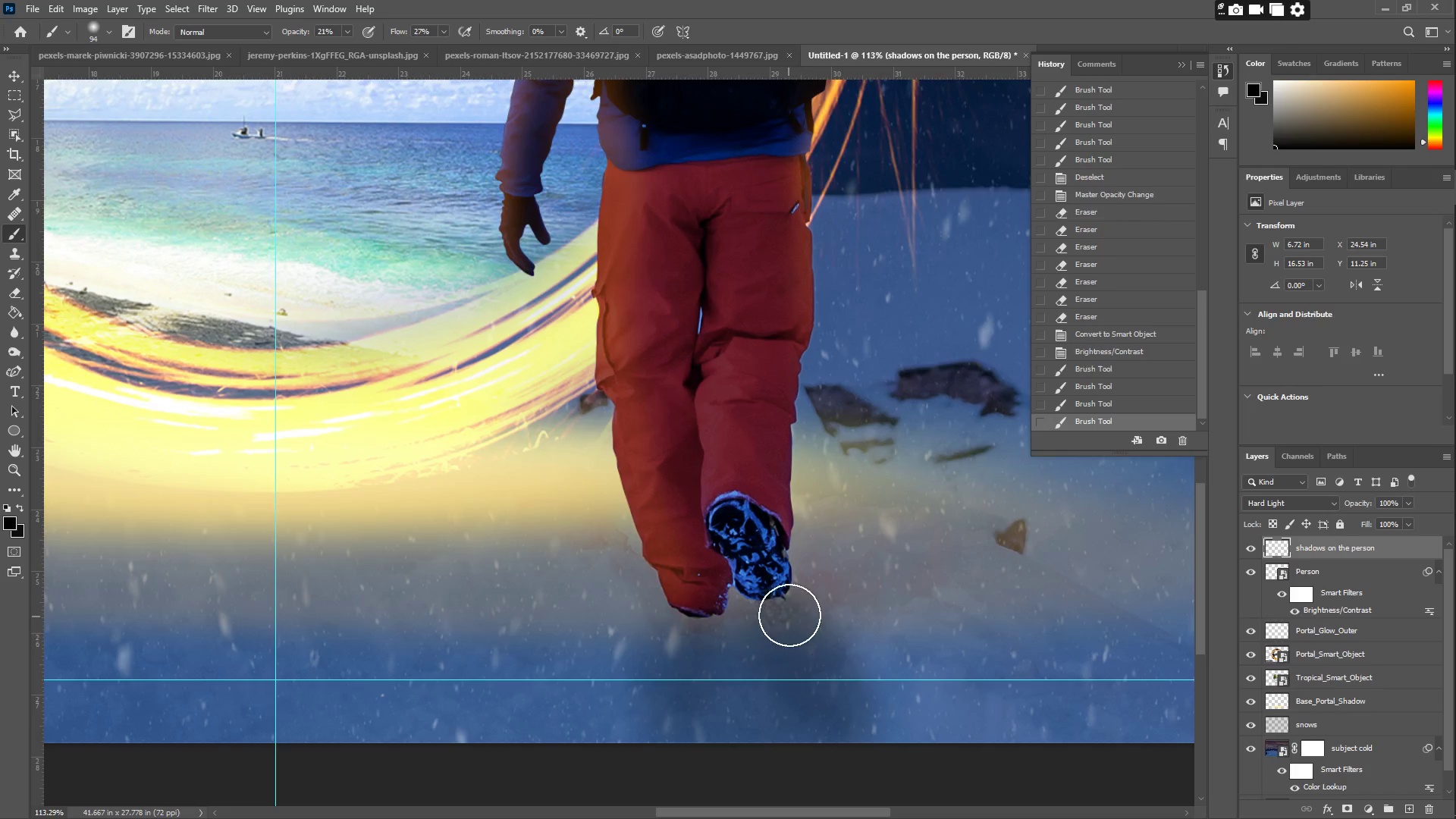 
left_click_drag(start_coordinate=[791, 614], to_coordinate=[674, 545])
 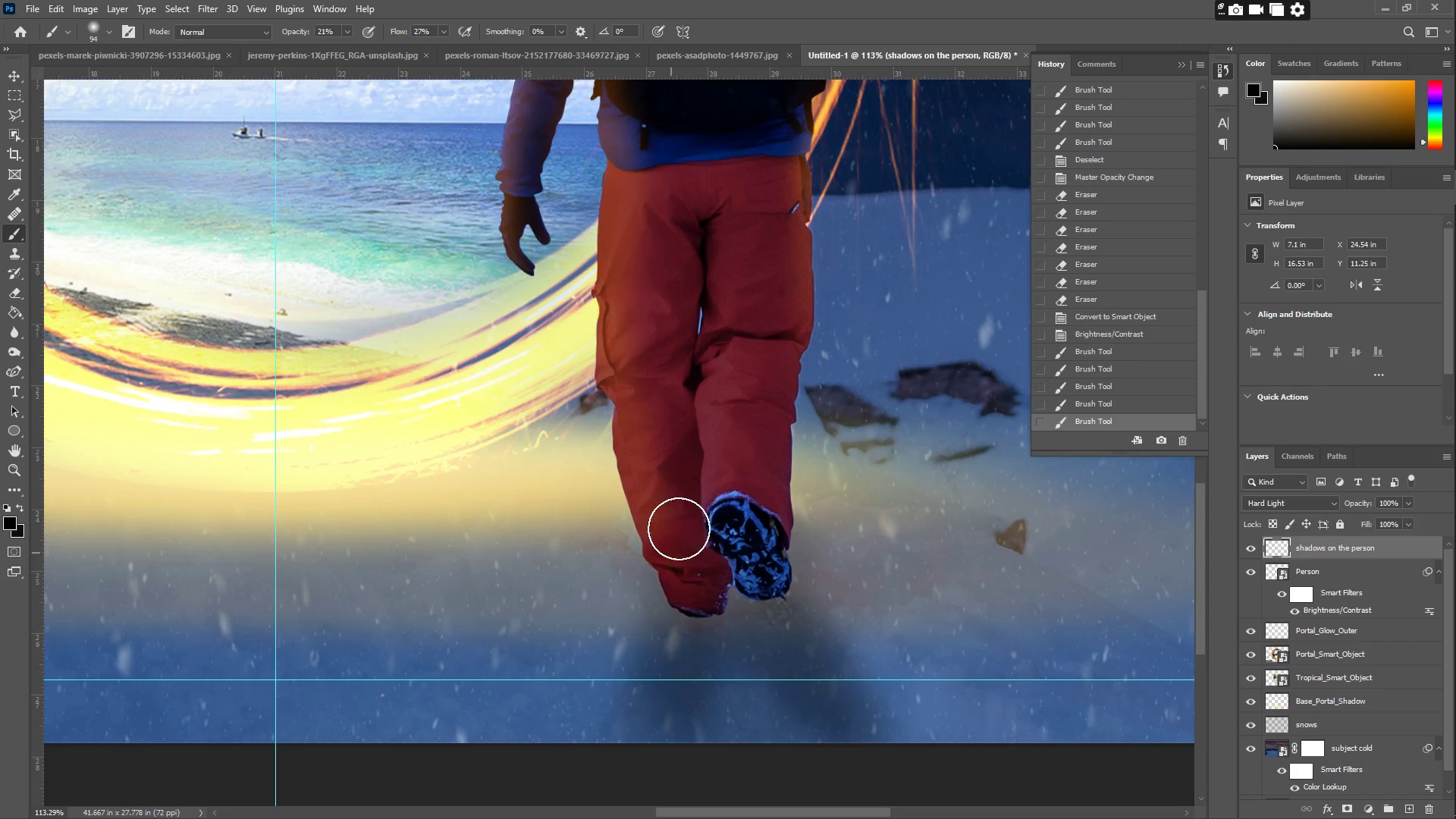 
type(zz)
 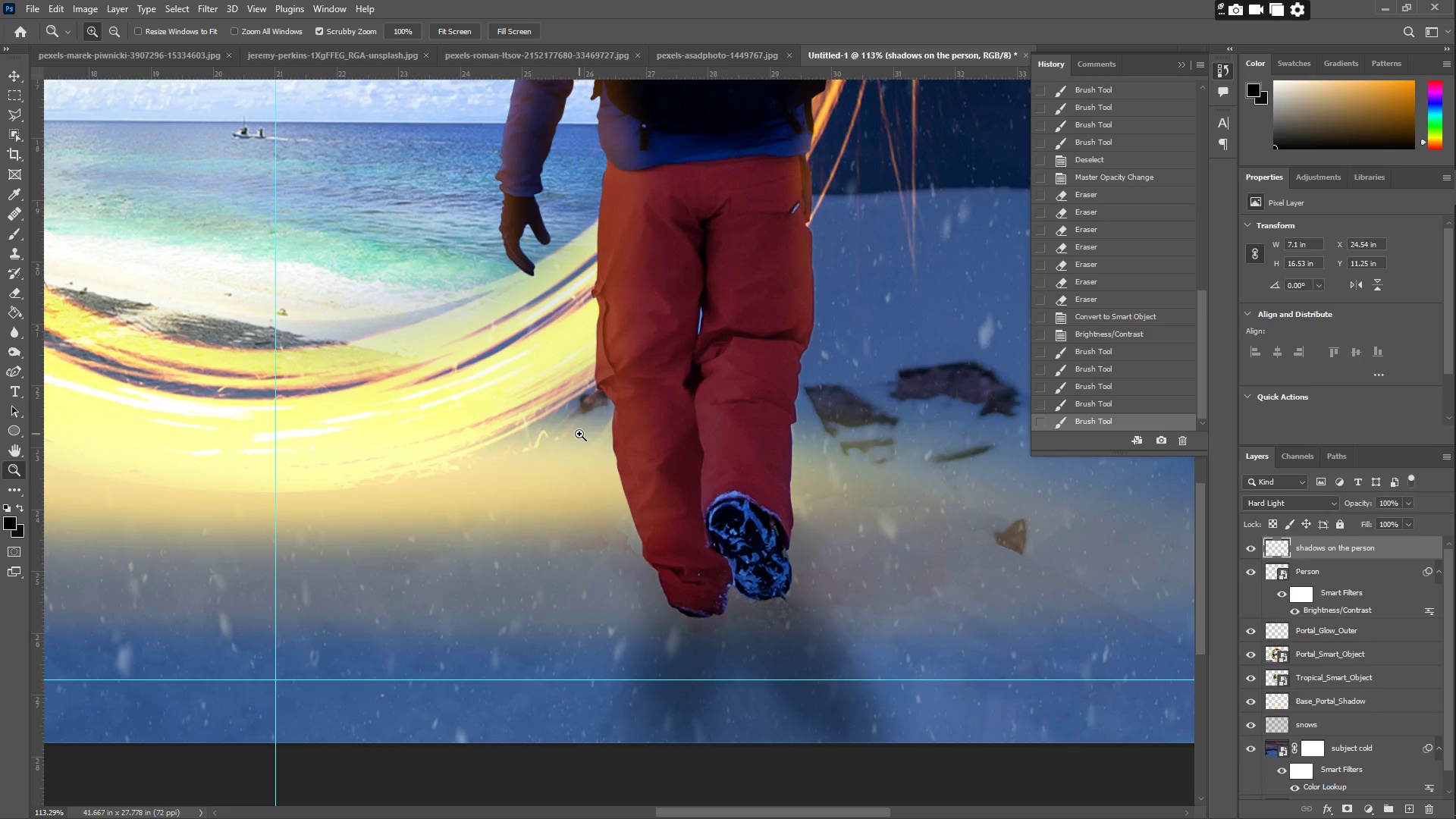 
left_click_drag(start_coordinate=[552, 449], to_coordinate=[454, 465])
 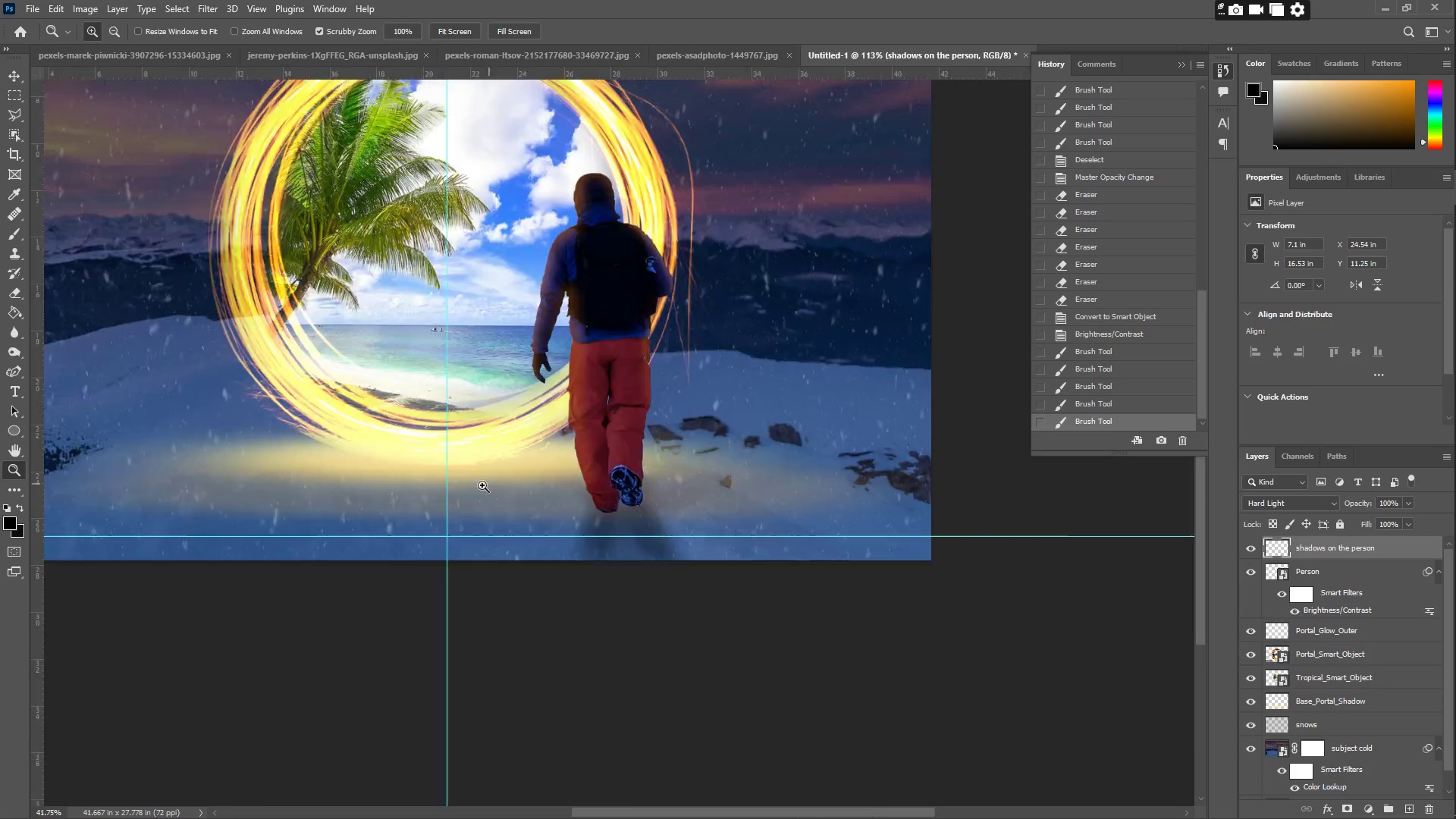 
left_click([452, 491])
 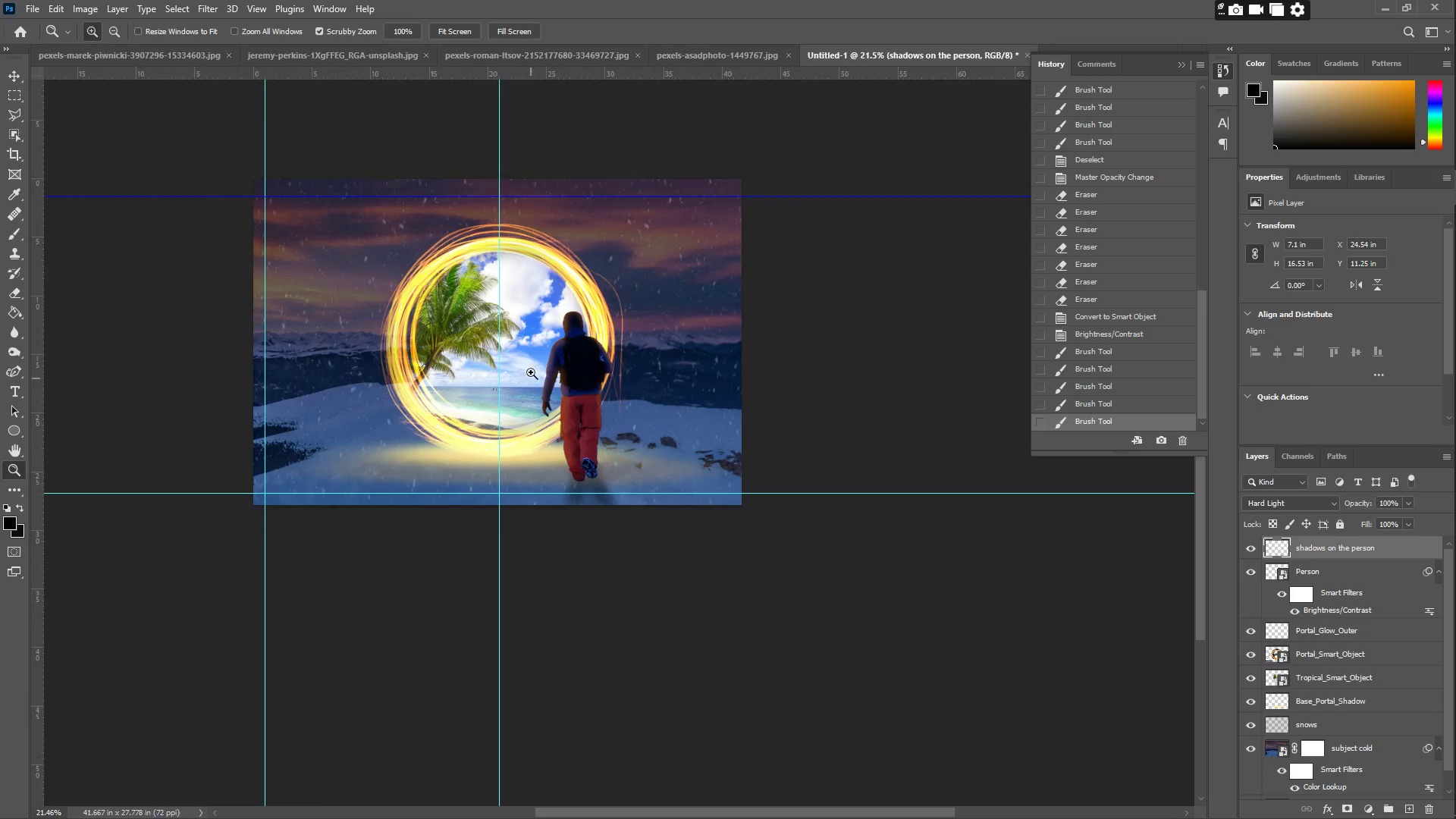 
left_click_drag(start_coordinate=[541, 372], to_coordinate=[613, 375])
 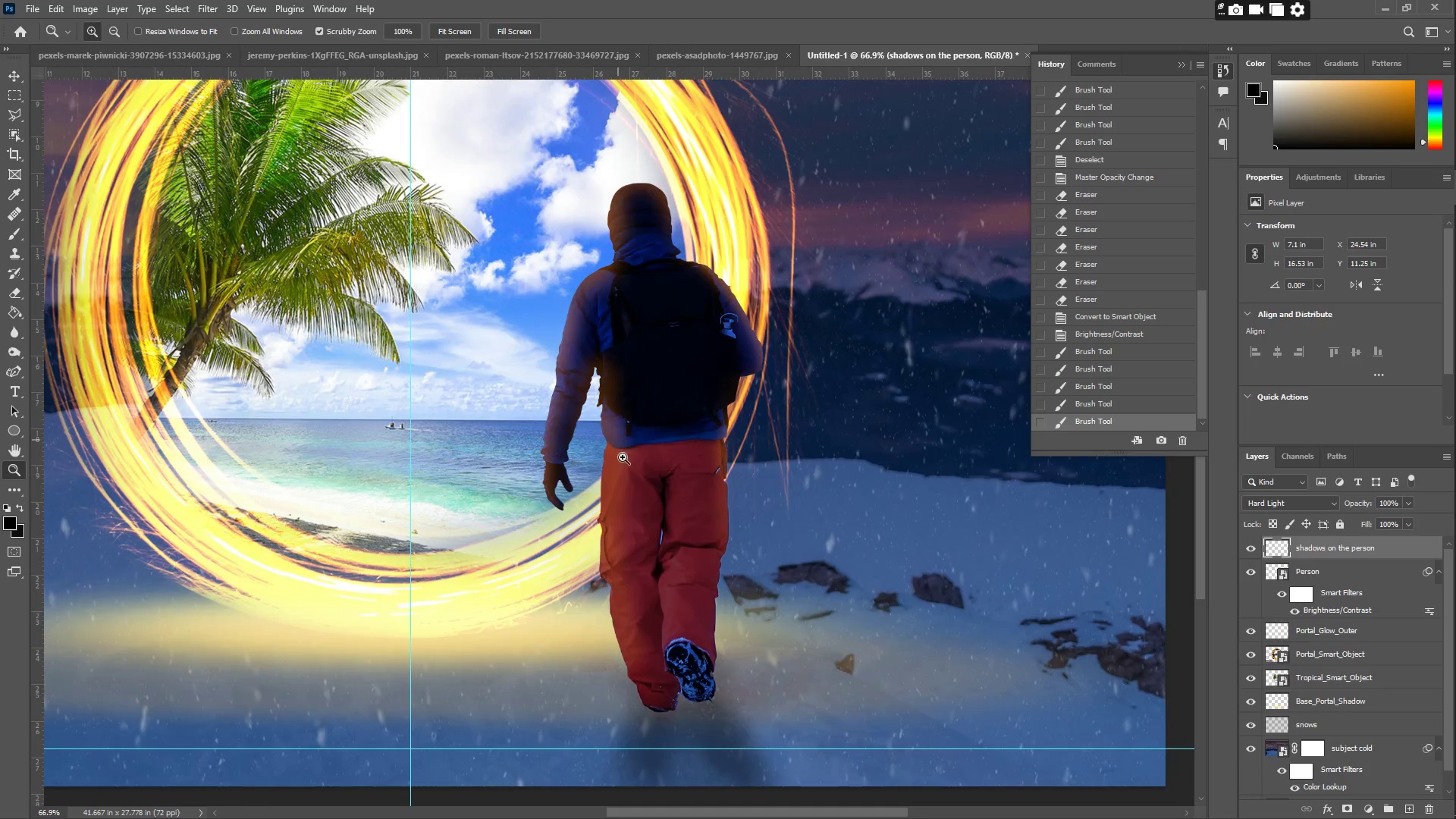 
scroll: coordinate [663, 566], scroll_direction: down, amount: 7.0
 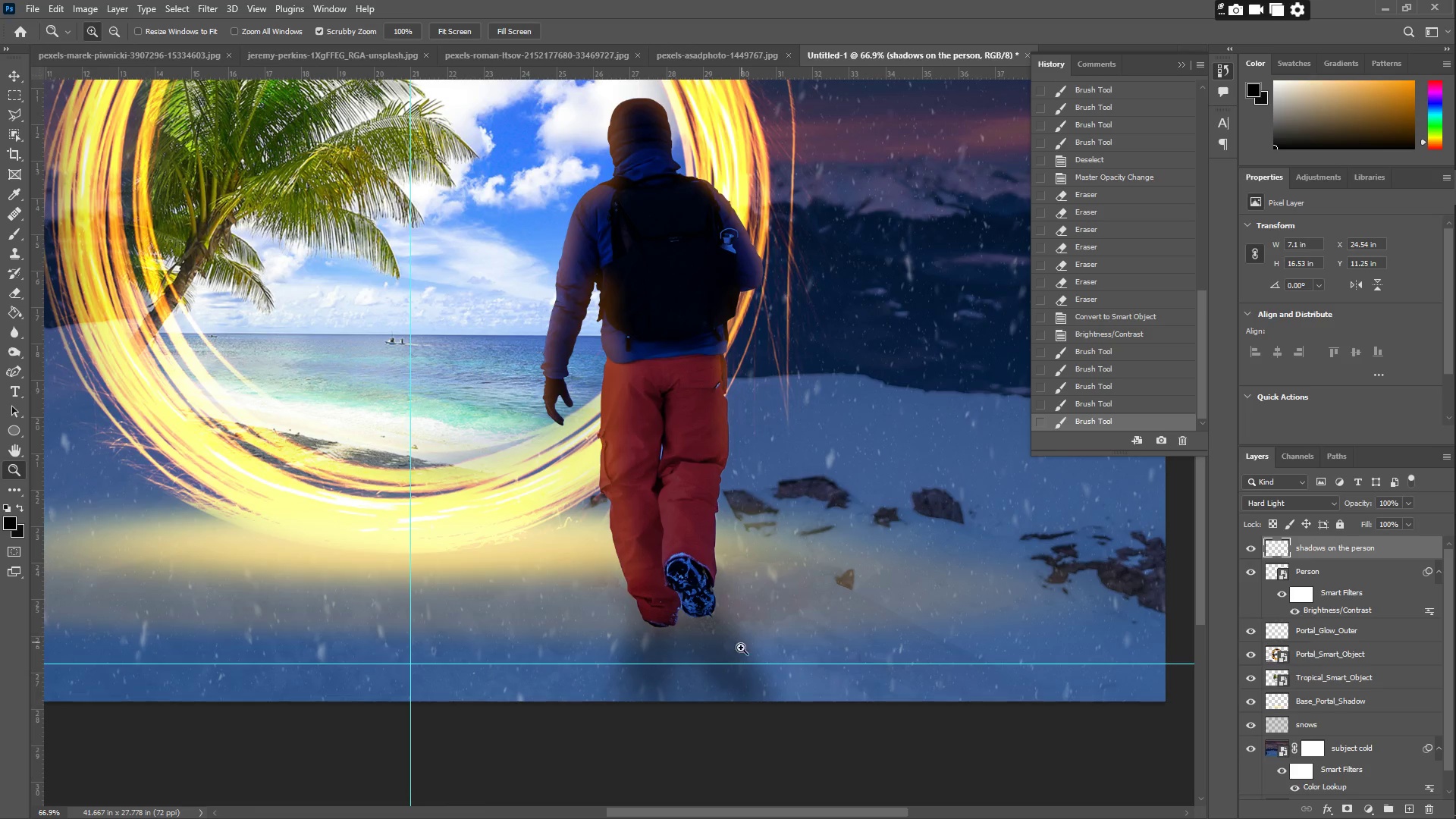 
key(B)
 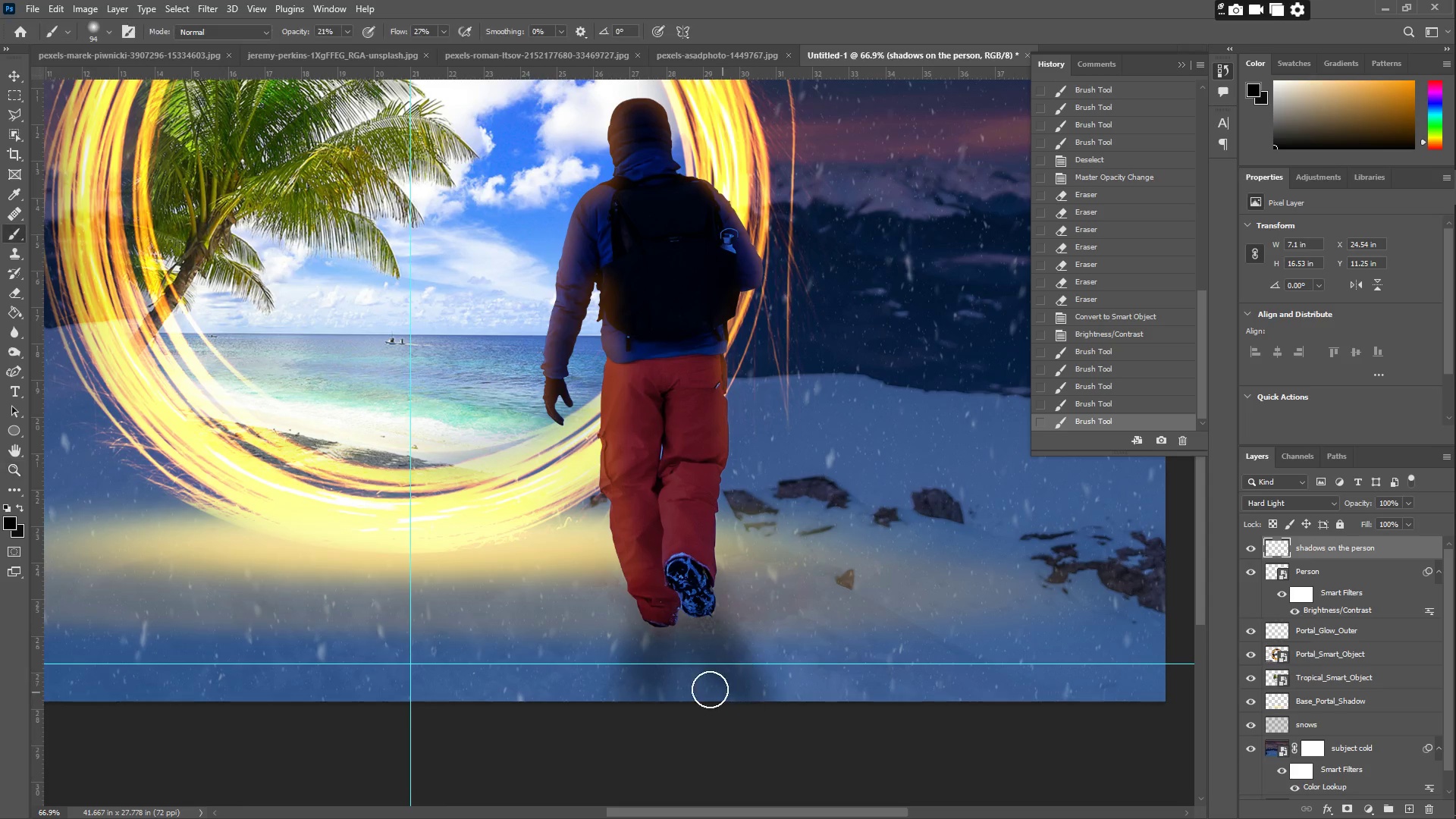 
left_click_drag(start_coordinate=[676, 680], to_coordinate=[736, 700])
 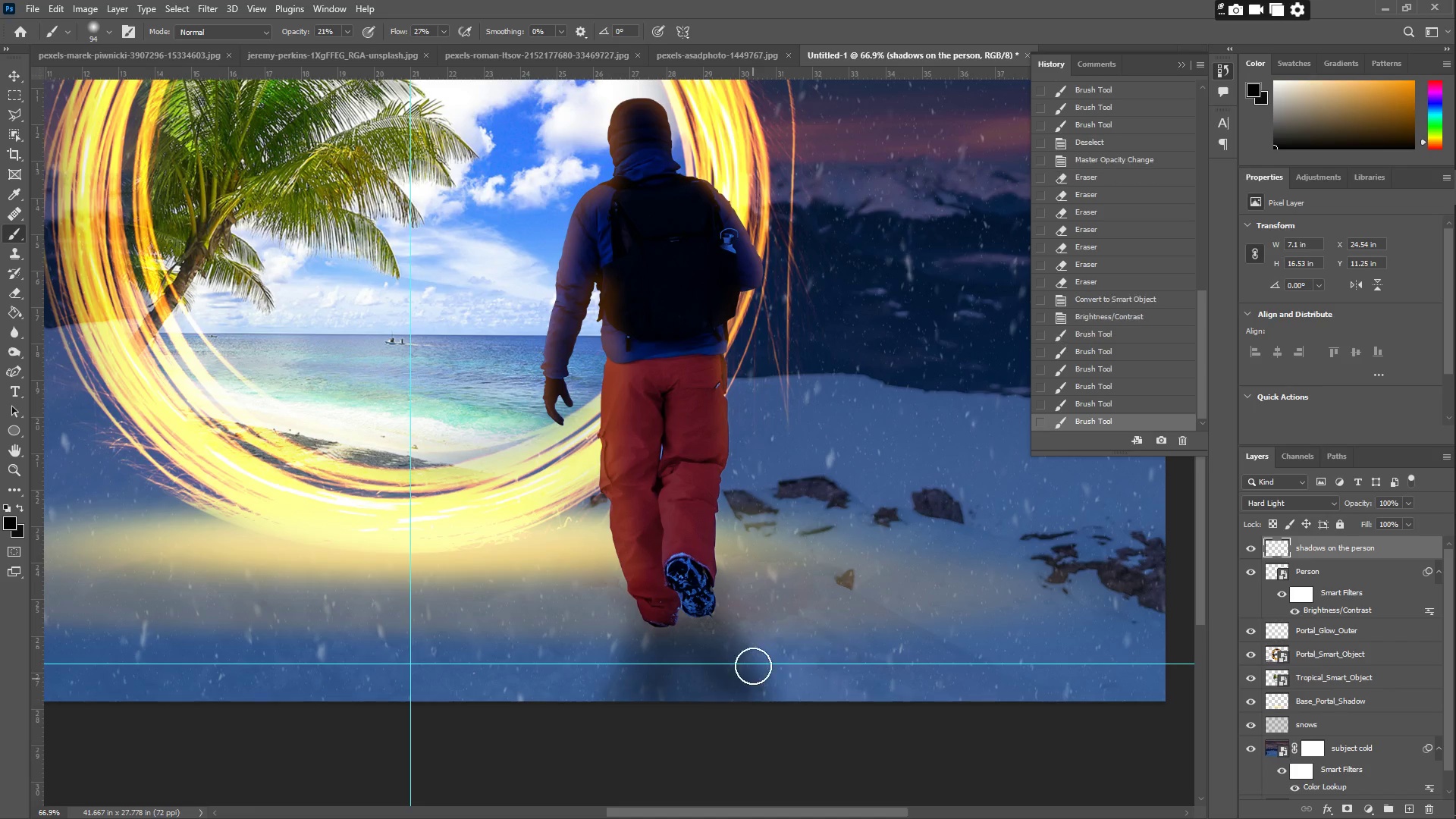 
type(zz)
 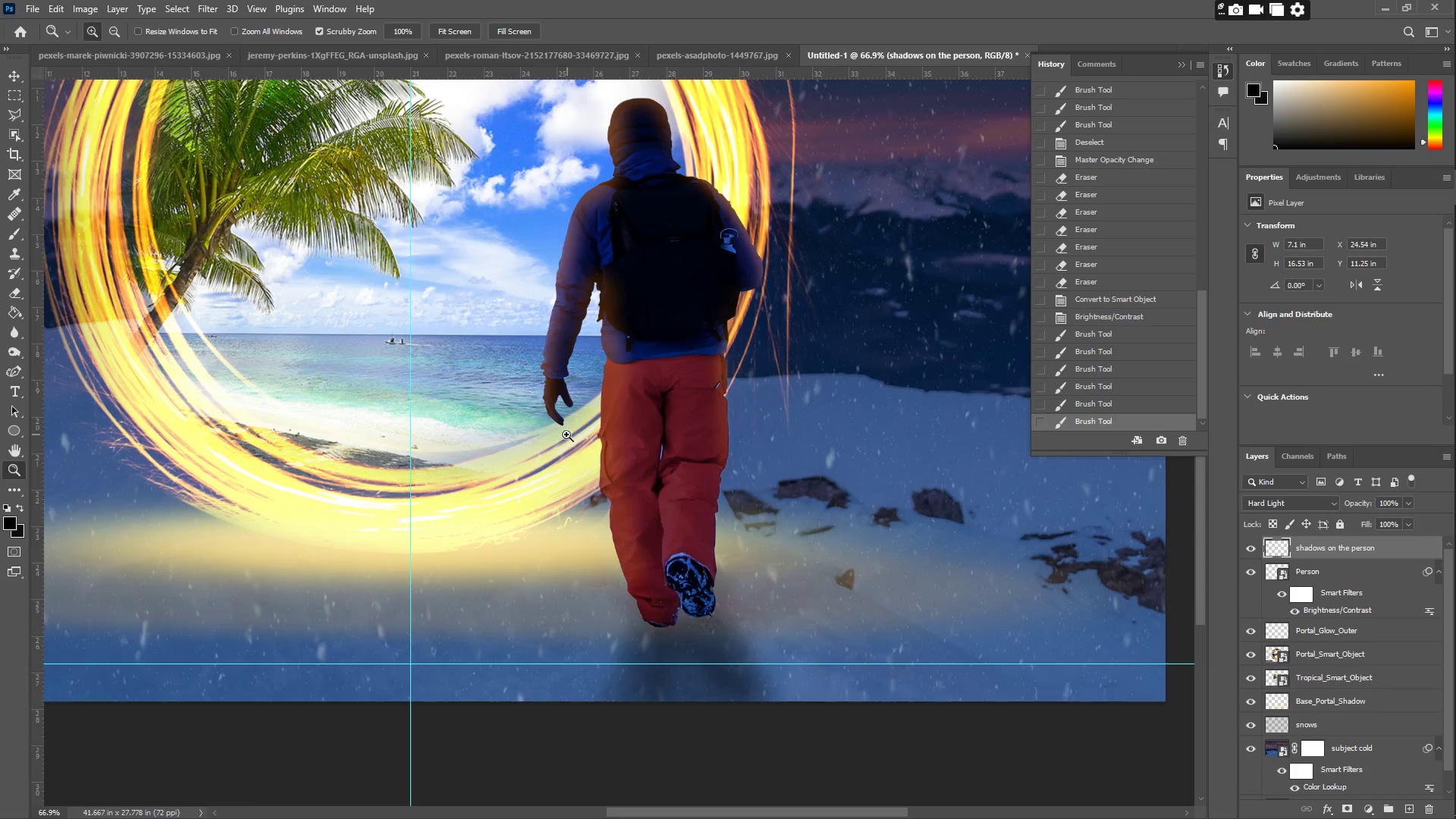 
left_click_drag(start_coordinate=[557, 435], to_coordinate=[504, 461])
 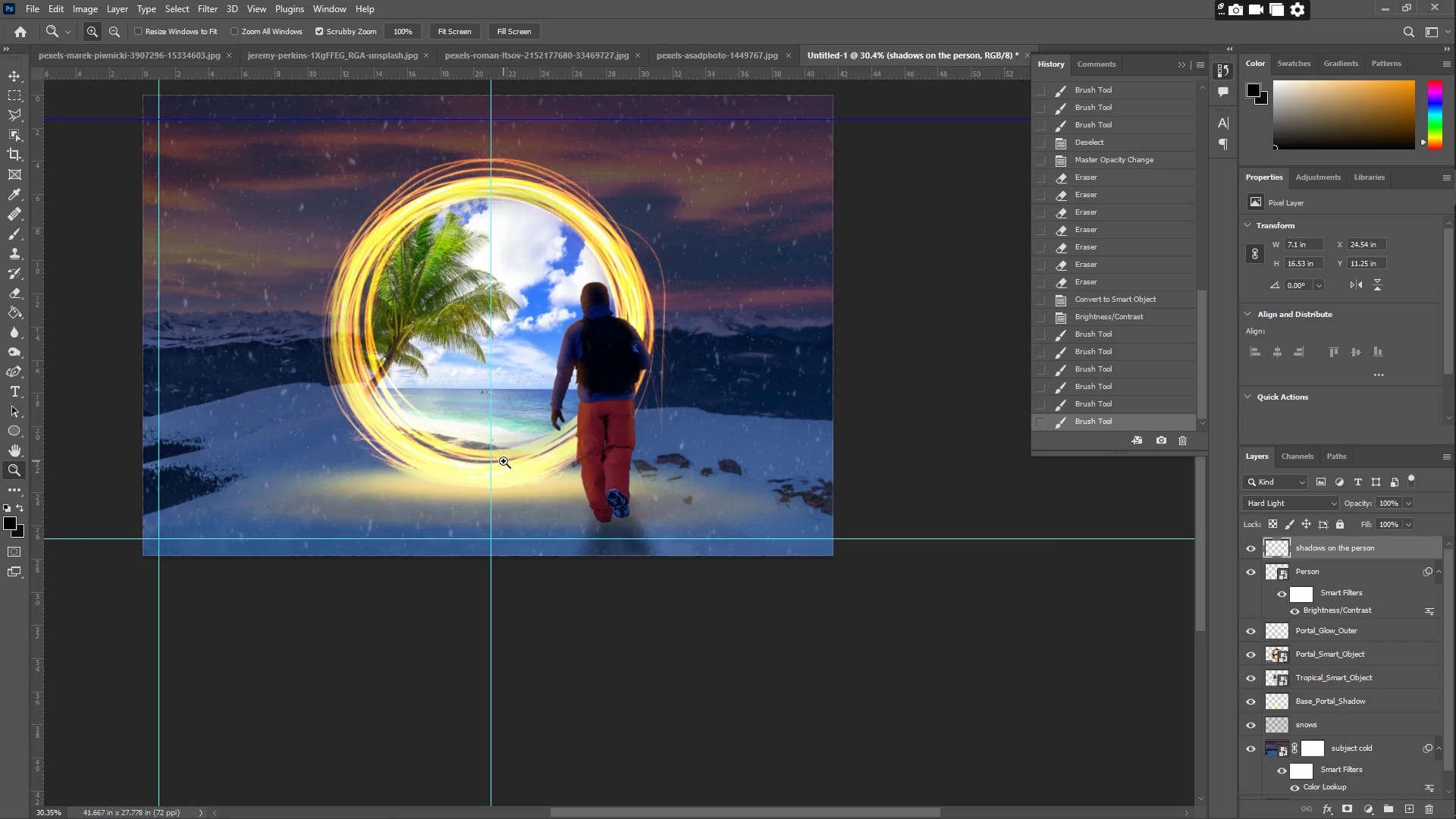 
key(Control+Semicolon)
 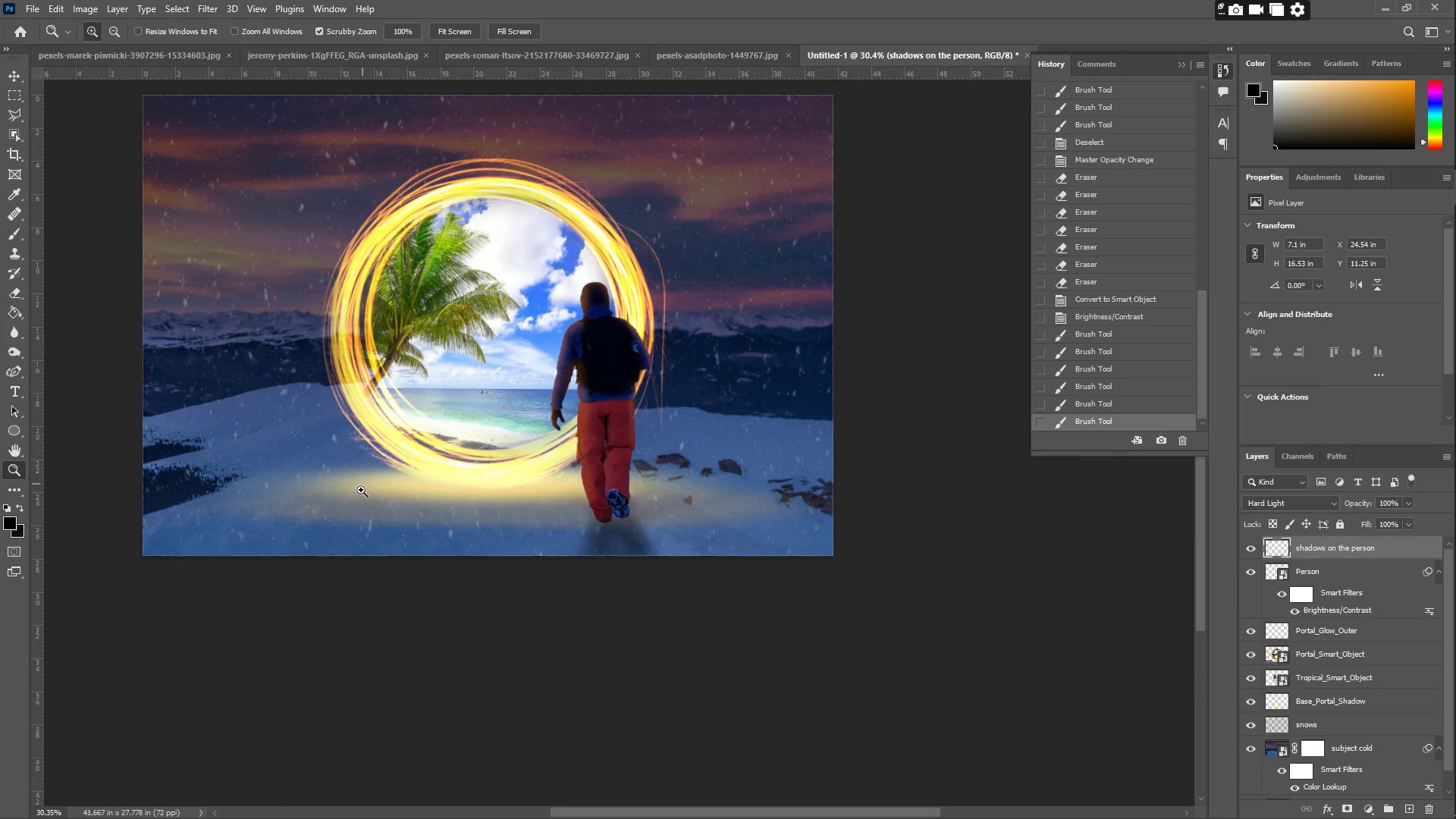 
left_click_drag(start_coordinate=[479, 524], to_coordinate=[516, 511])
 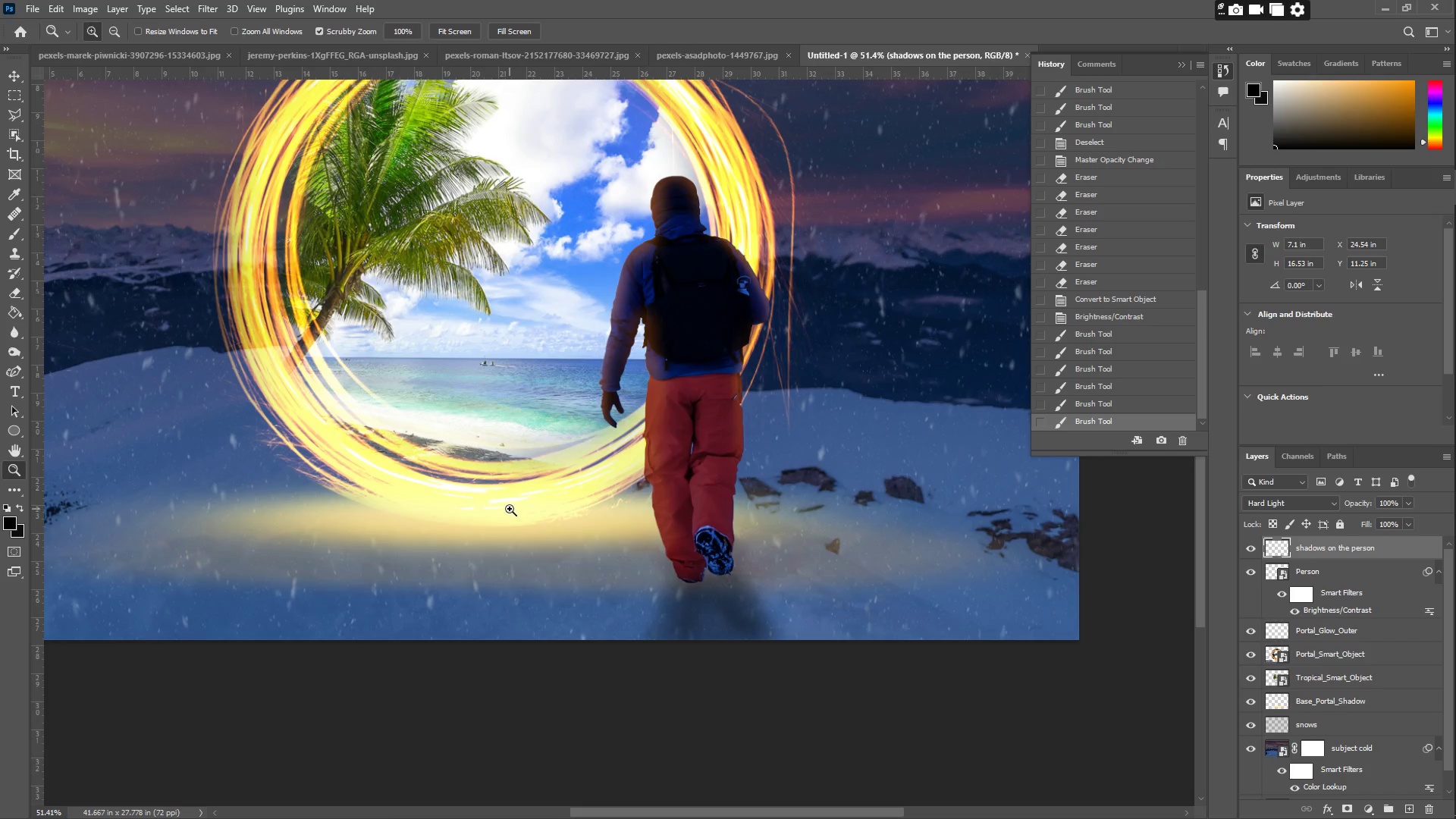 
scroll: coordinate [482, 465], scroll_direction: up, amount: 11.0
 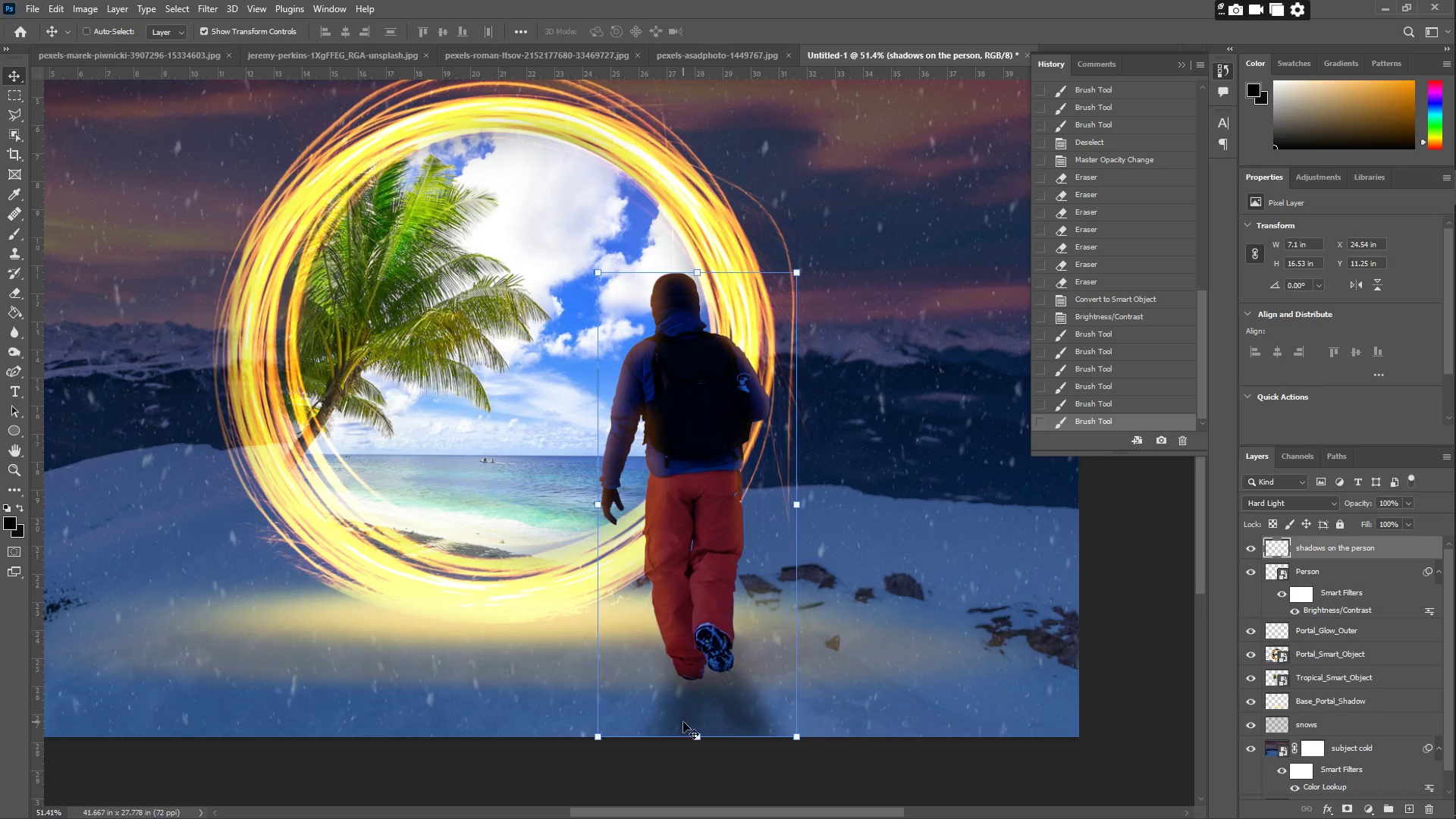 
wait(5.93)
 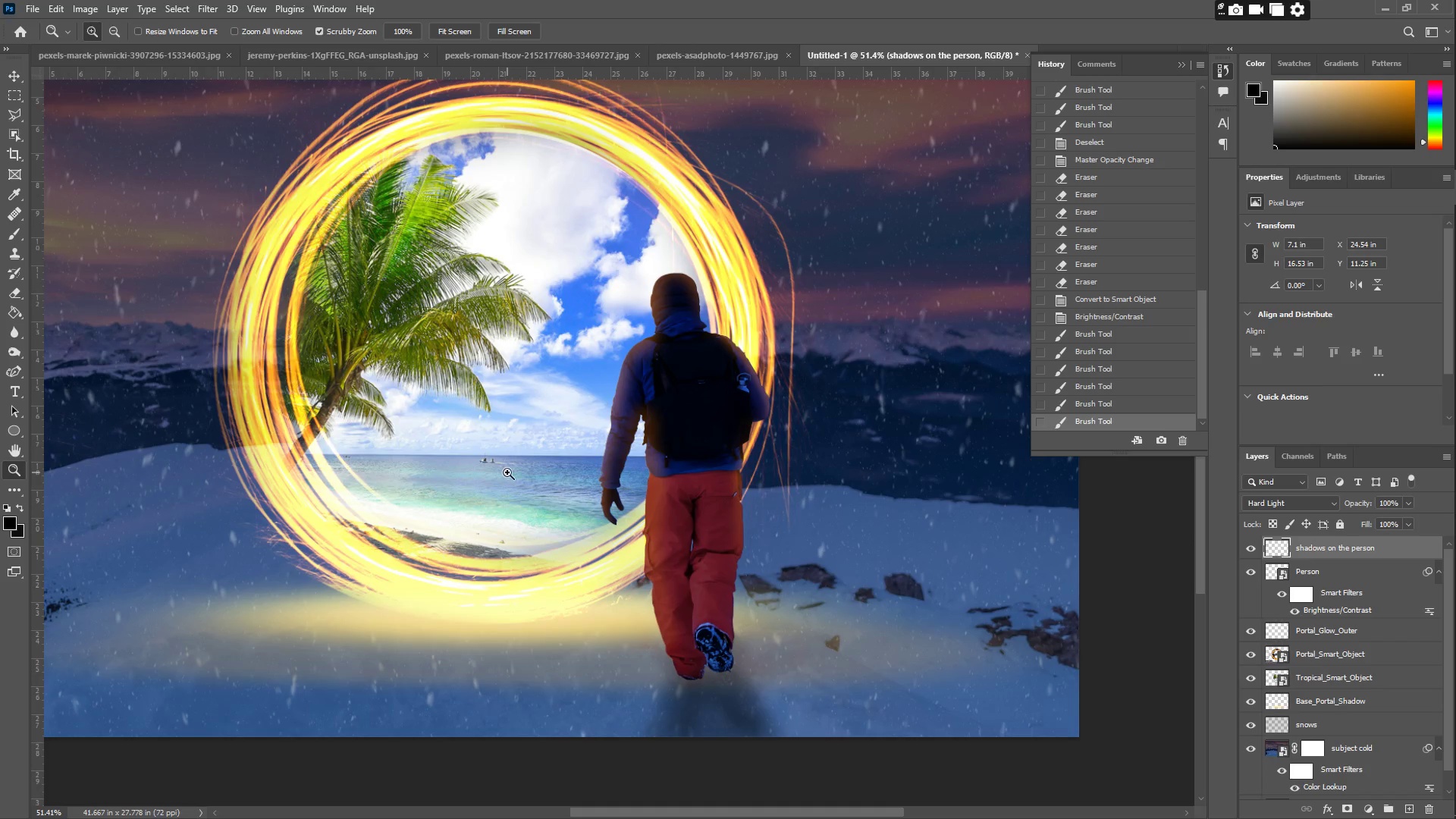 
type(zz)
 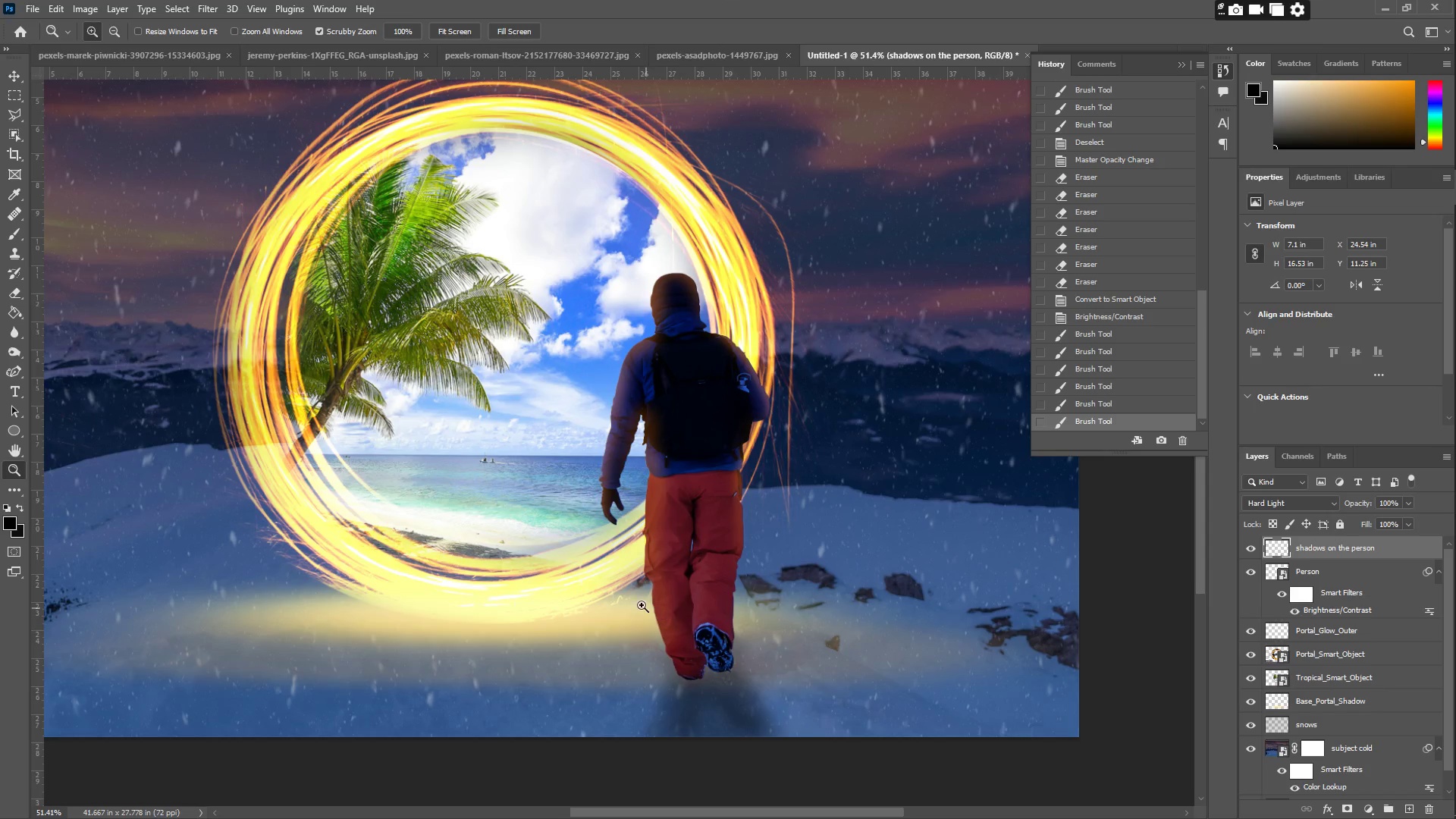 
left_click_drag(start_coordinate=[633, 595], to_coordinate=[596, 586])
 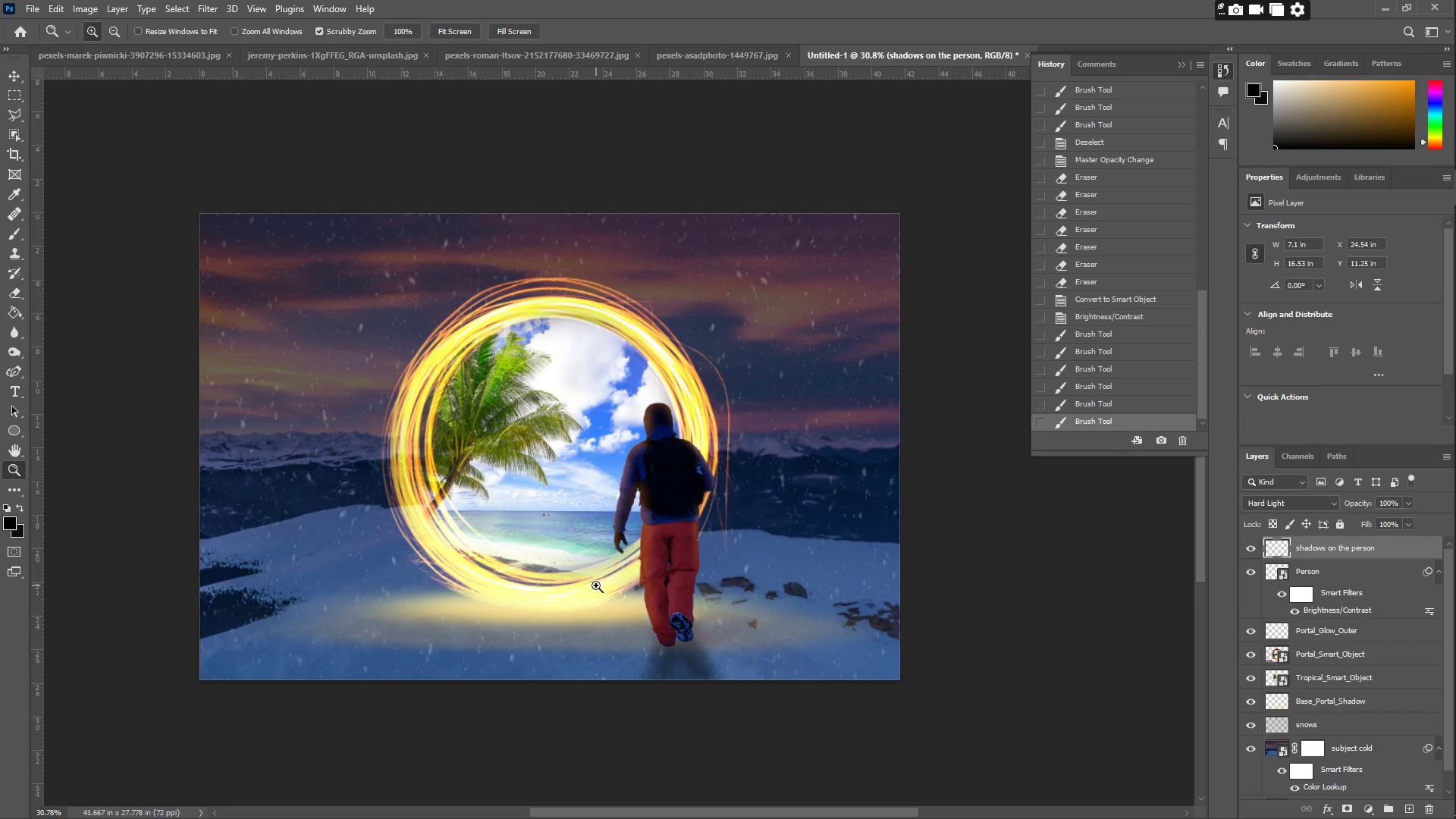 
left_click_drag(start_coordinate=[690, 645], to_coordinate=[770, 618])
 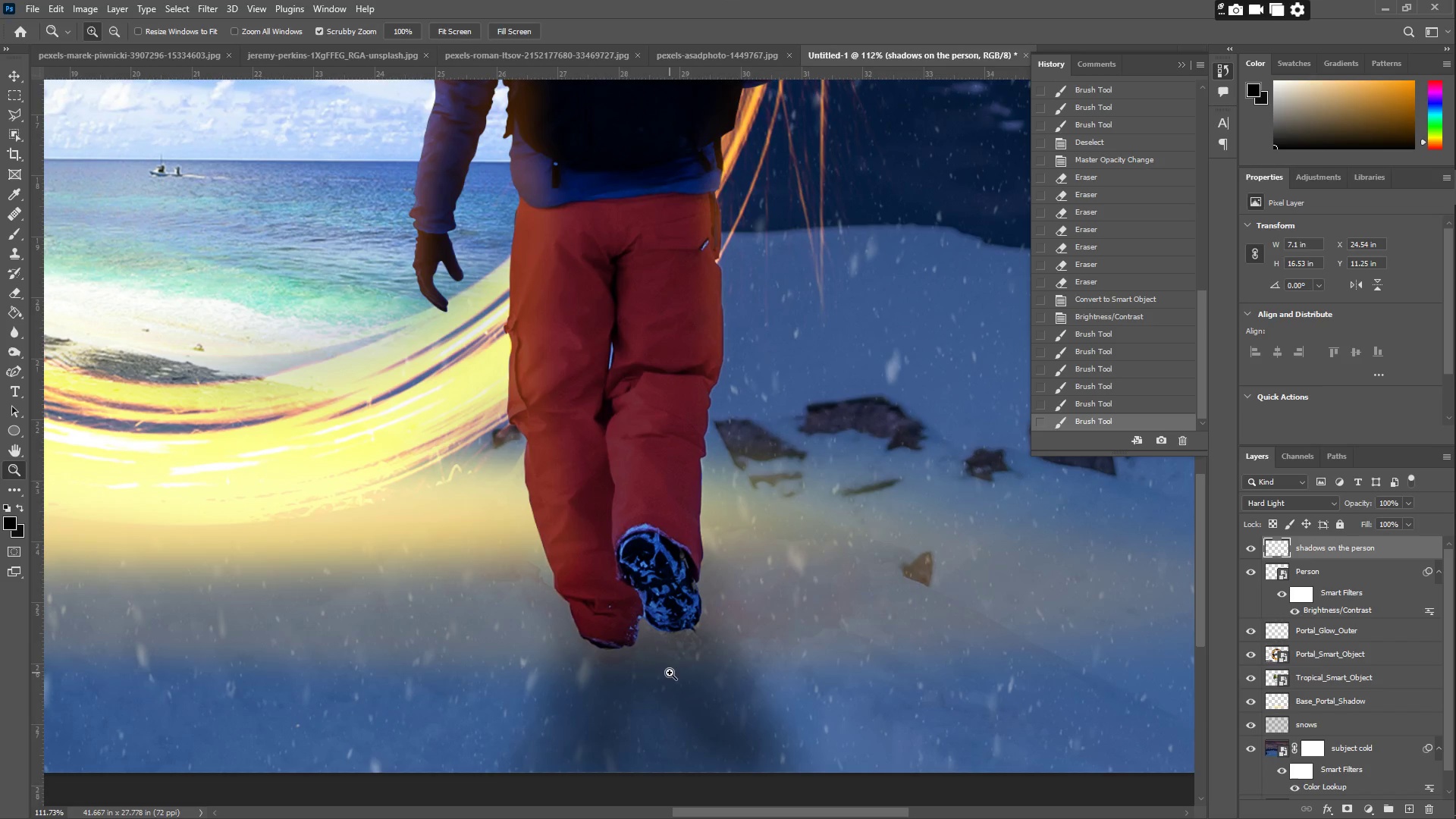 
key(E)
 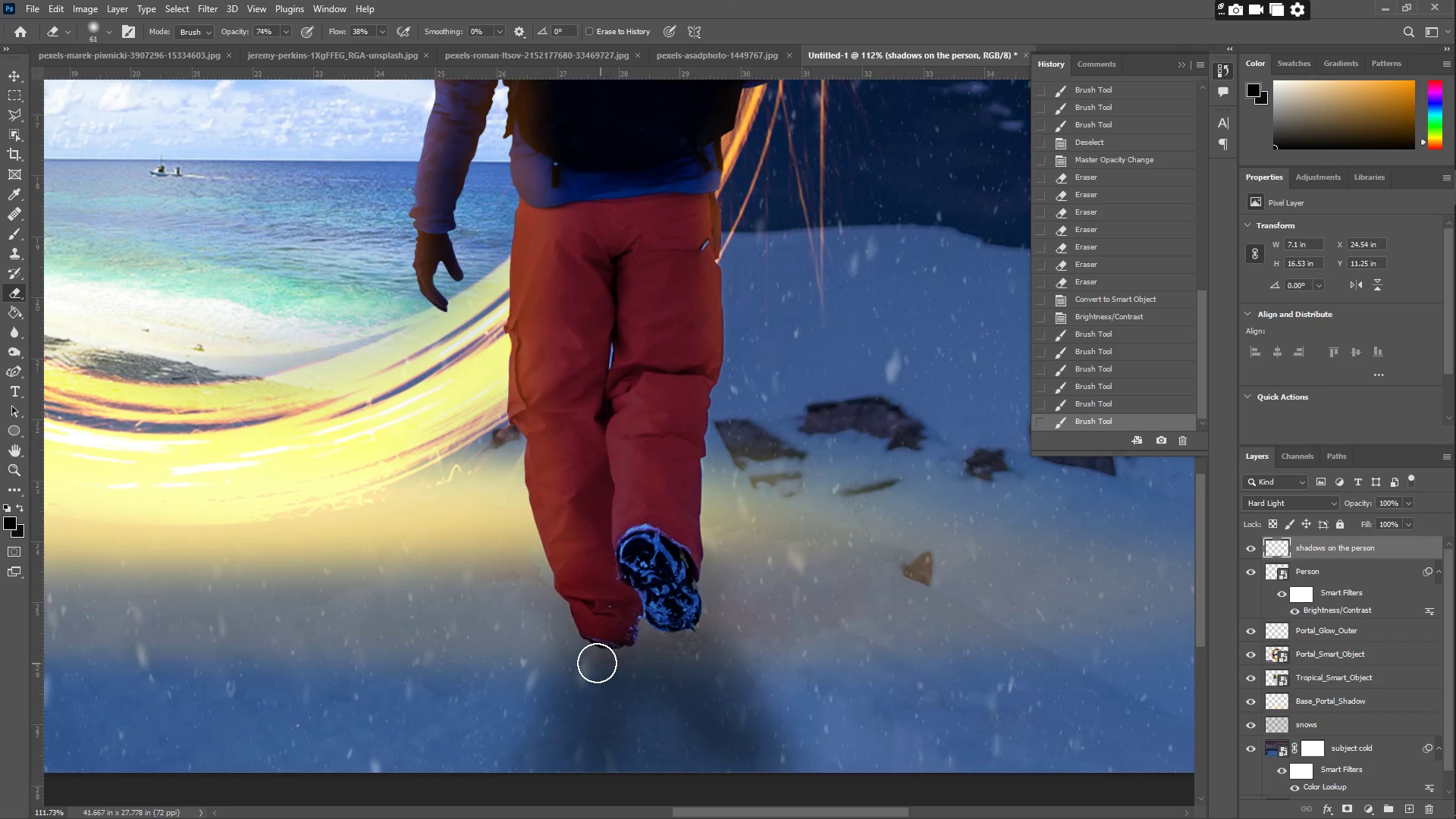 
left_click_drag(start_coordinate=[596, 663], to_coordinate=[638, 645])
 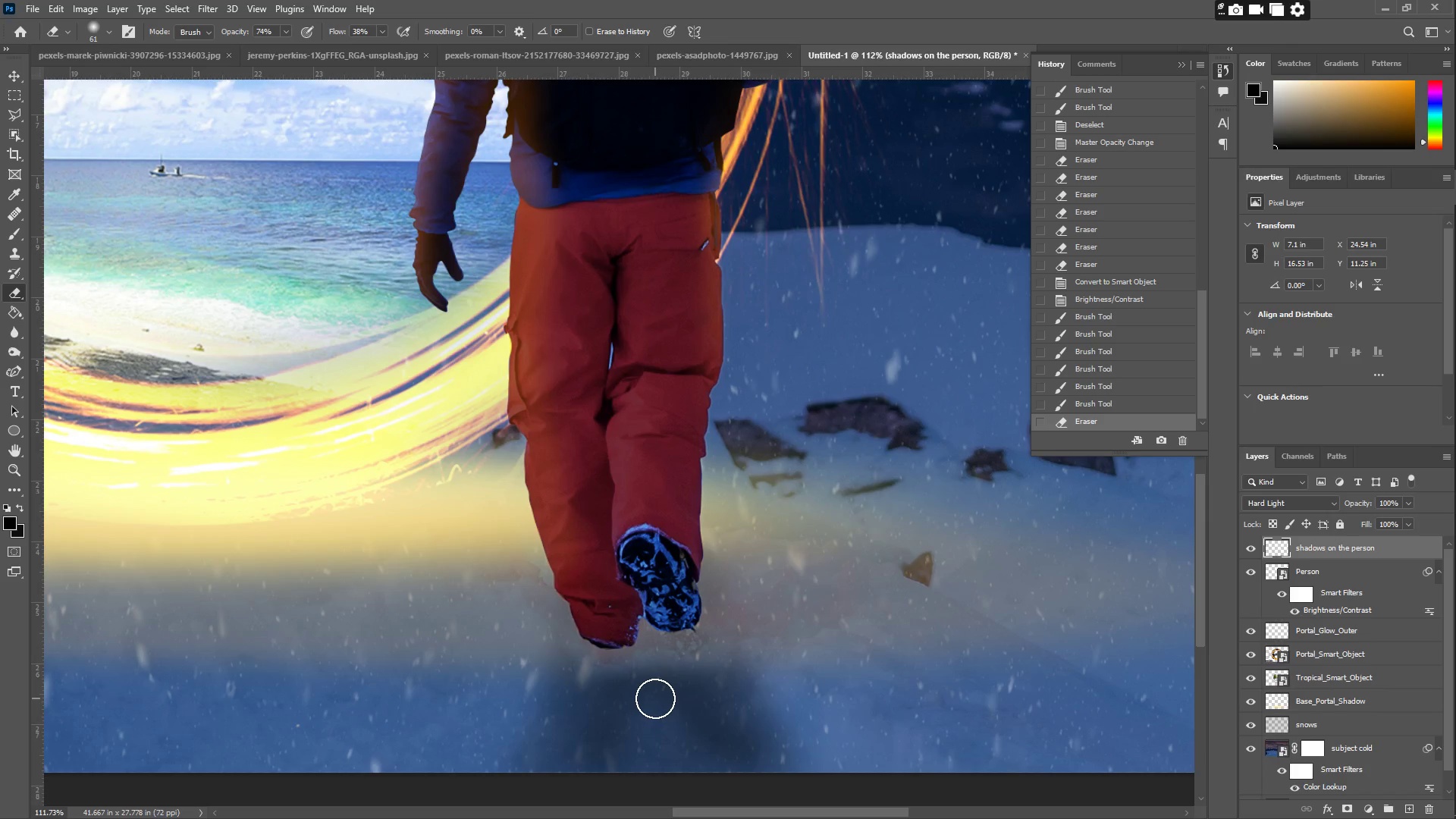 
key(B)
 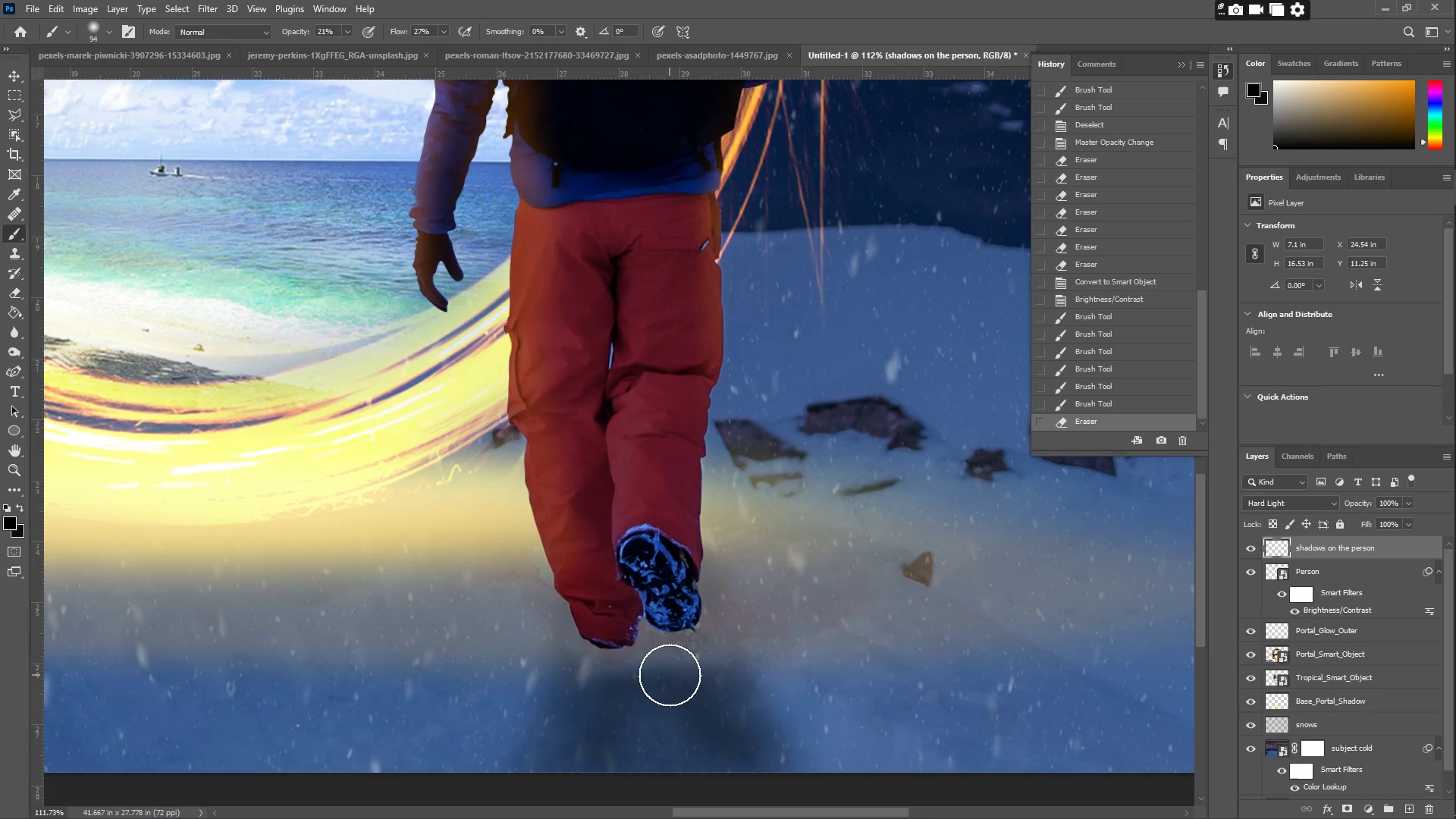 
left_click_drag(start_coordinate=[677, 654], to_coordinate=[702, 653])
 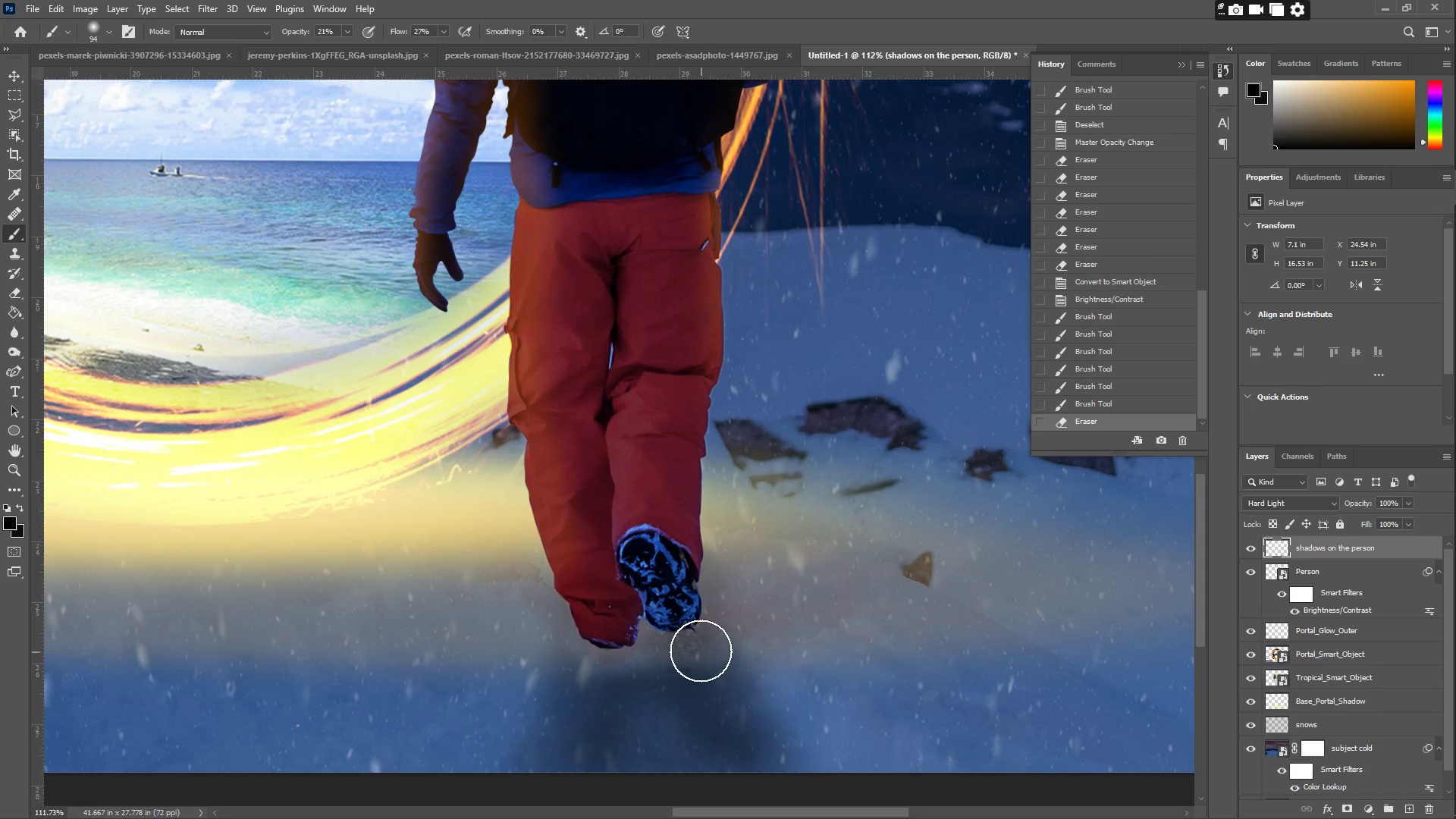 
left_click_drag(start_coordinate=[691, 632], to_coordinate=[670, 636])
 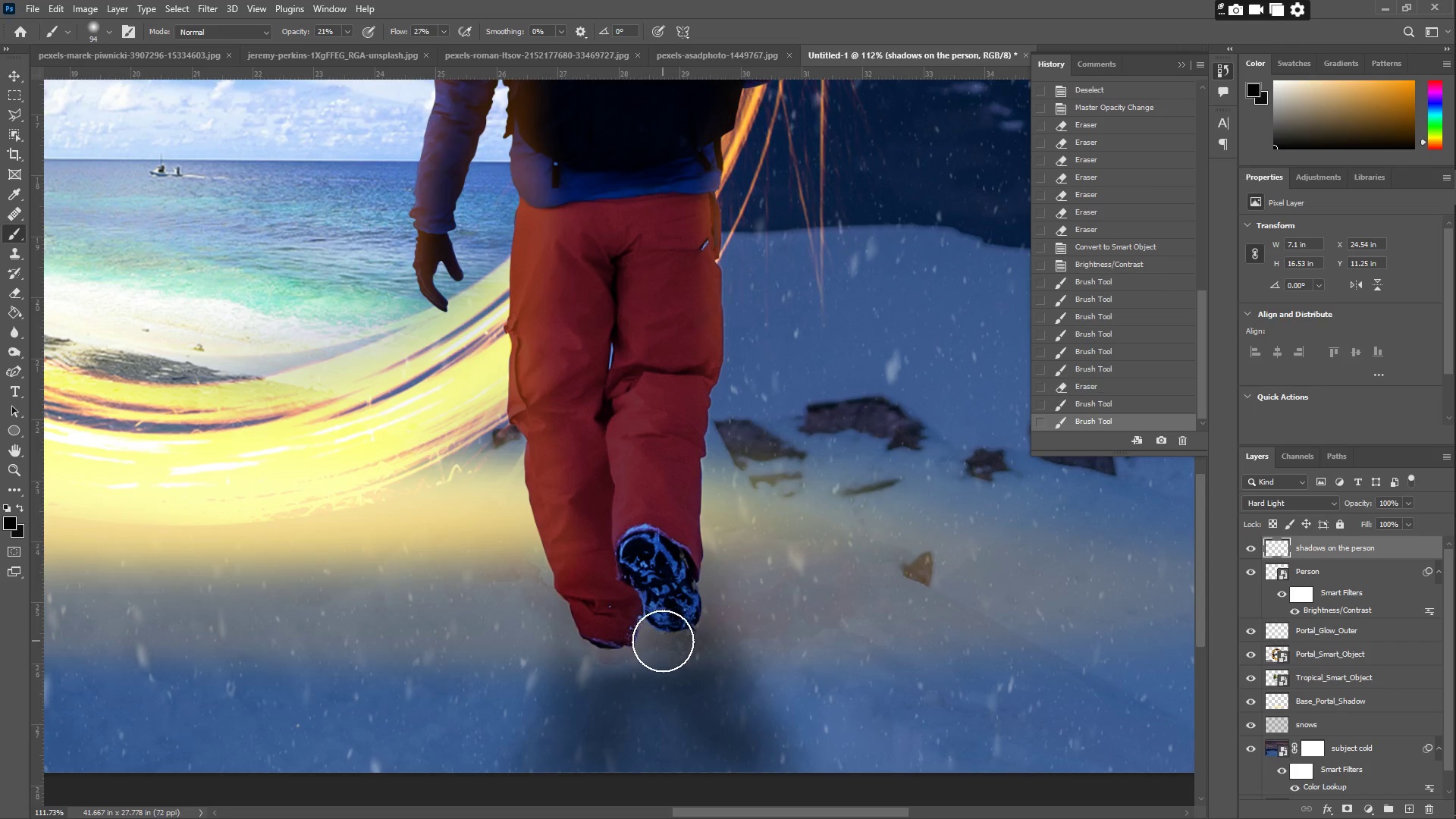 
left_click_drag(start_coordinate=[663, 641], to_coordinate=[604, 652])
 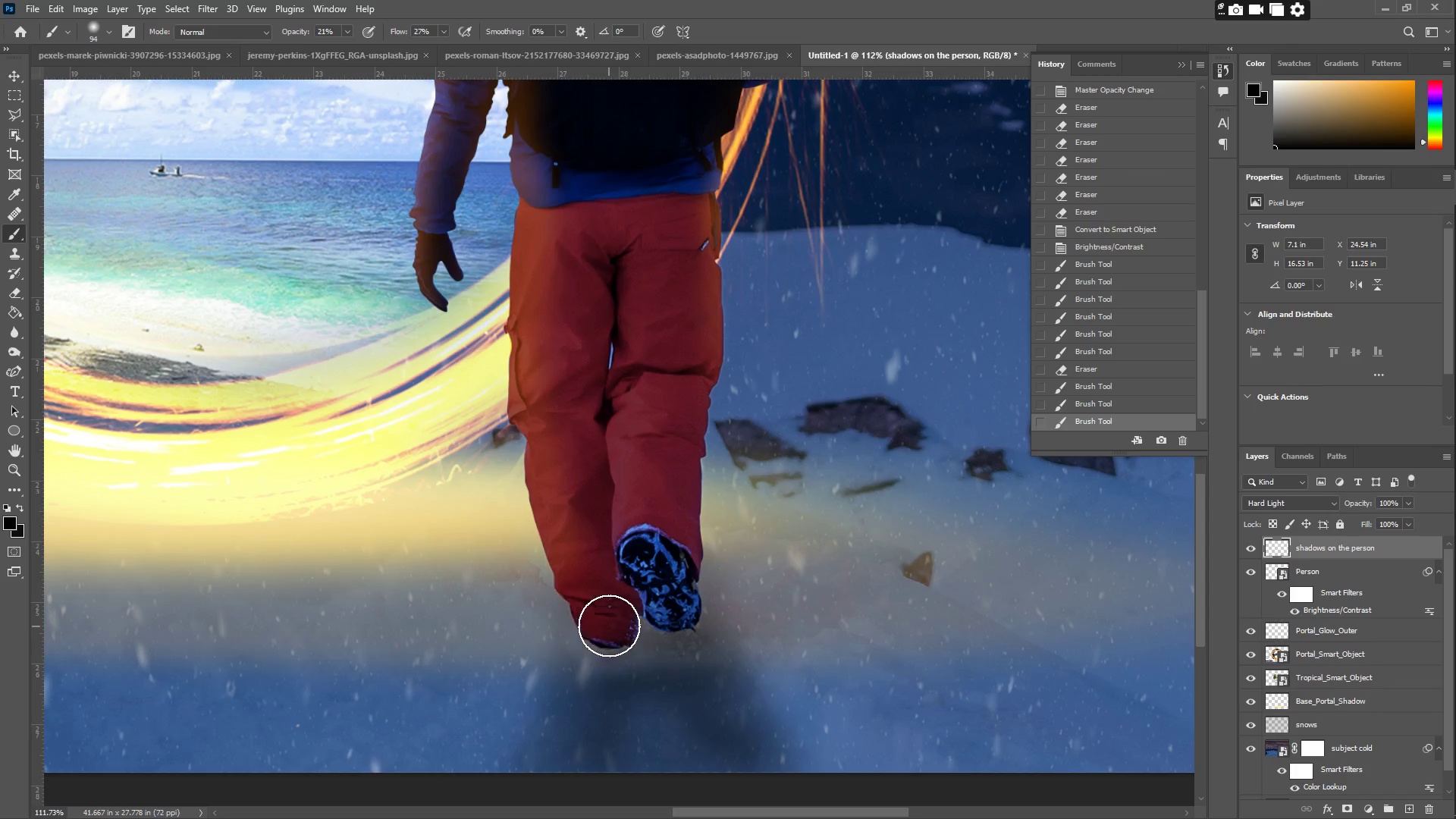 
left_click_drag(start_coordinate=[612, 626], to_coordinate=[620, 631])
 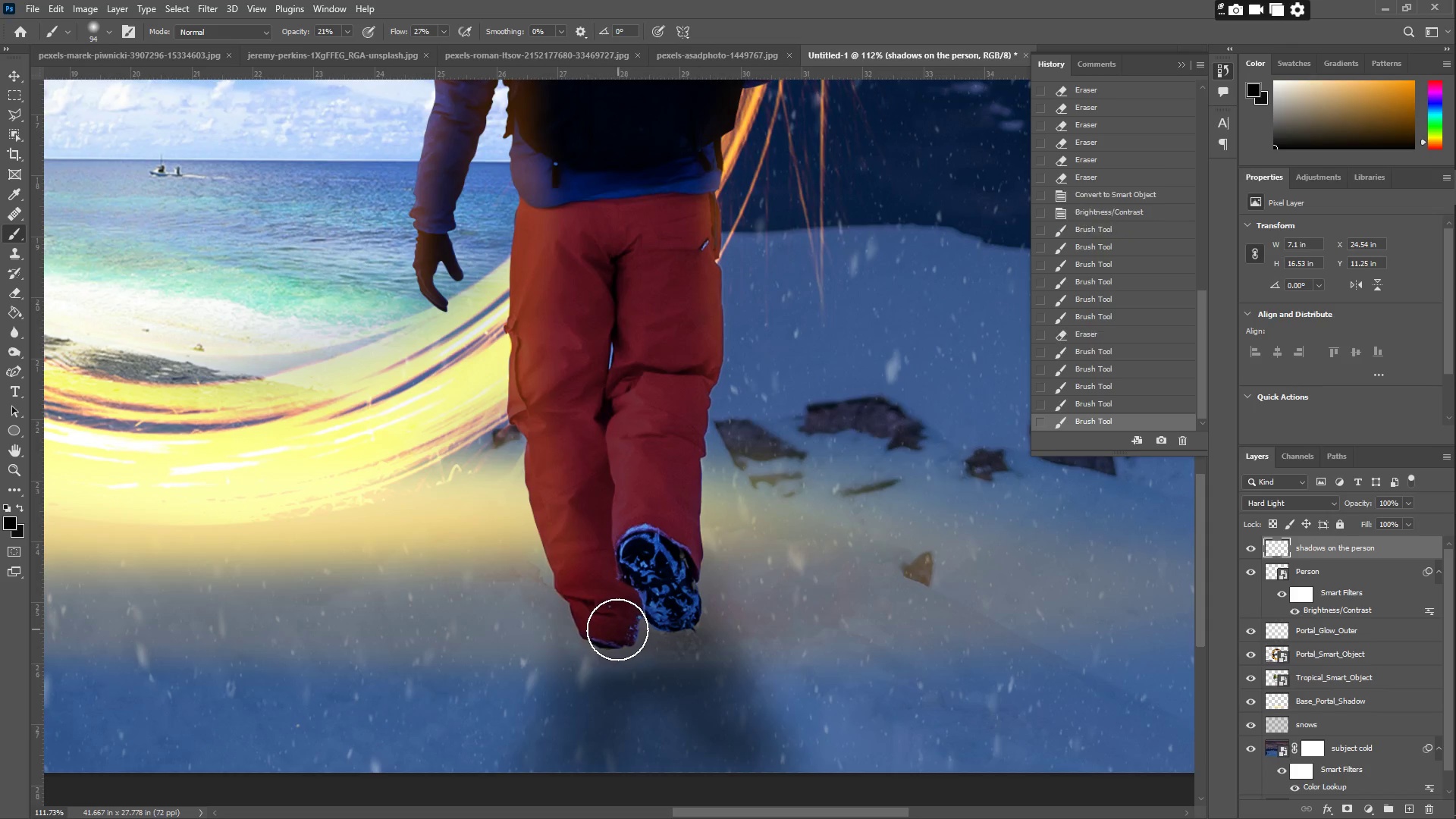 
left_click_drag(start_coordinate=[617, 629], to_coordinate=[611, 627])
 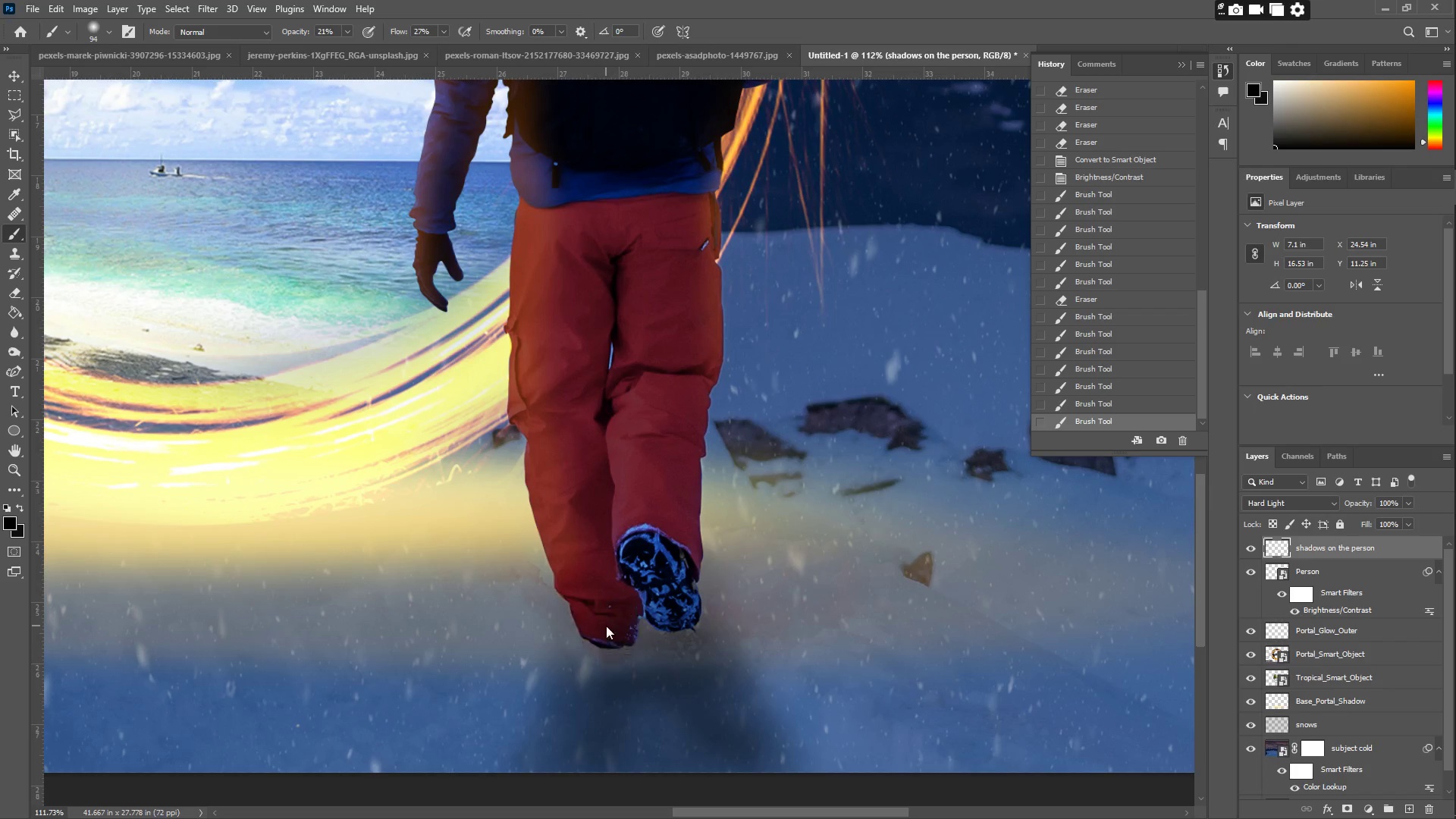 
left_click_drag(start_coordinate=[606, 626], to_coordinate=[618, 626])
 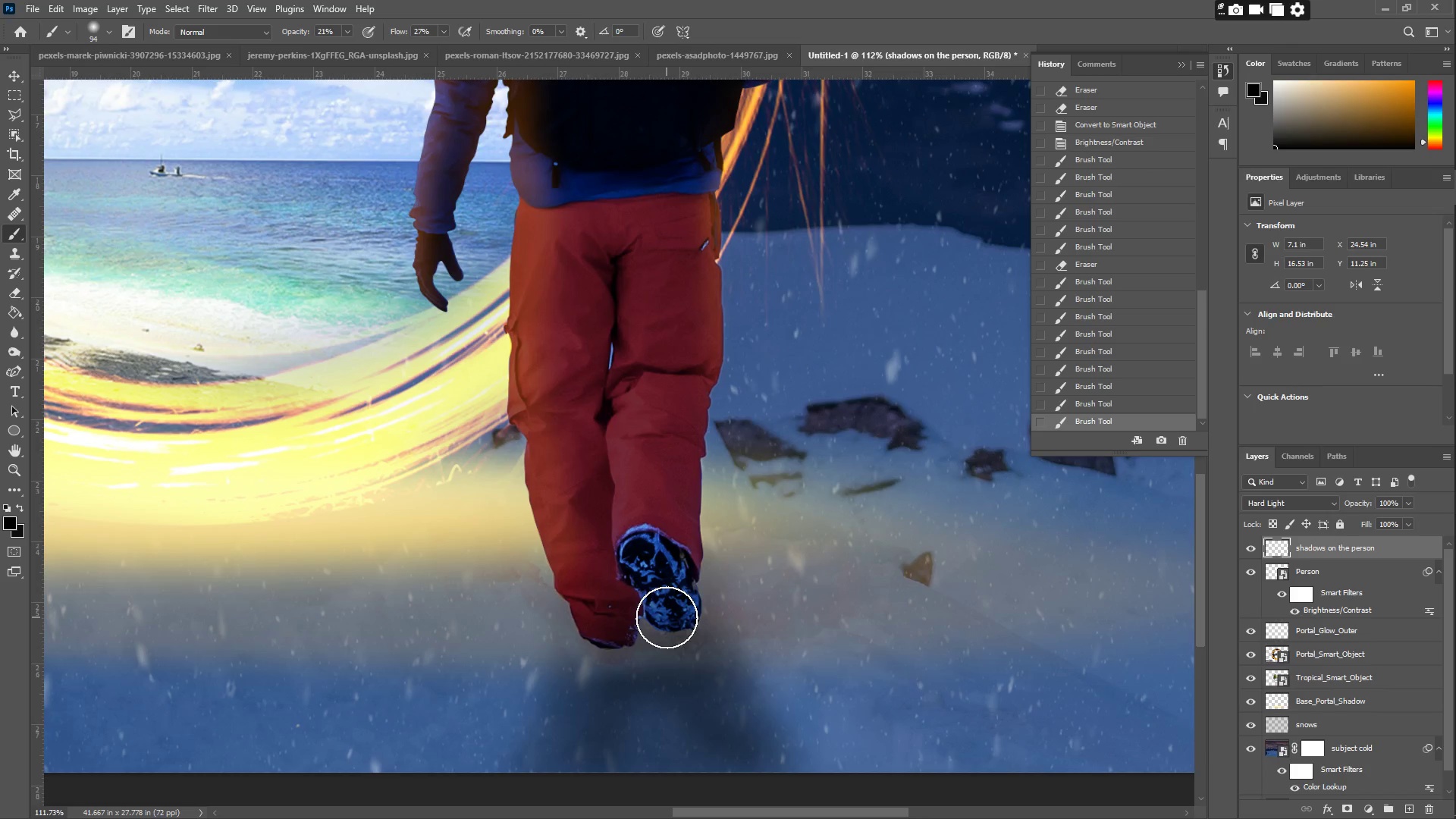 
left_click_drag(start_coordinate=[674, 619], to_coordinate=[679, 619])
 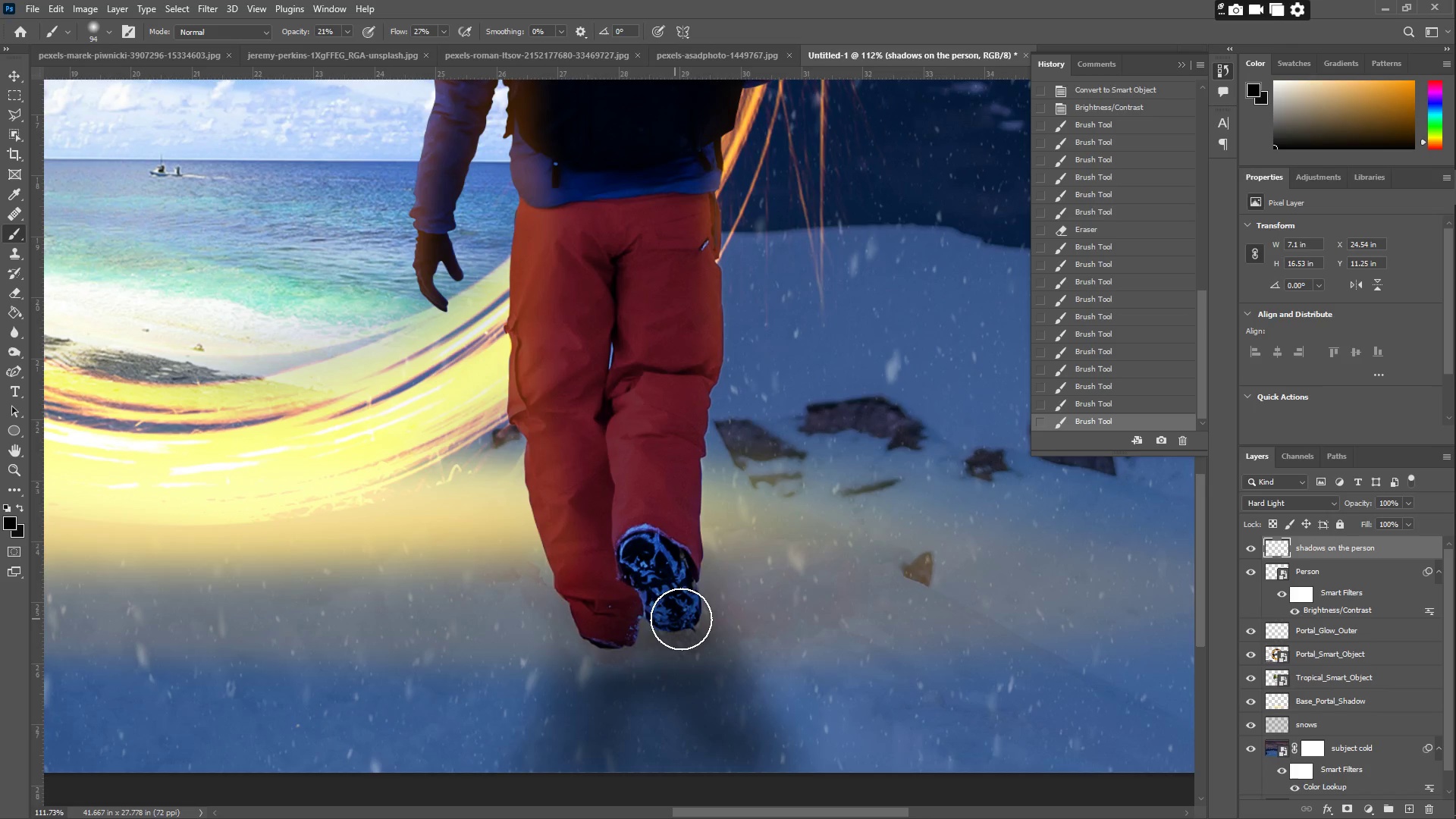 
left_click_drag(start_coordinate=[682, 619], to_coordinate=[686, 619])
 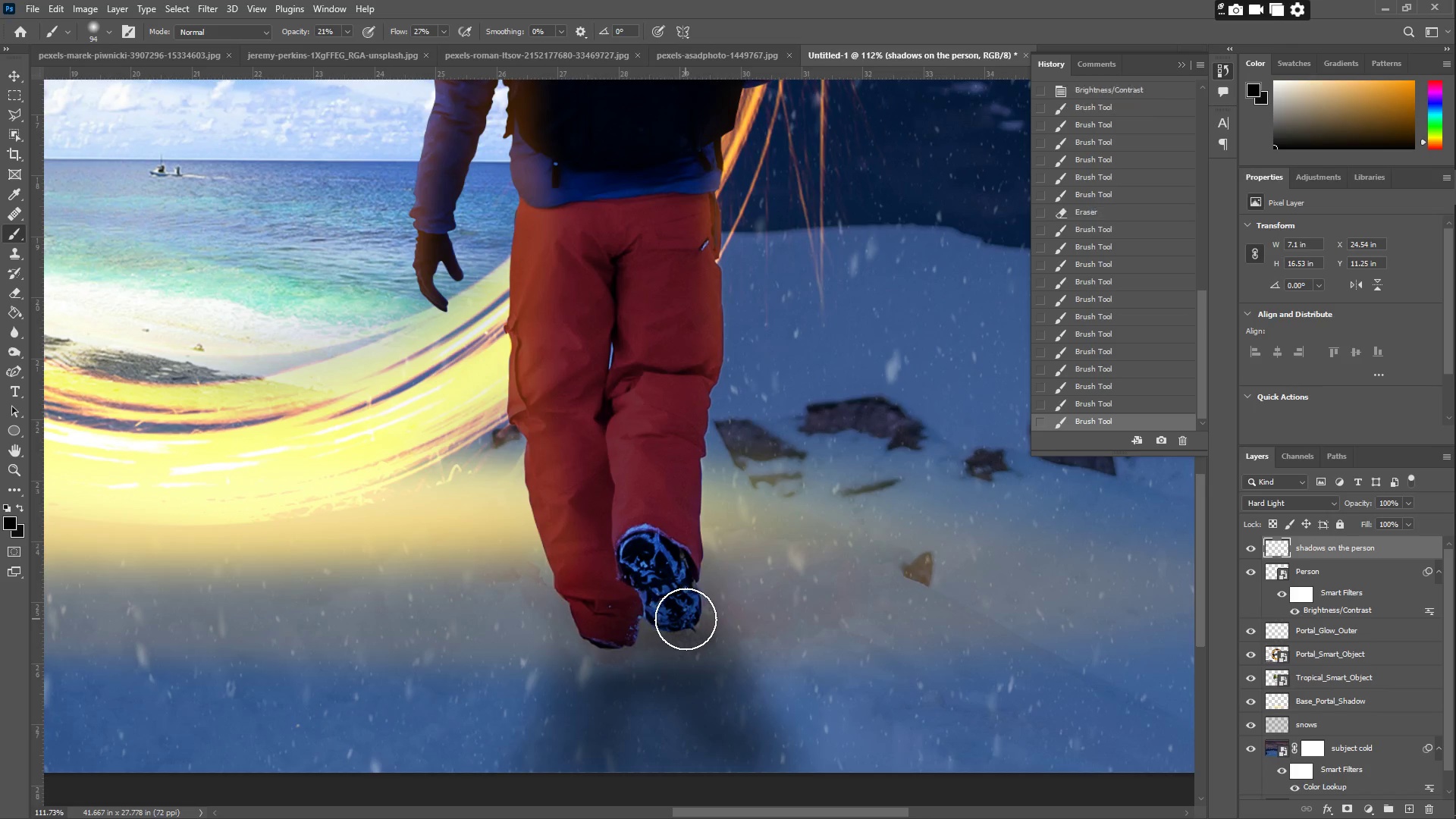 
left_click_drag(start_coordinate=[686, 619], to_coordinate=[676, 622])
 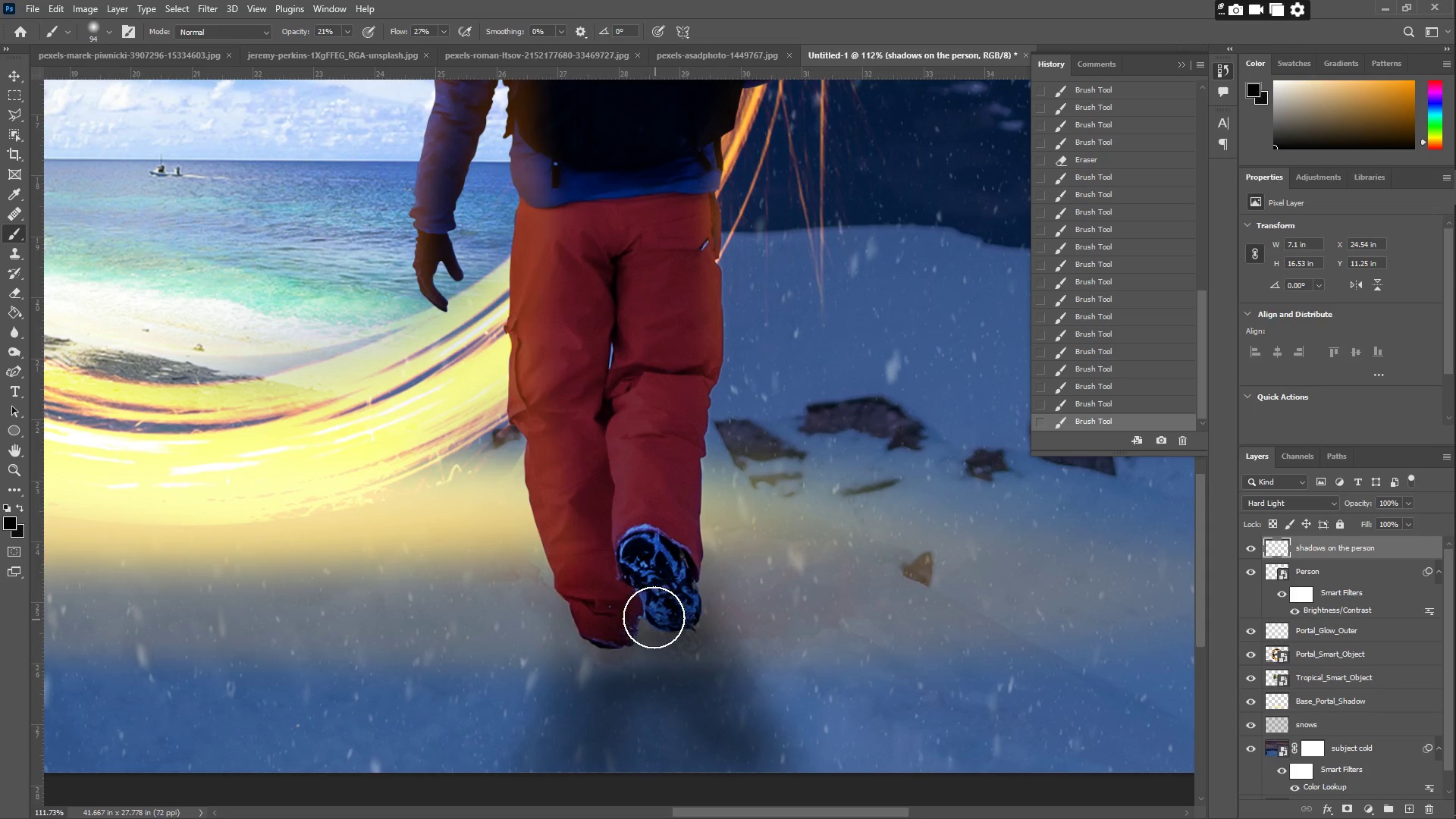 
left_click_drag(start_coordinate=[636, 607], to_coordinate=[629, 607])
 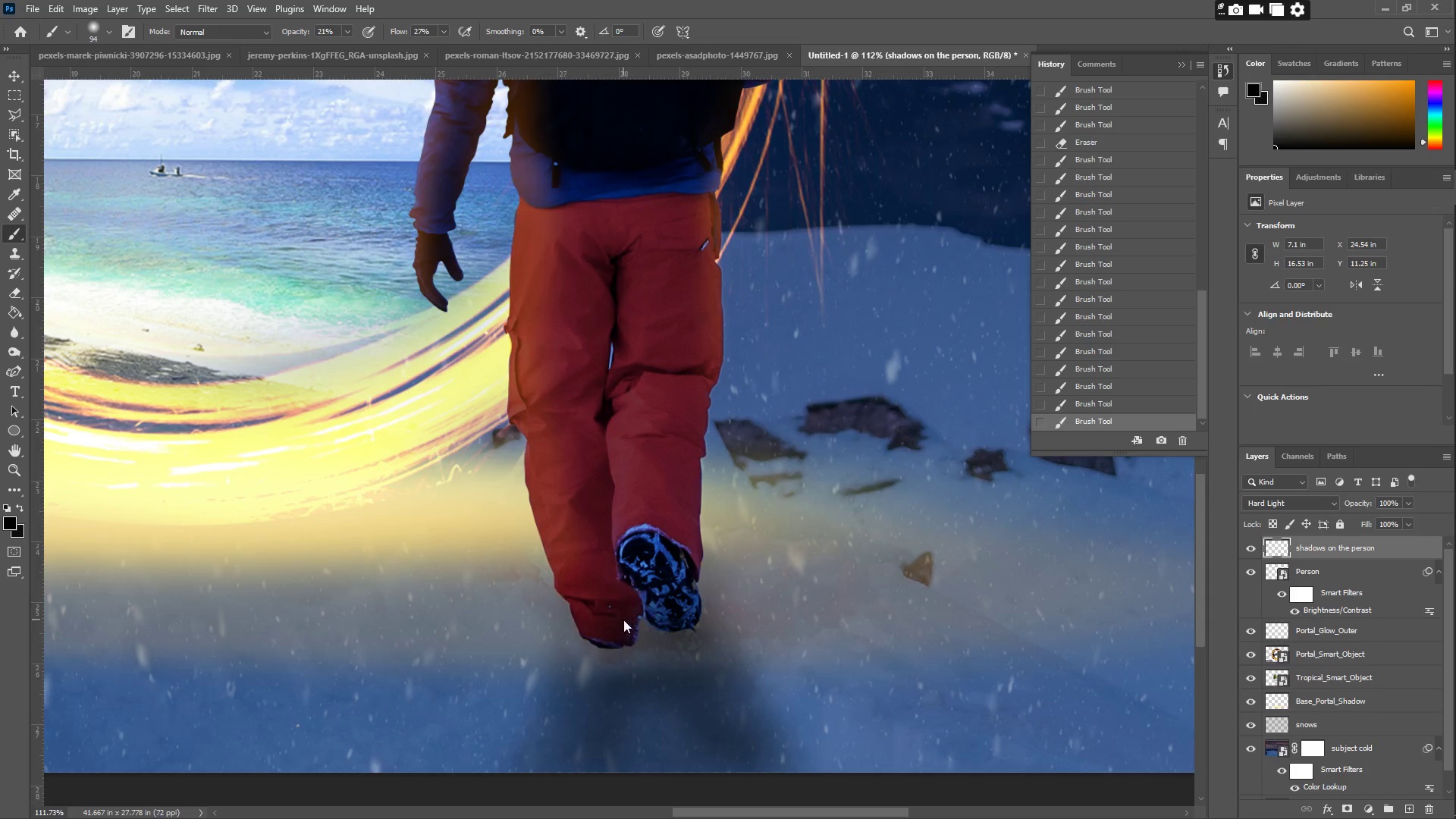 
left_click_drag(start_coordinate=[623, 623], to_coordinate=[620, 628])
 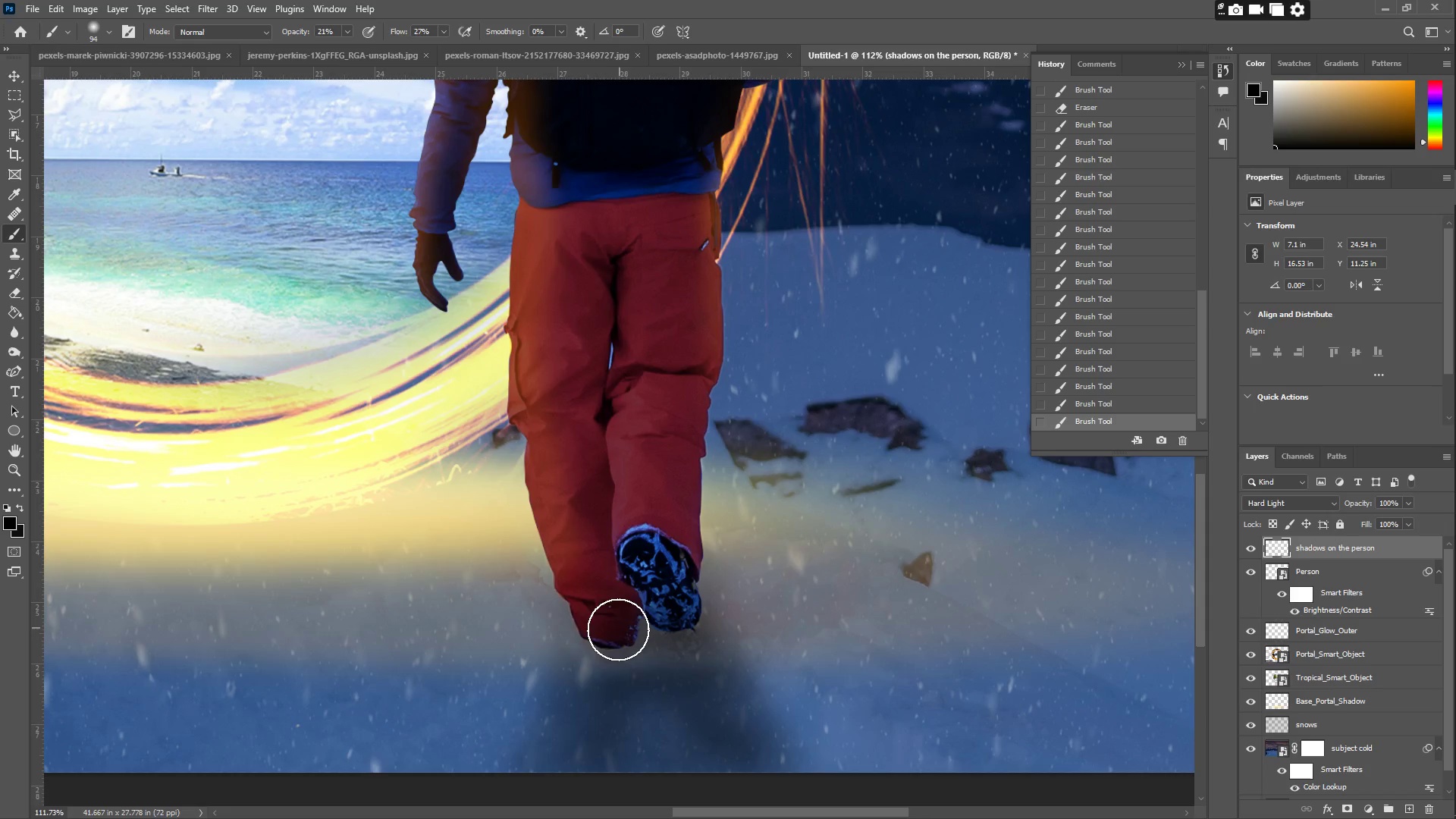 
triple_click([618, 629])
 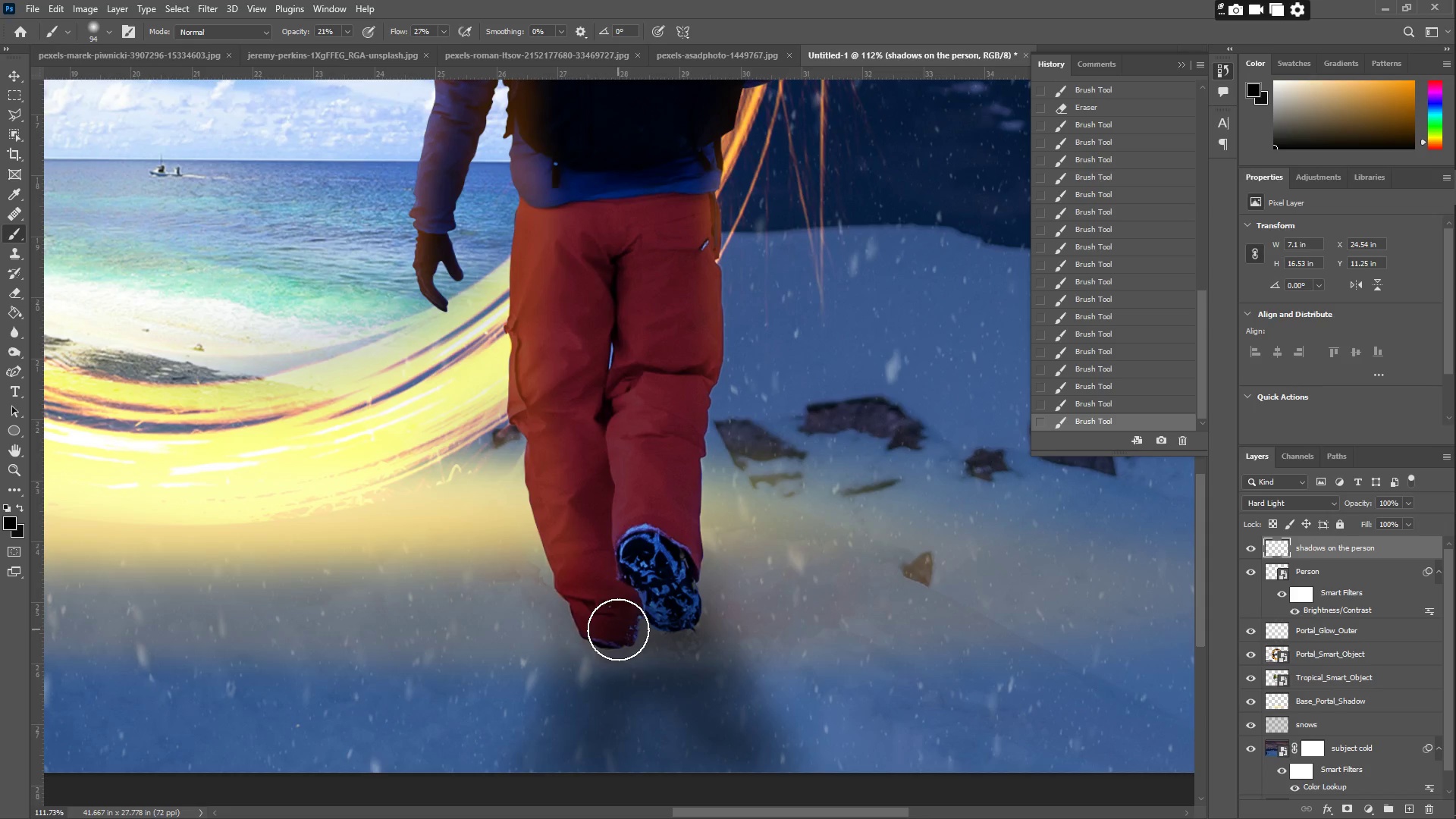 
left_click_drag(start_coordinate=[615, 631], to_coordinate=[611, 632])
 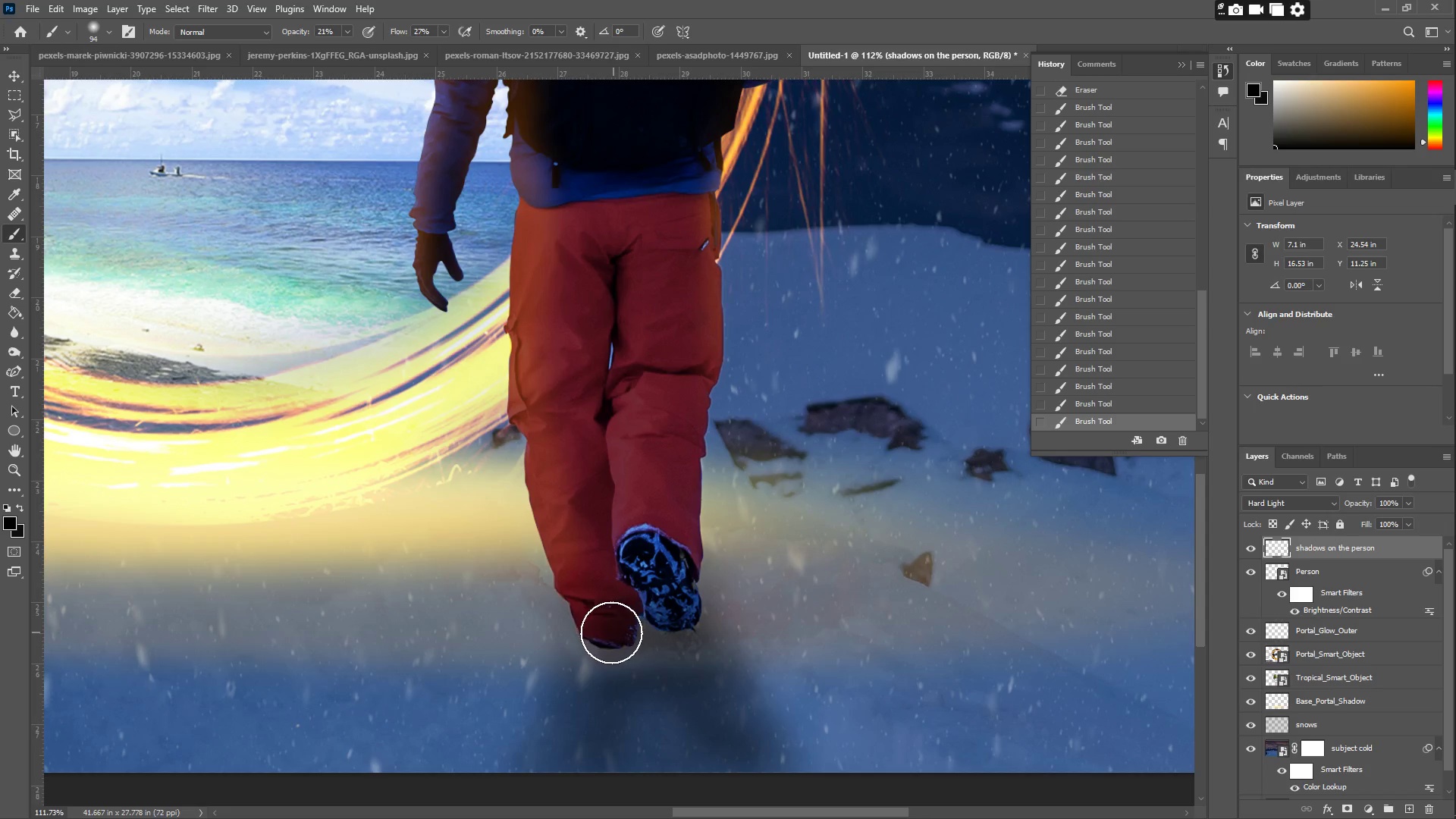 
triple_click([608, 632])
 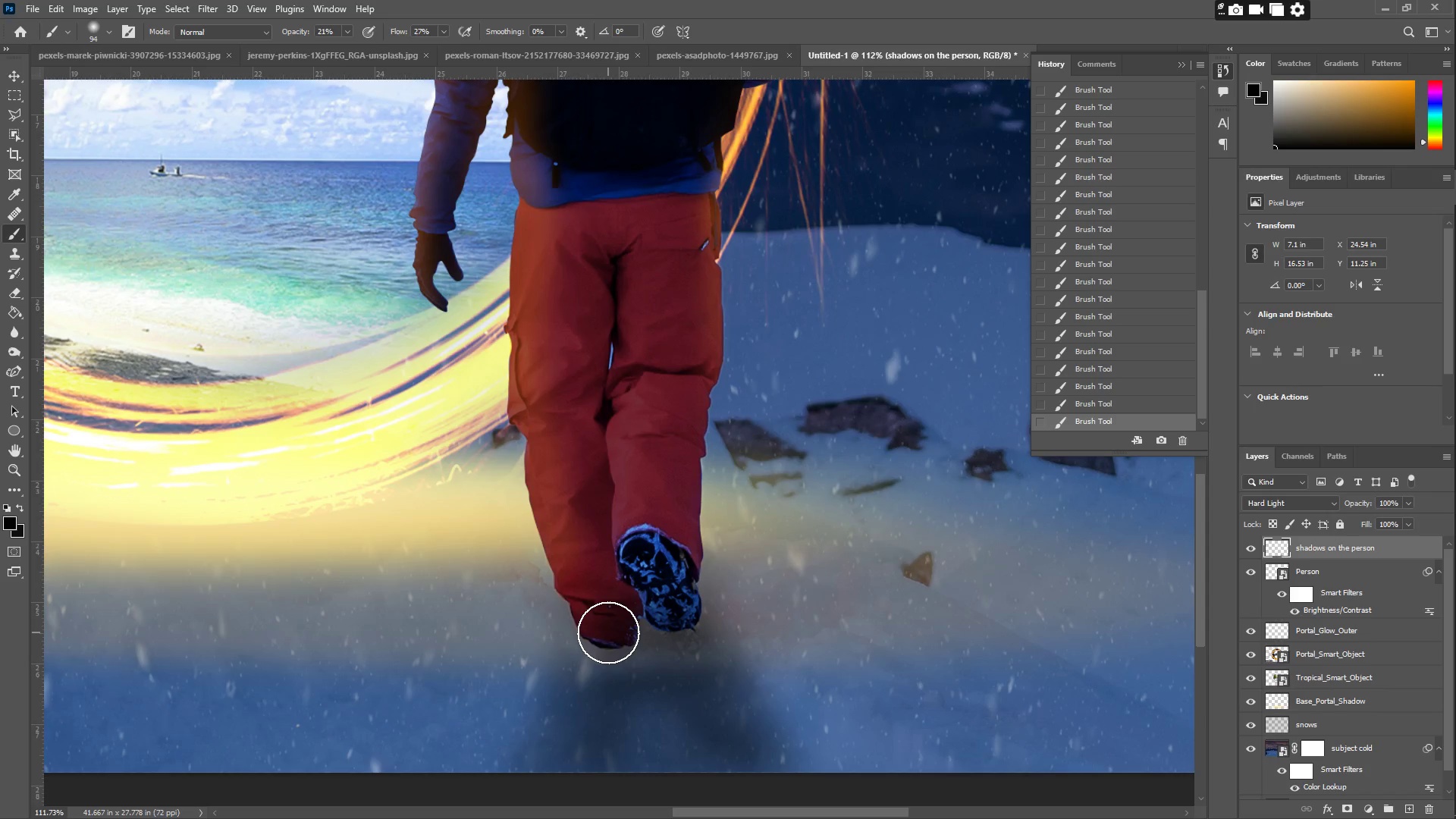 
triple_click([607, 632])
 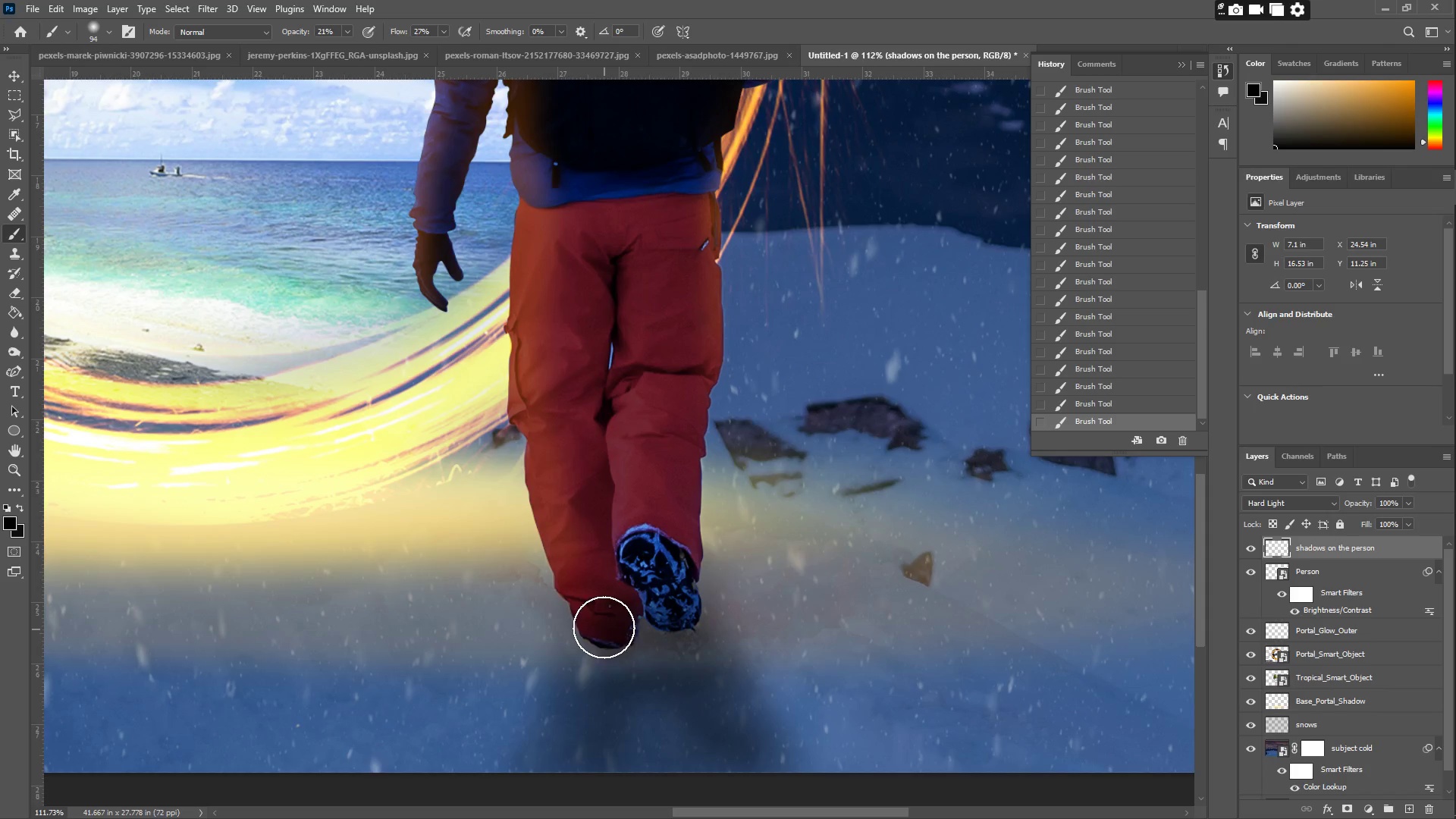 
left_click_drag(start_coordinate=[641, 623], to_coordinate=[656, 623])
 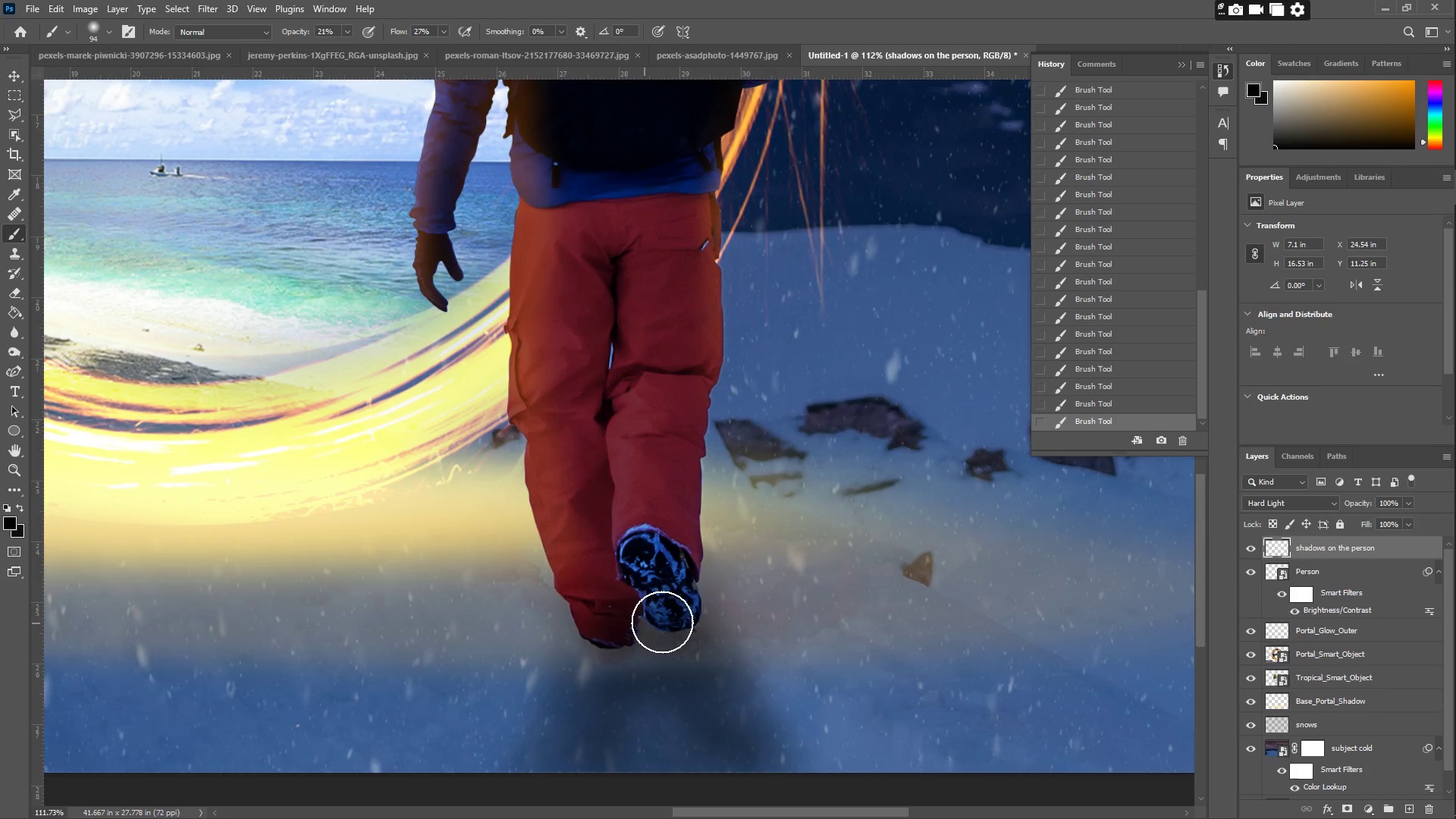 
left_click_drag(start_coordinate=[666, 622], to_coordinate=[670, 624])
 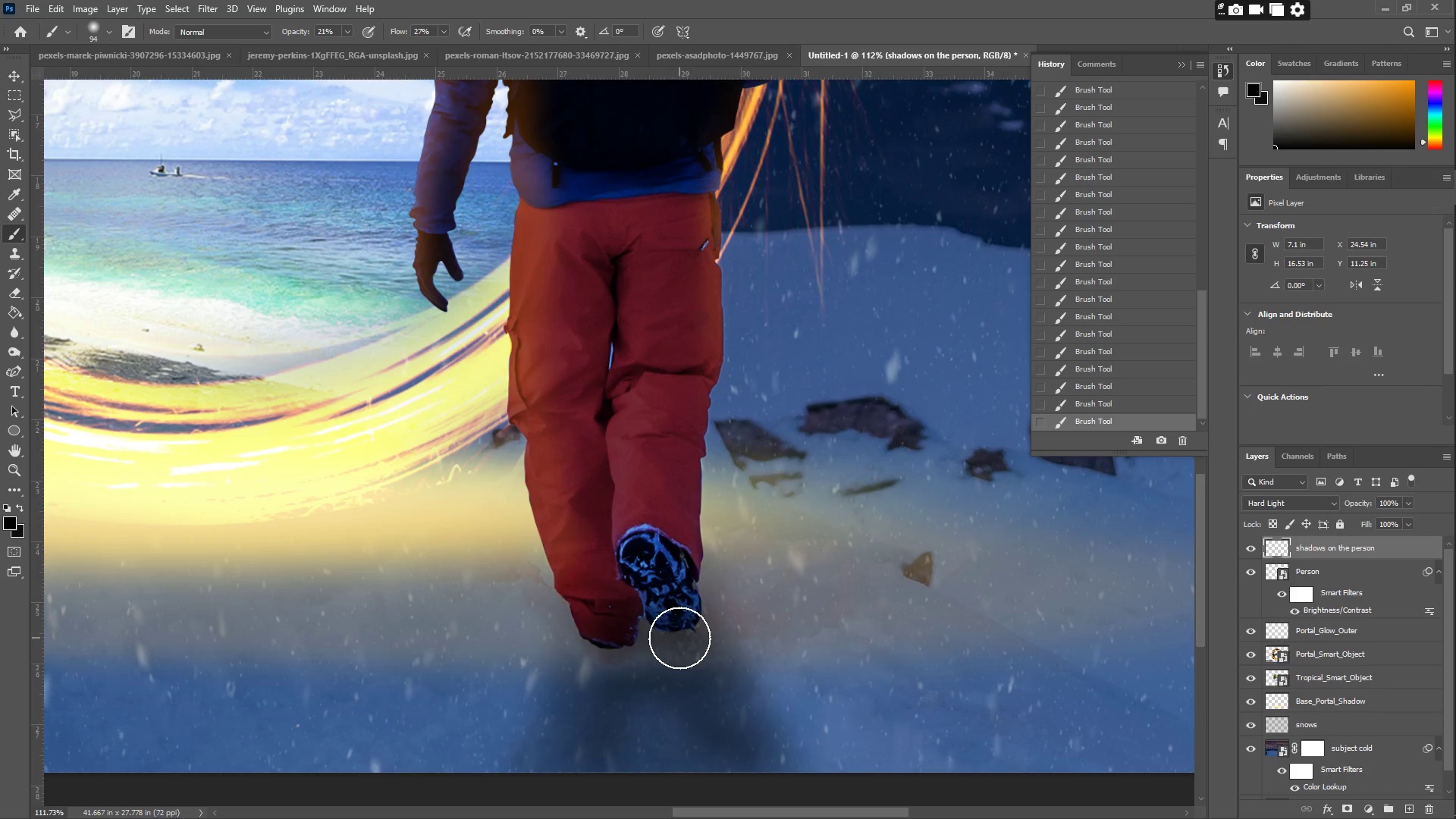 
left_click_drag(start_coordinate=[617, 645], to_coordinate=[594, 764])
 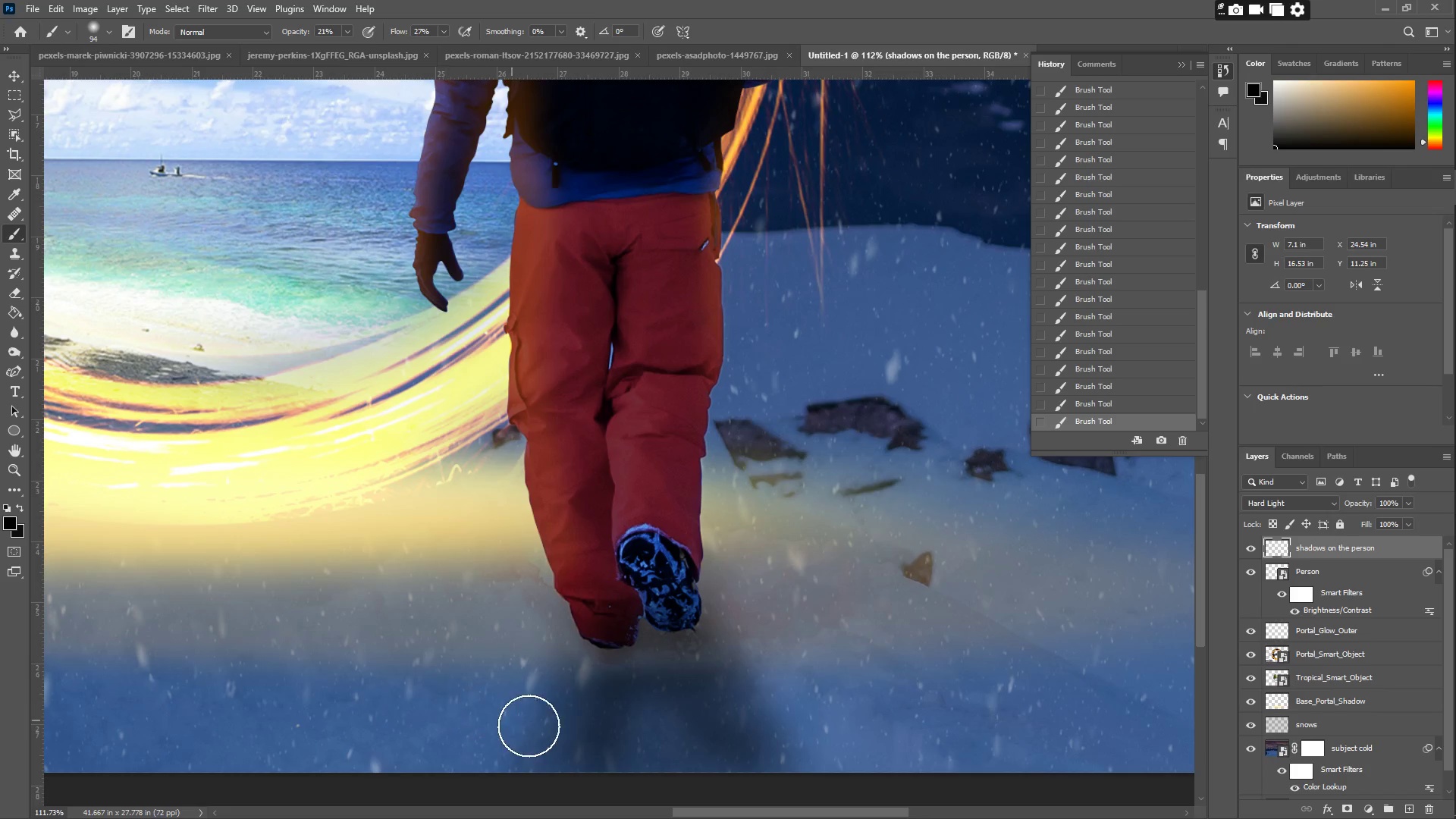 
left_click_drag(start_coordinate=[625, 704], to_coordinate=[713, 777])
 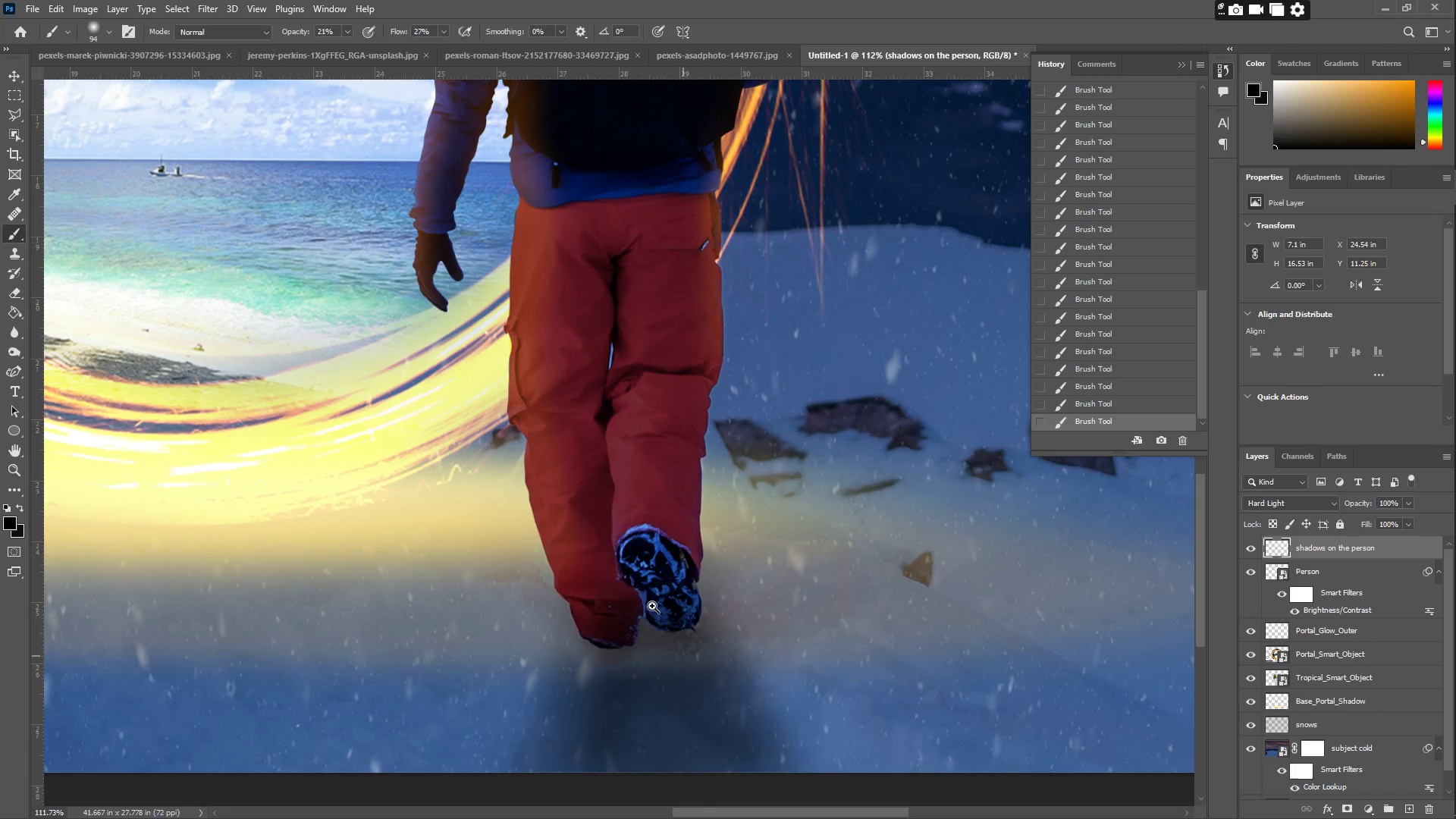 
type(zz)
 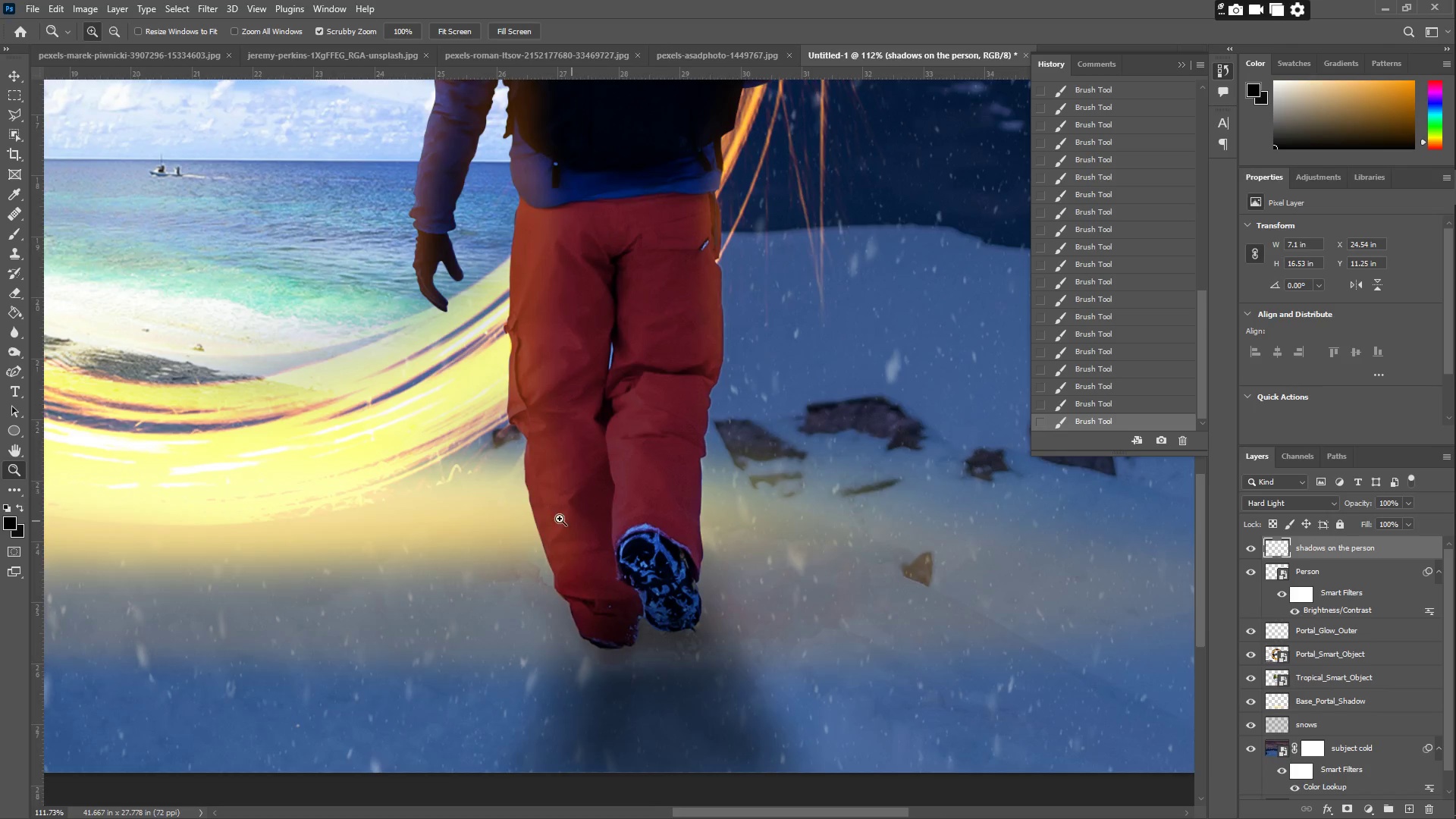 
left_click_drag(start_coordinate=[541, 517], to_coordinate=[435, 549])
 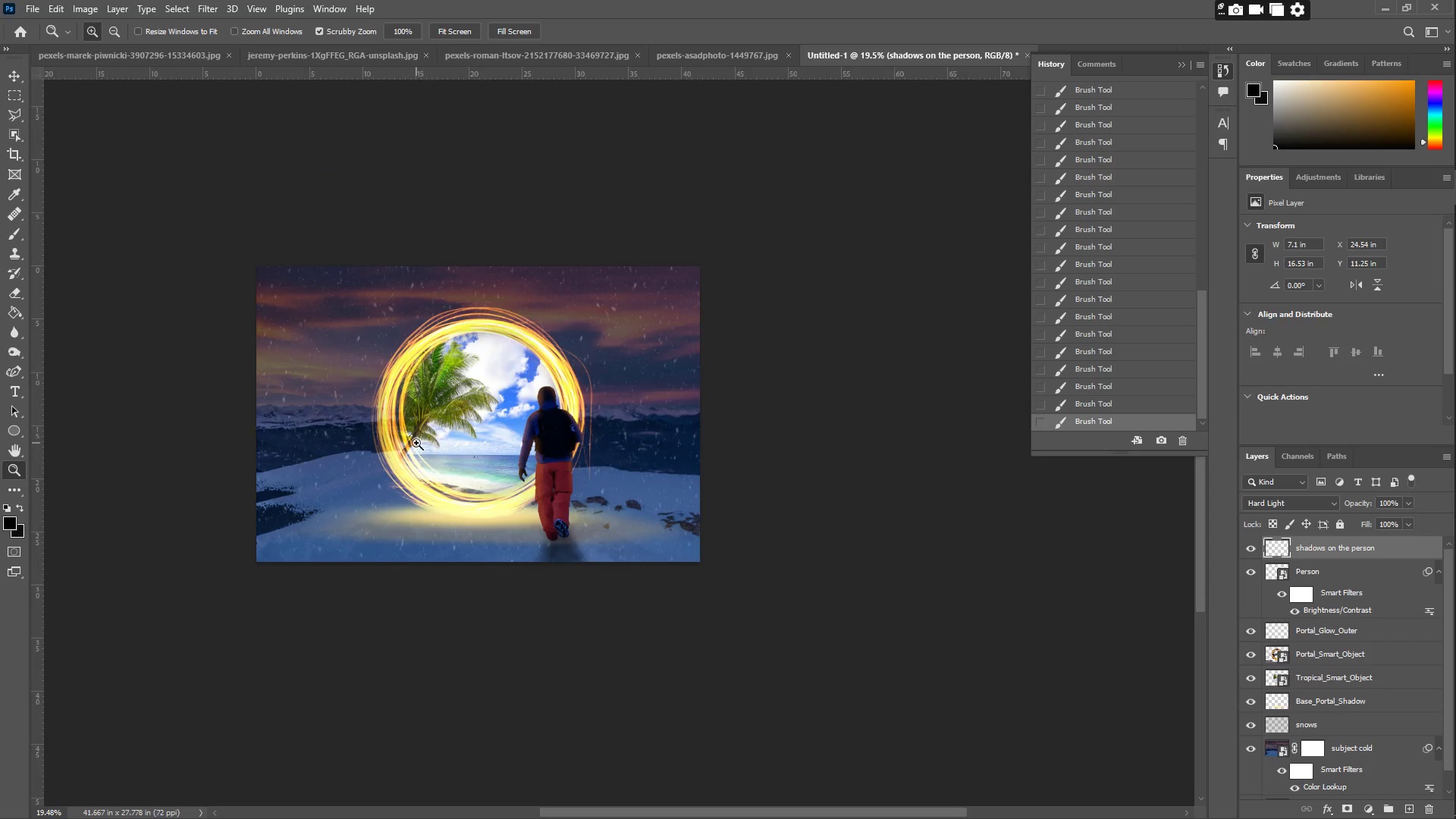 
left_click_drag(start_coordinate=[431, 444], to_coordinate=[505, 462])
 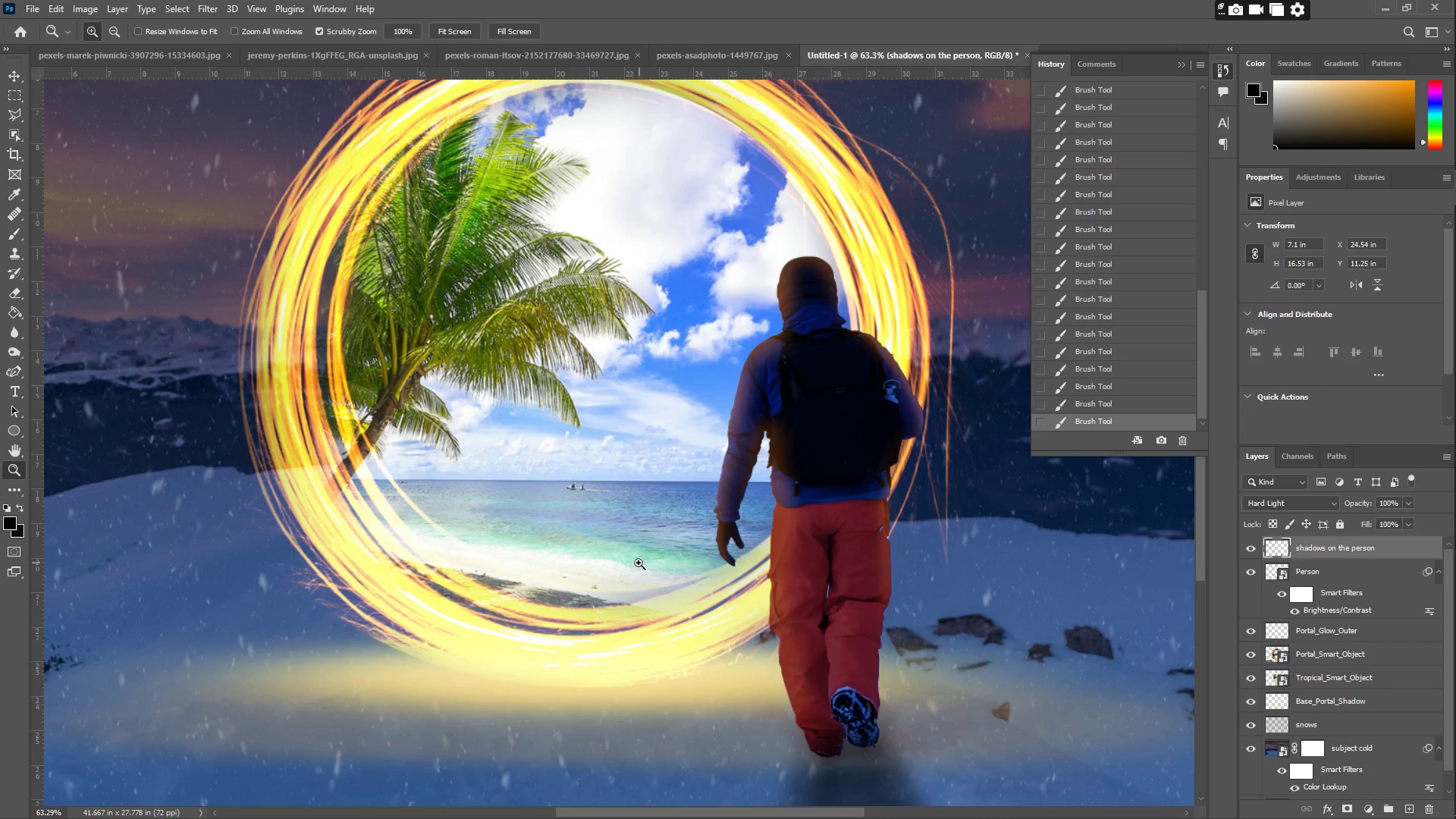 
hold_key(key=Space, duration=0.52)
 